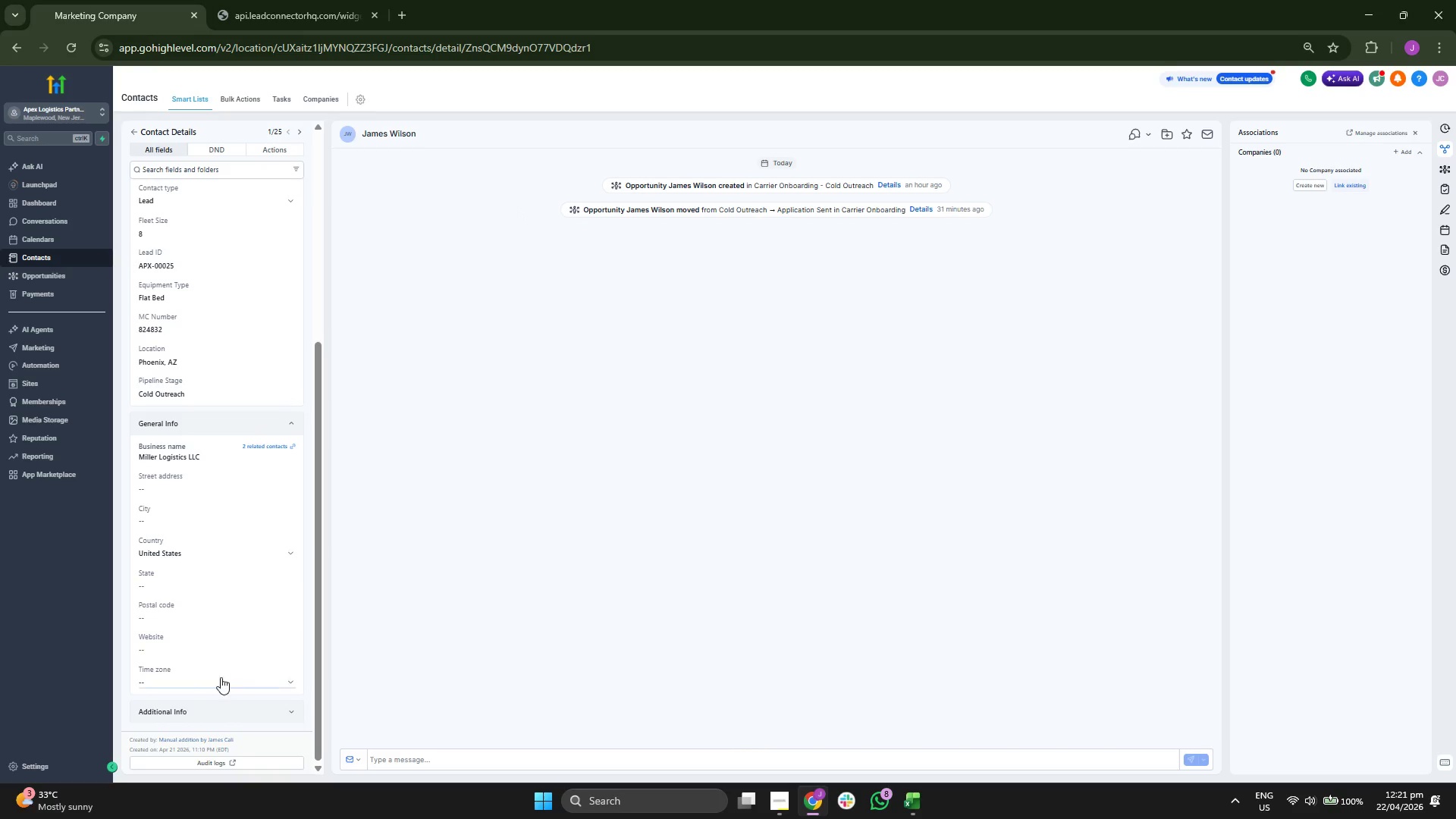 
left_click([223, 700])
 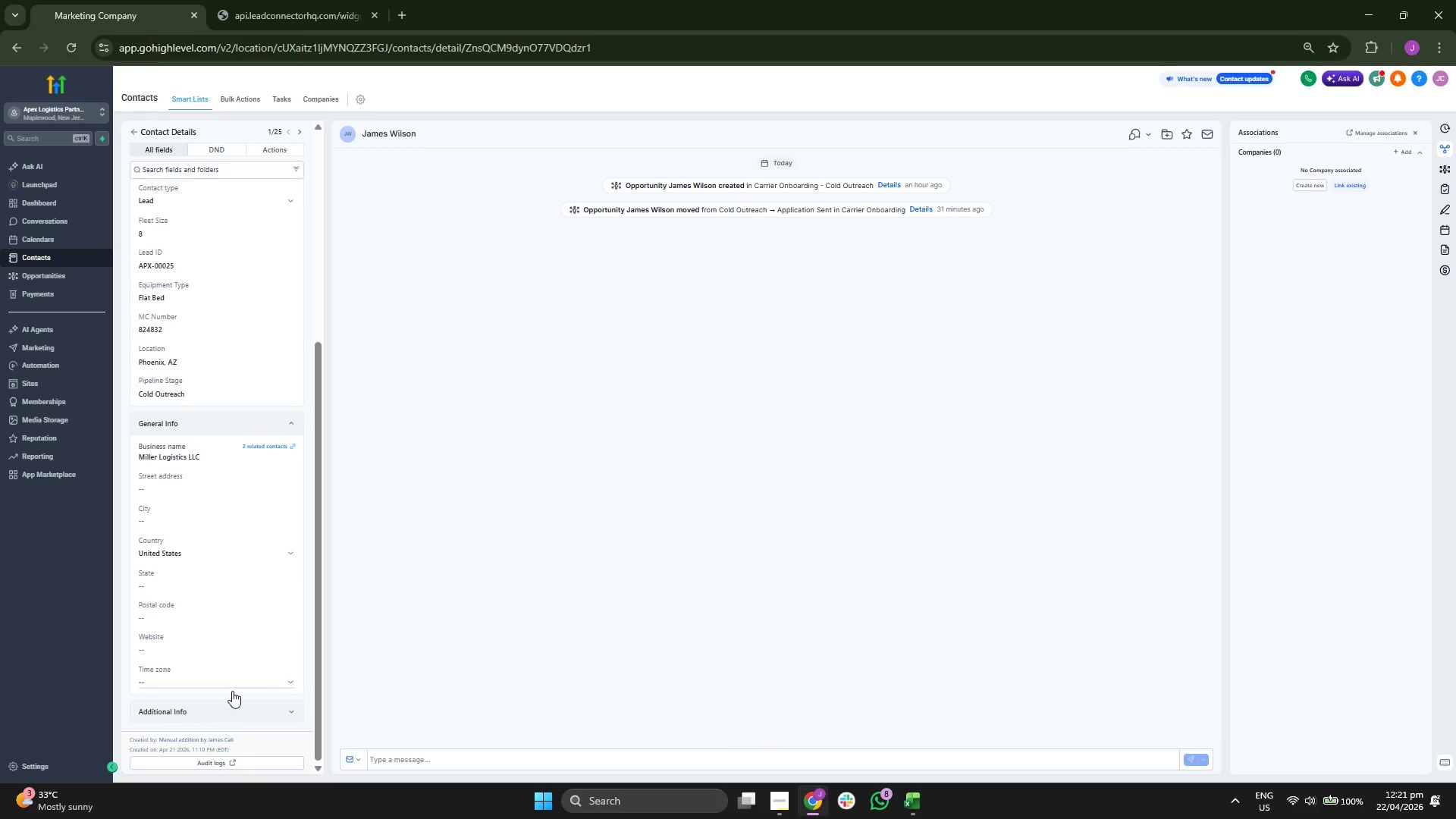 
left_click([230, 715])
 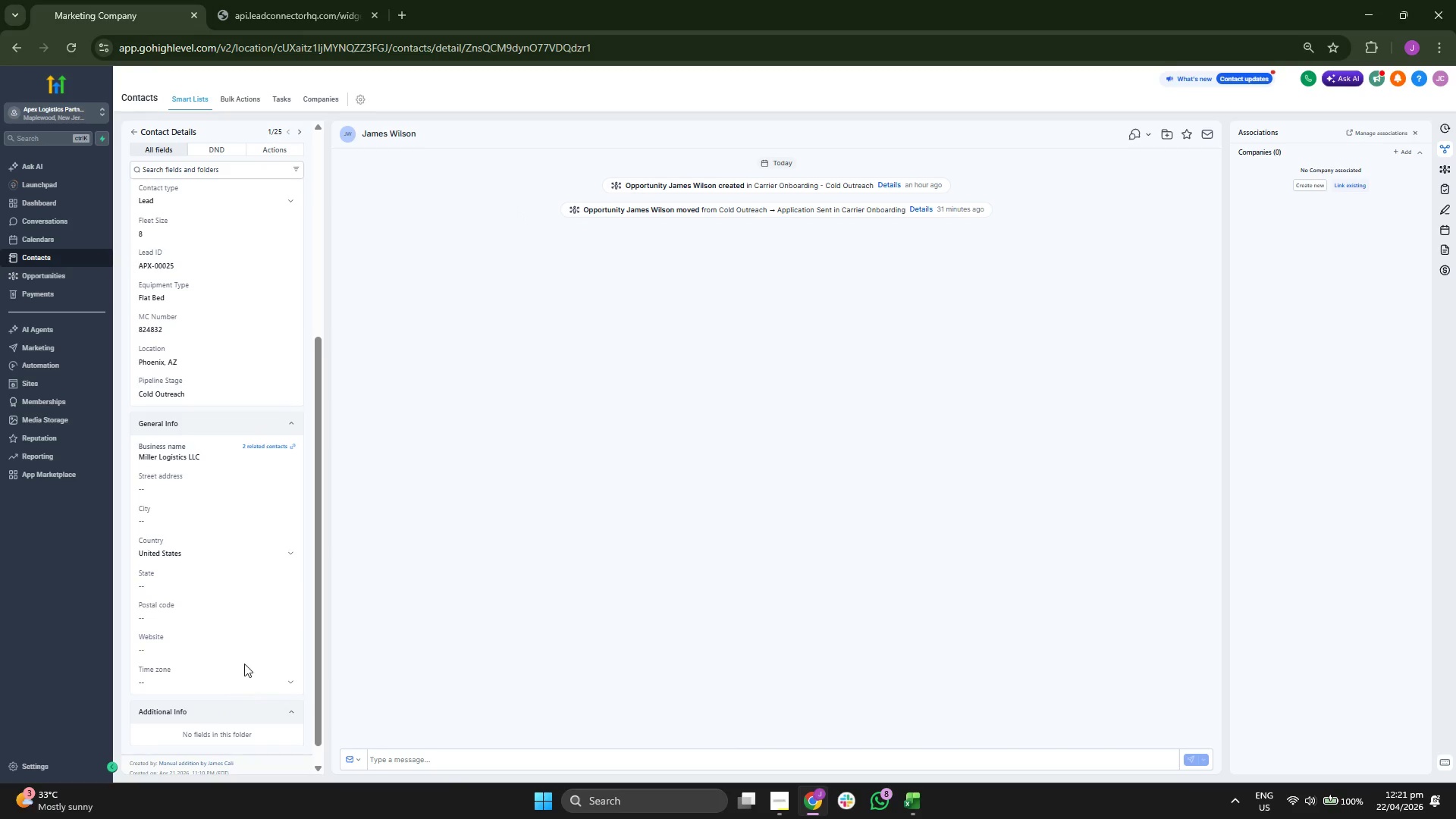 
scroll: coordinate [252, 648], scroll_direction: down, amount: 3.0
 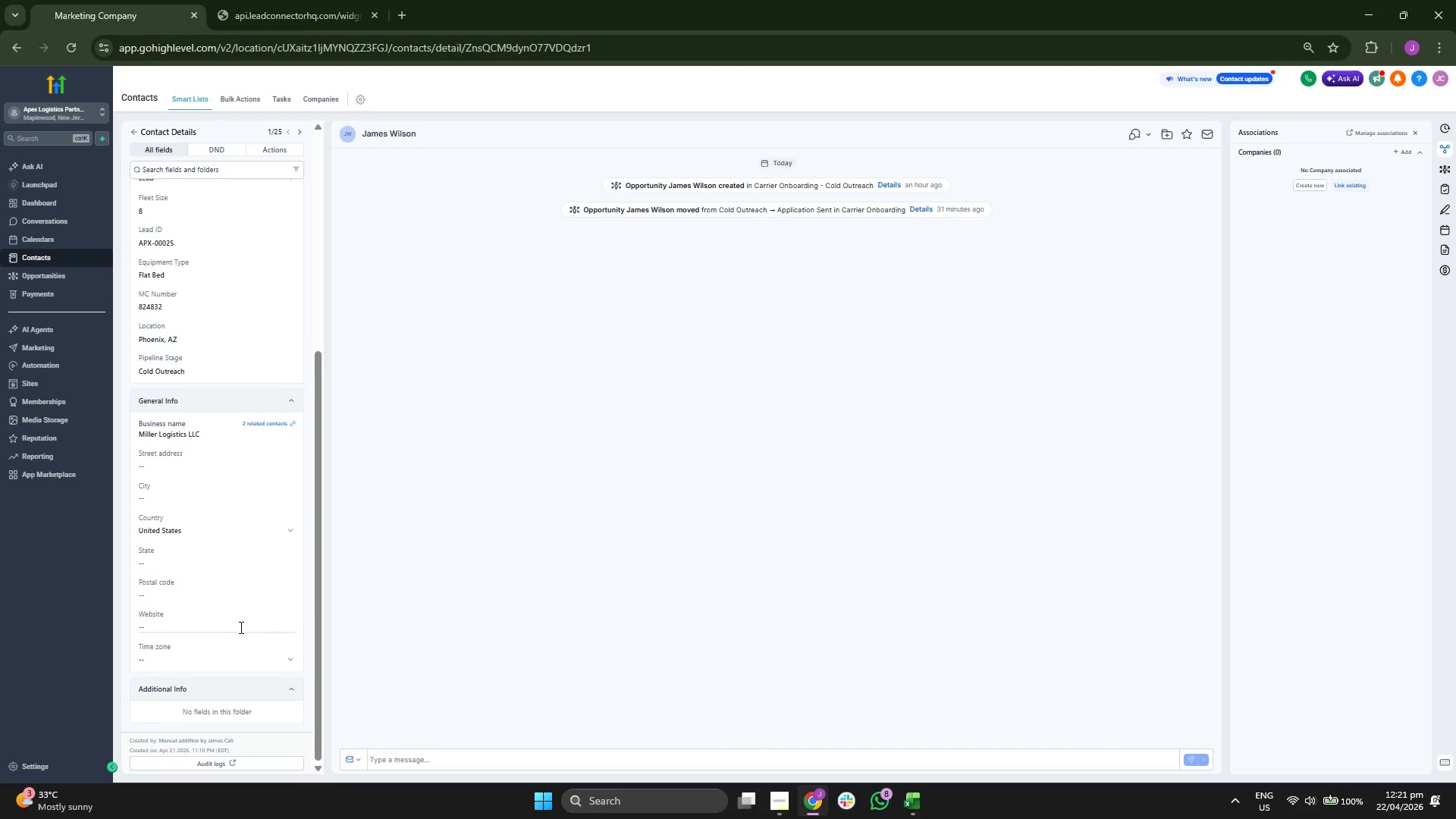 
scroll: coordinate [265, 421], scroll_direction: up, amount: 6.0
 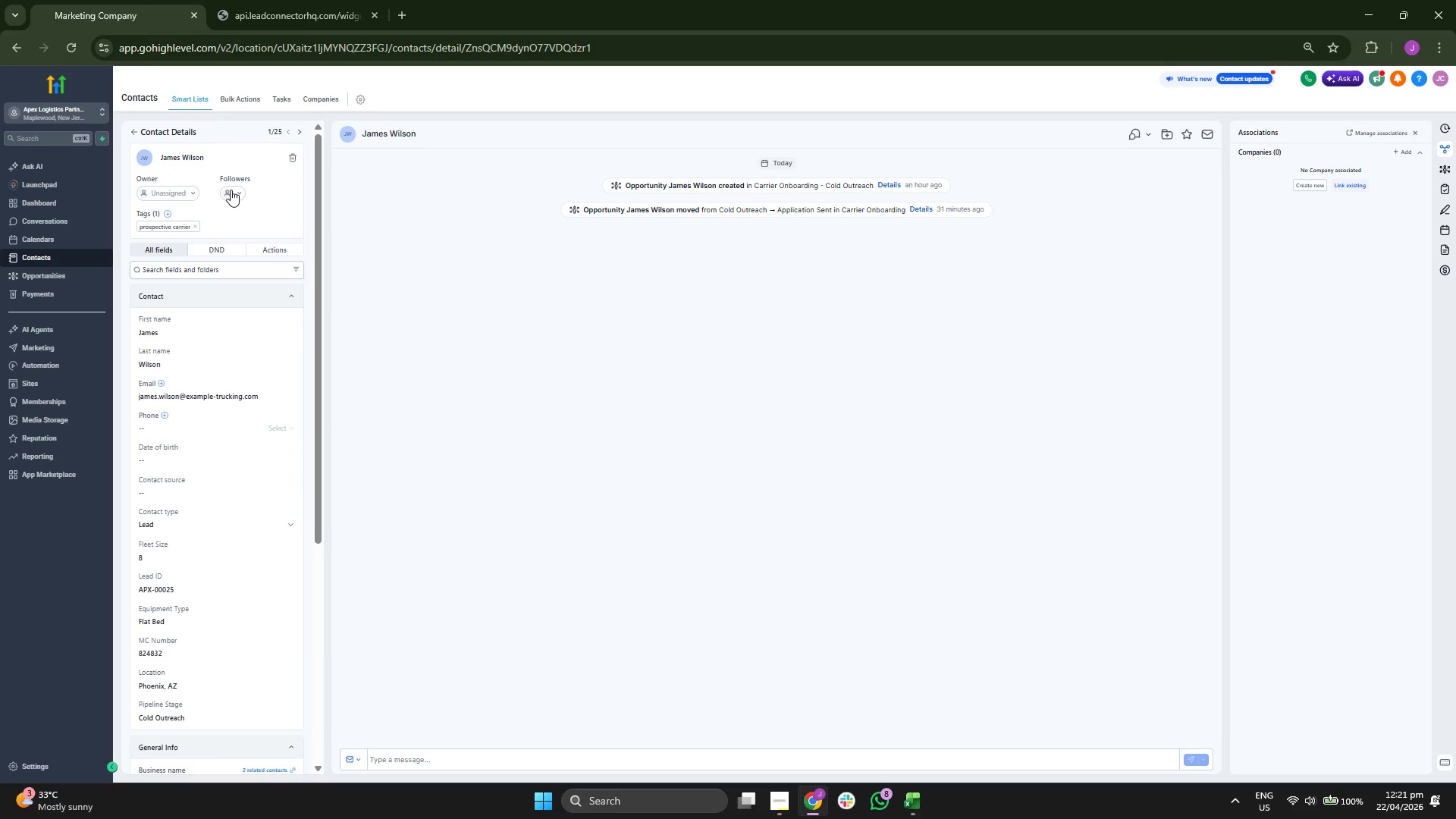 
left_click([238, 190])
 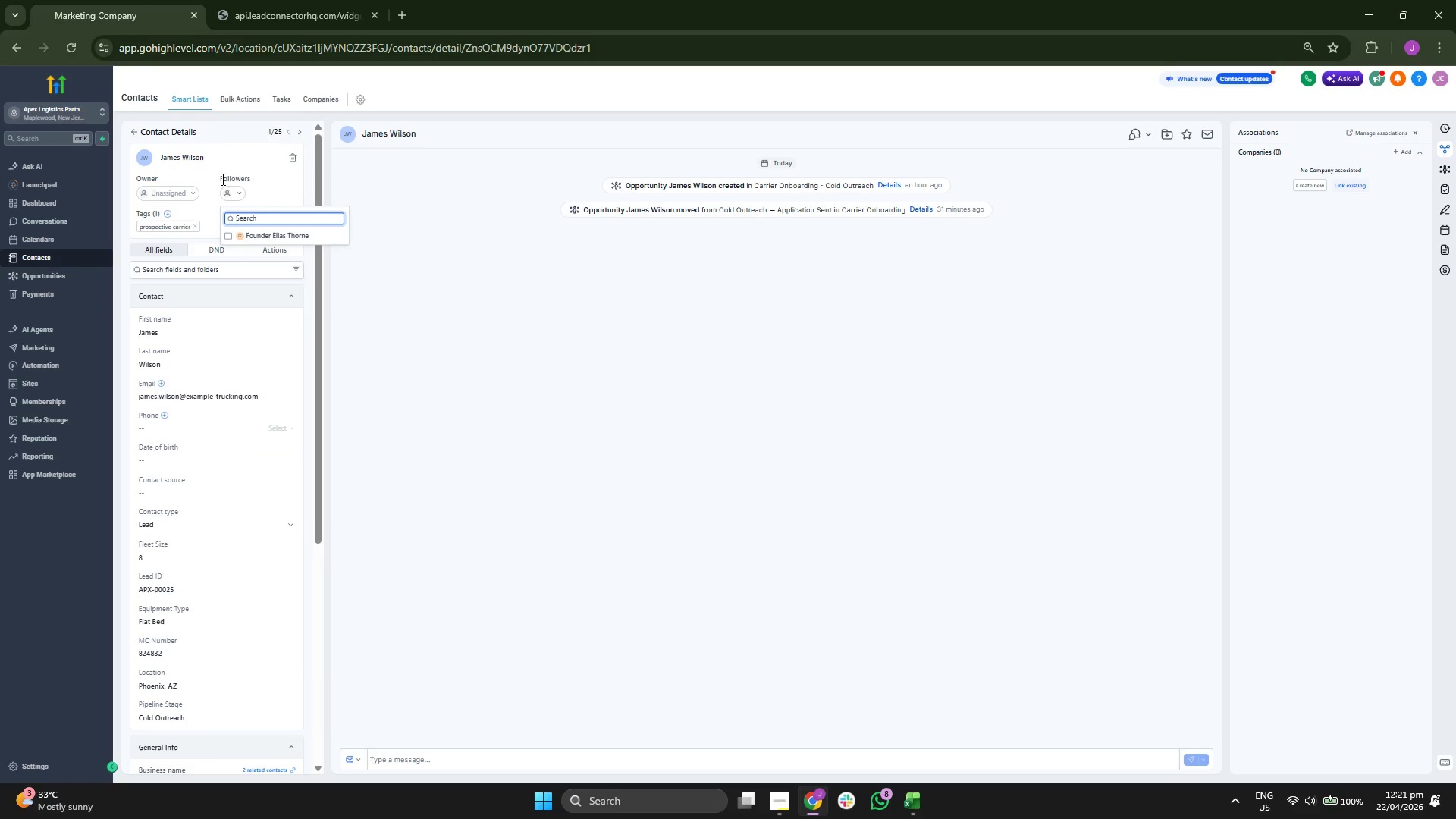 
left_click([217, 169])
 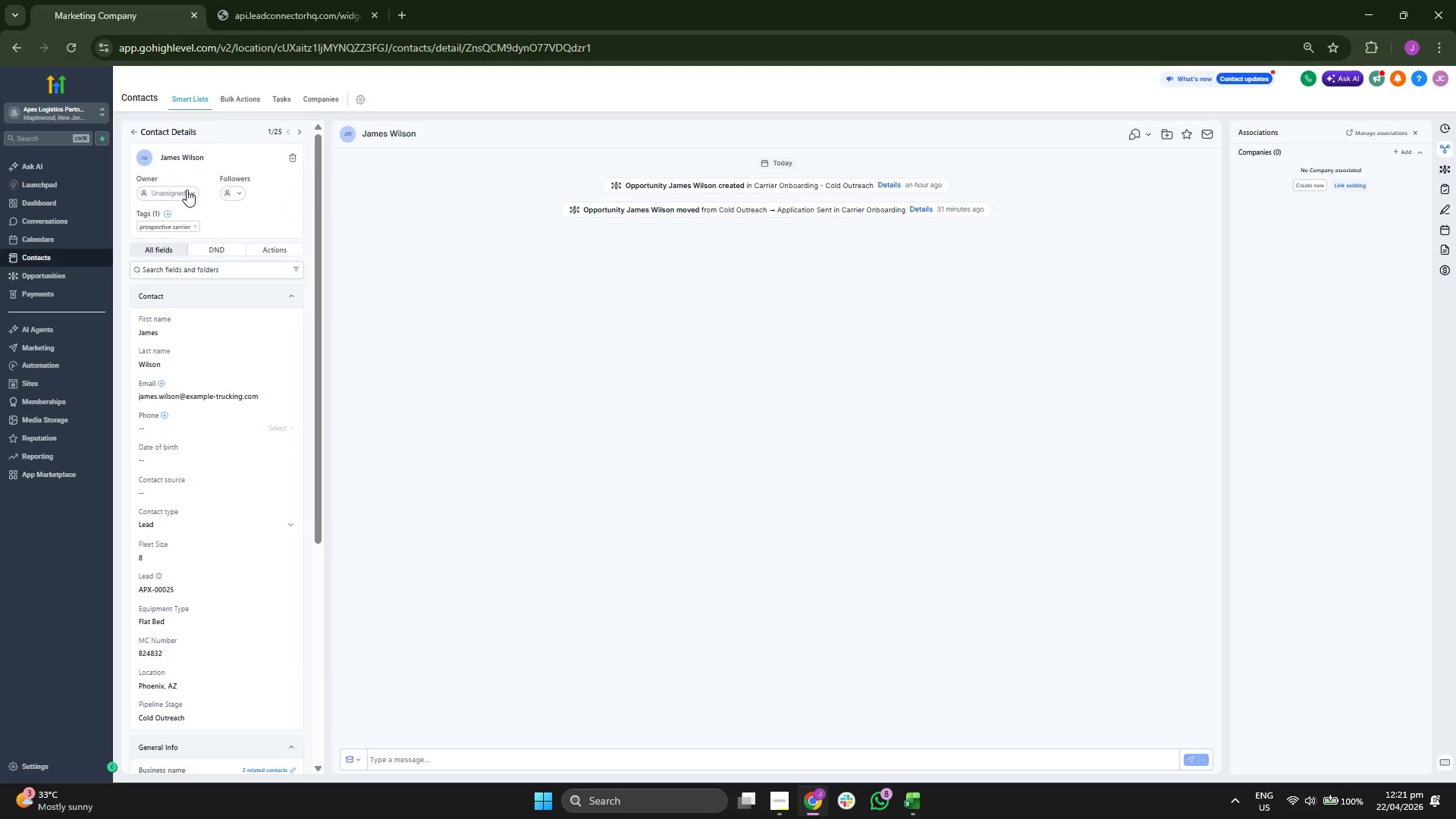 
left_click([185, 193])
 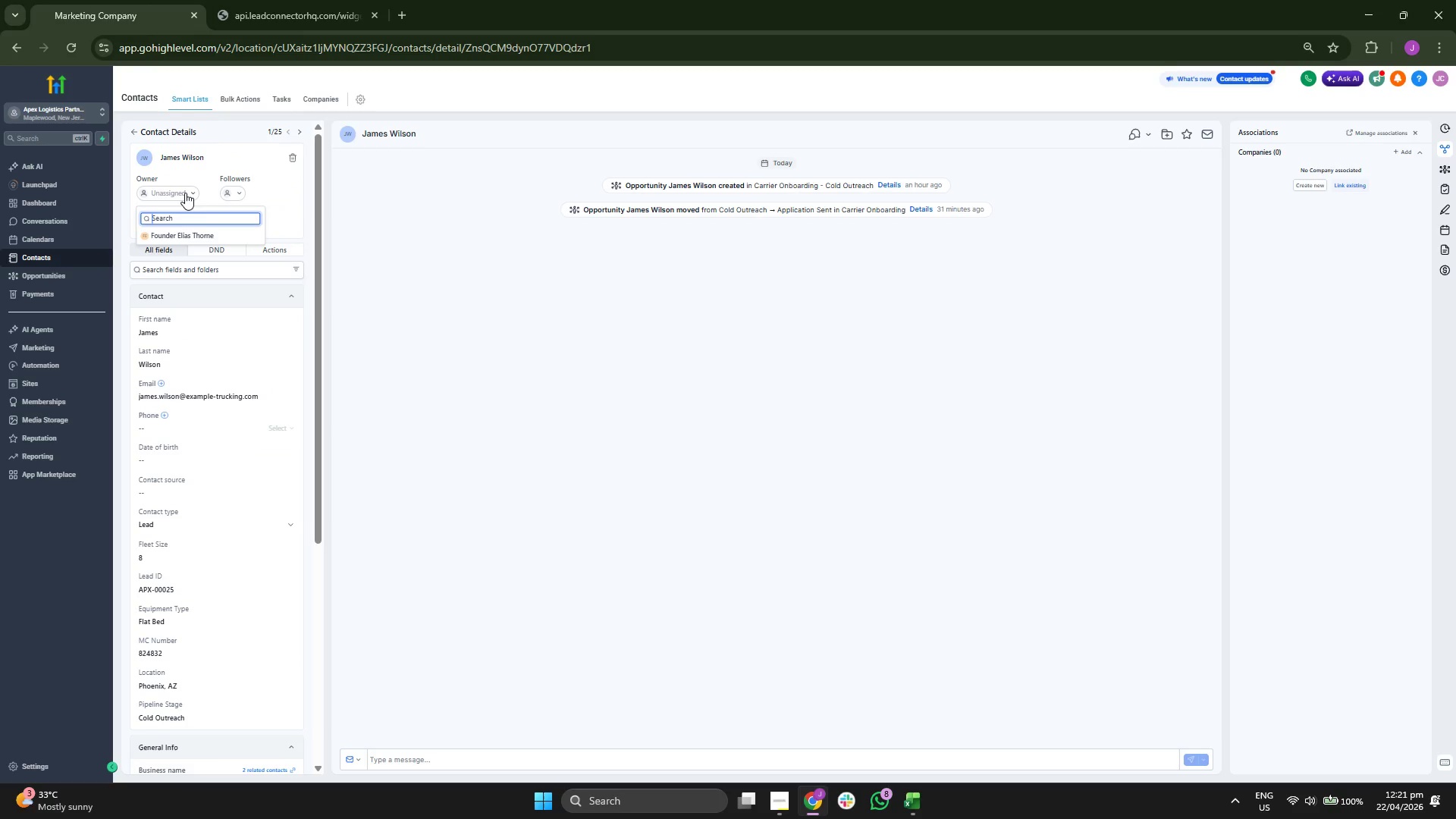 
left_click([201, 182])
 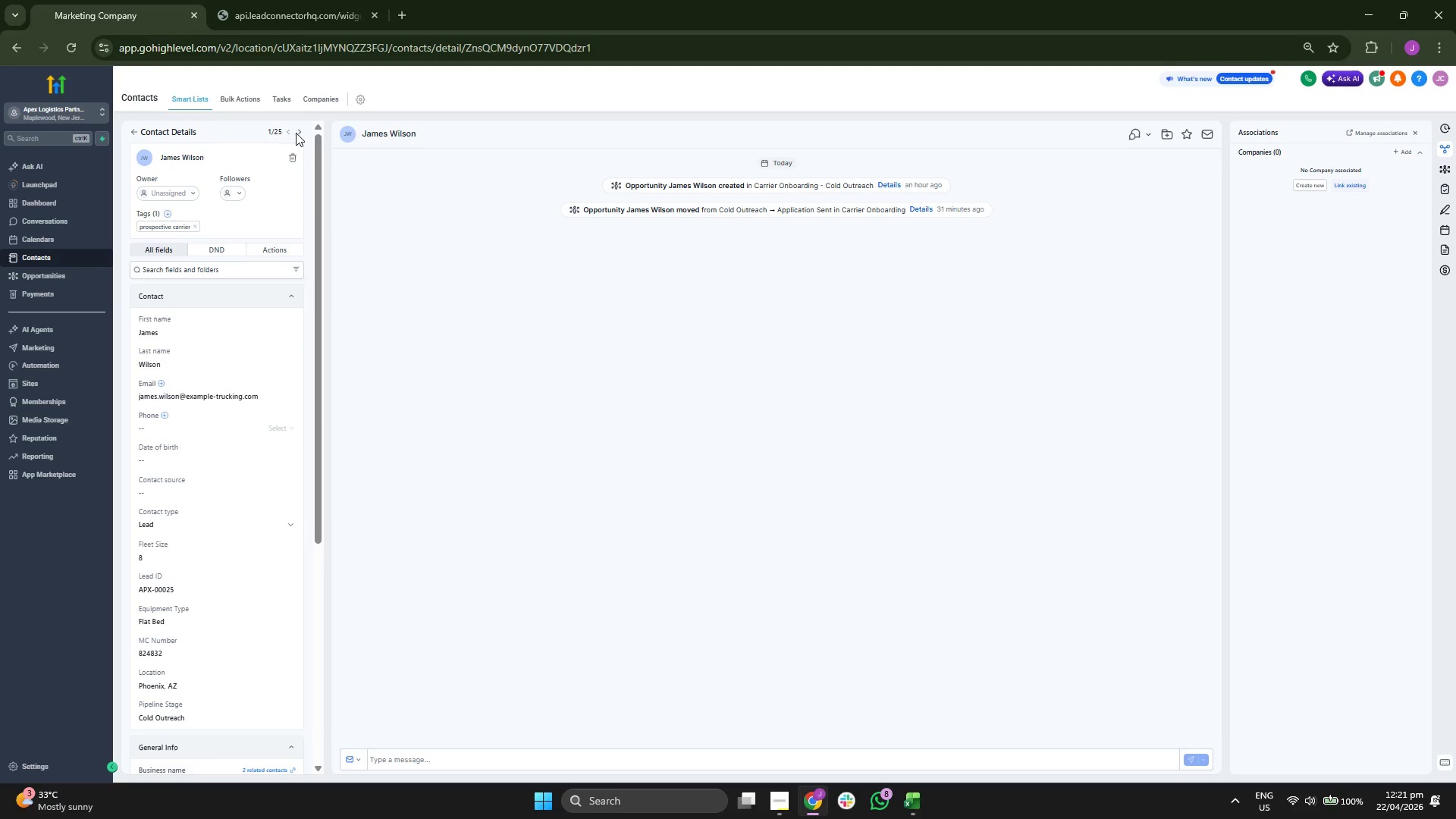 
left_click([300, 128])
 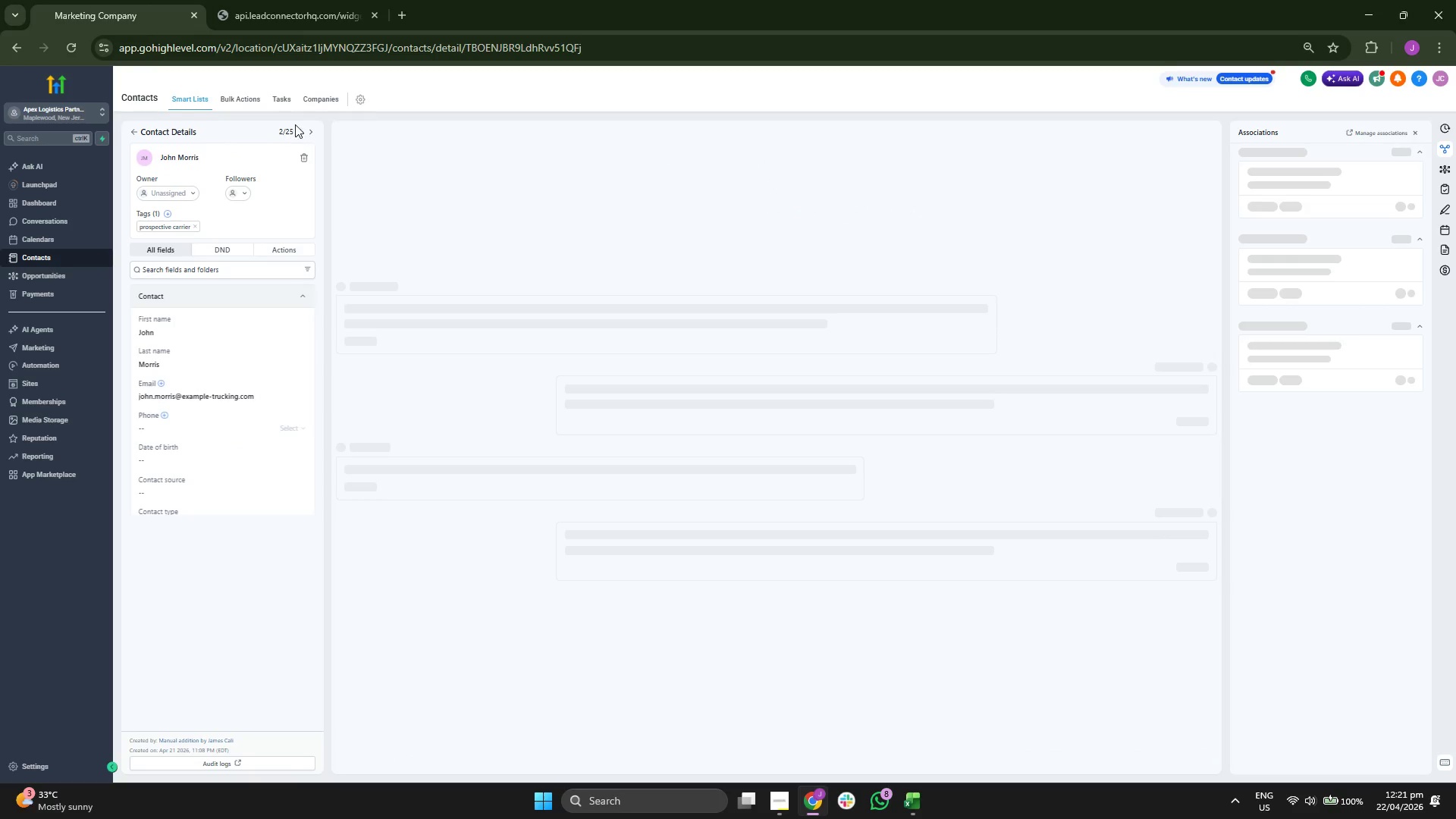 
left_click([297, 127])
 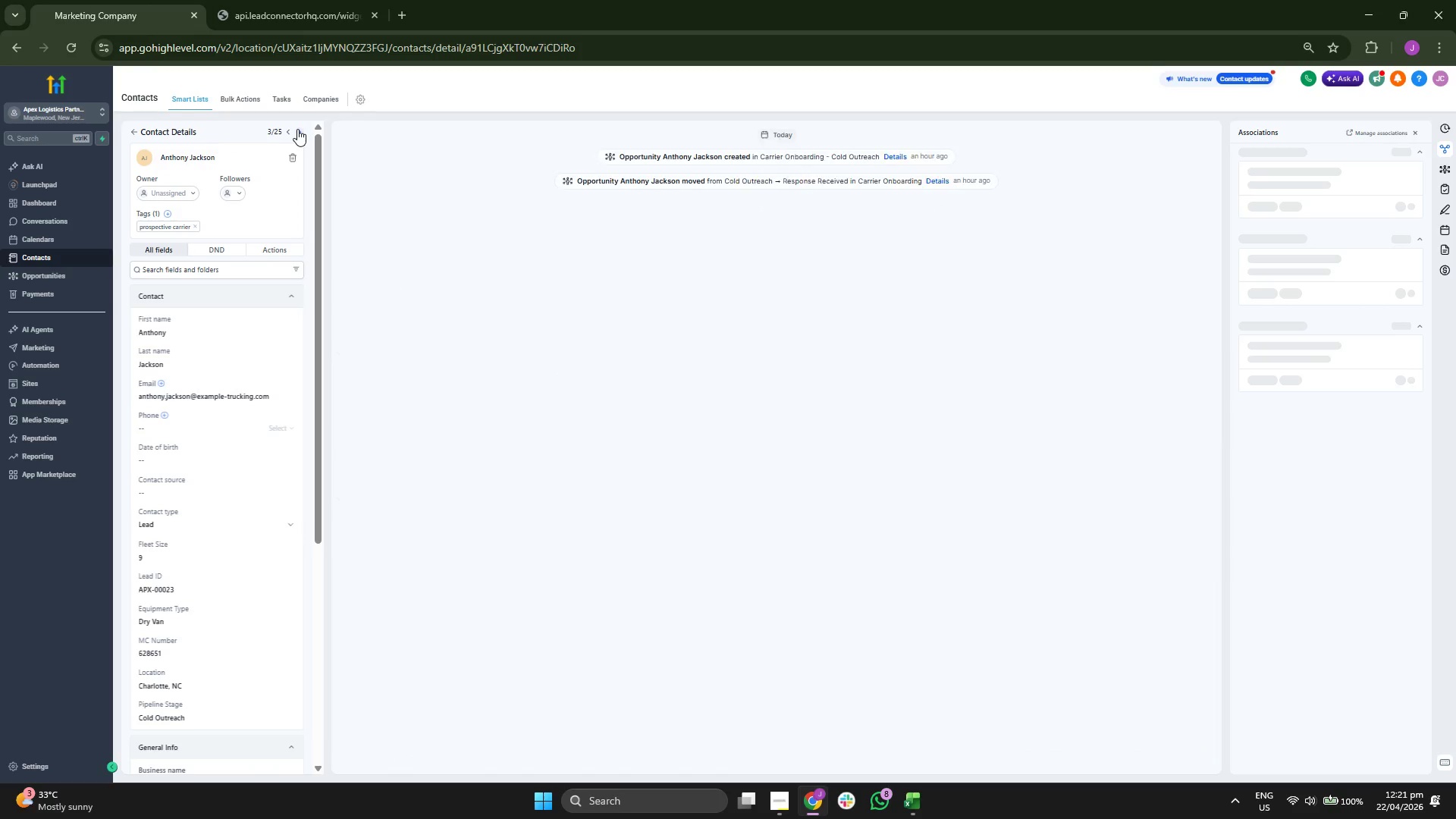 
left_click([291, 129])
 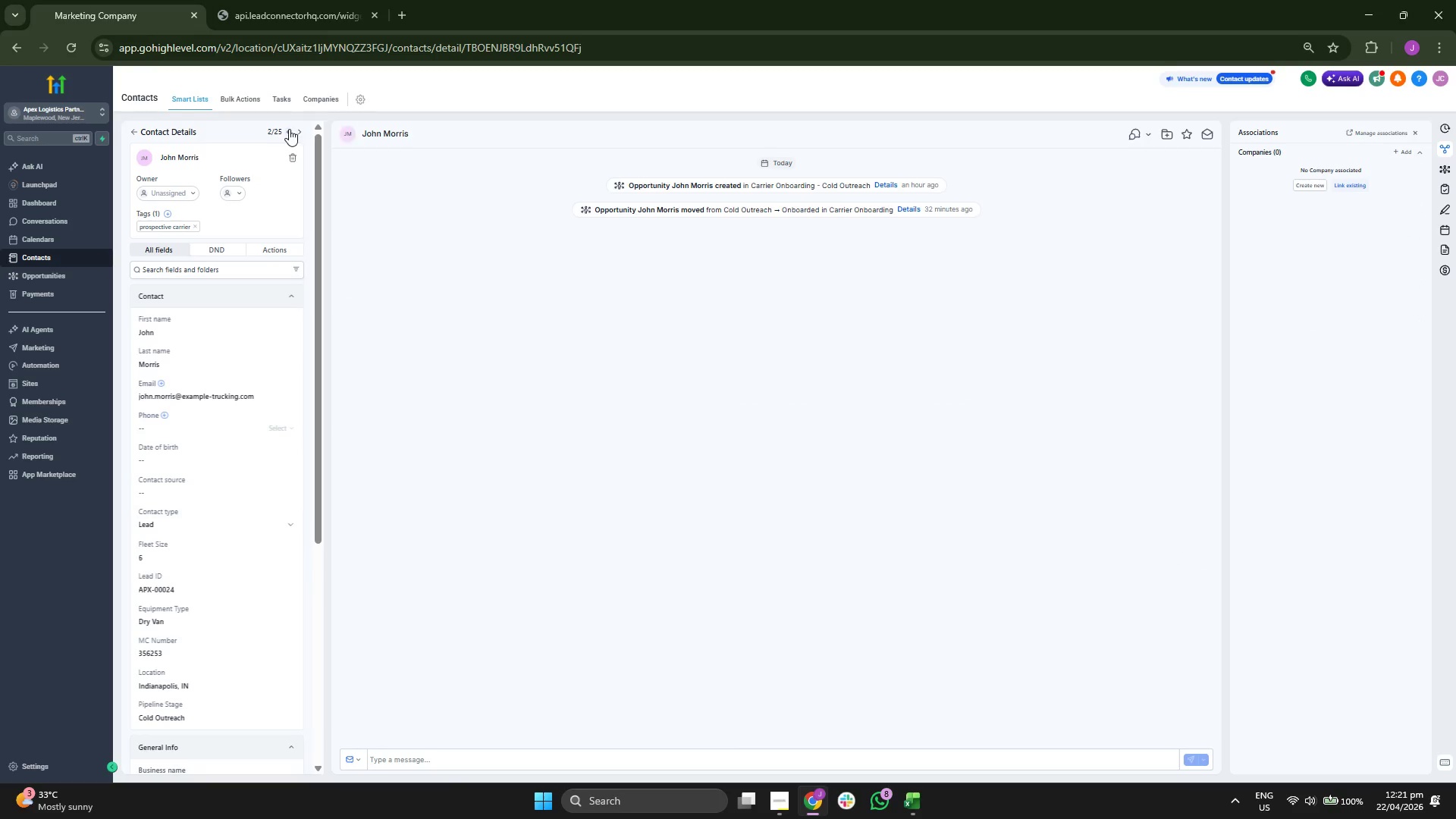 
left_click([292, 129])
 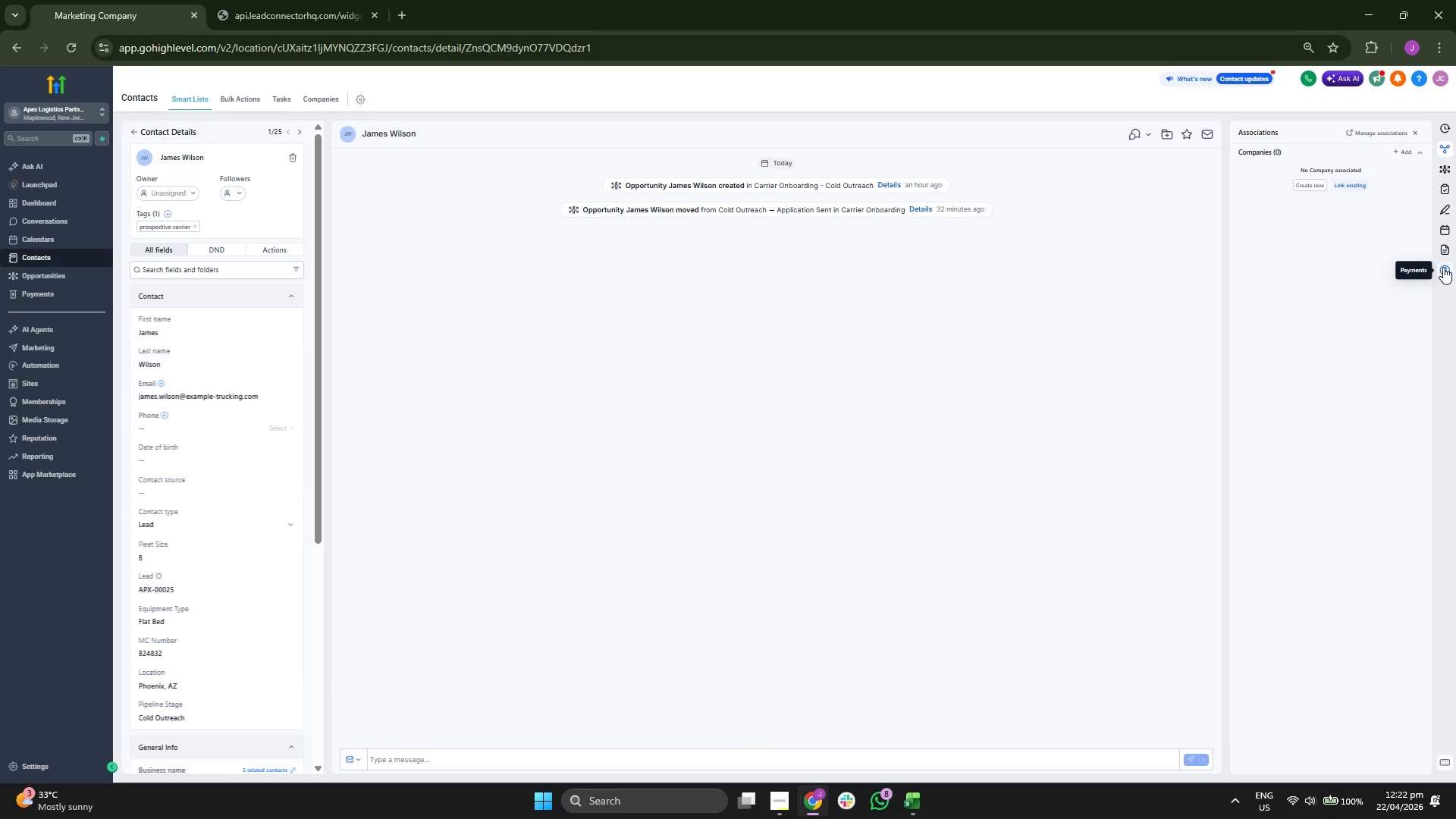 
wait(12.77)
 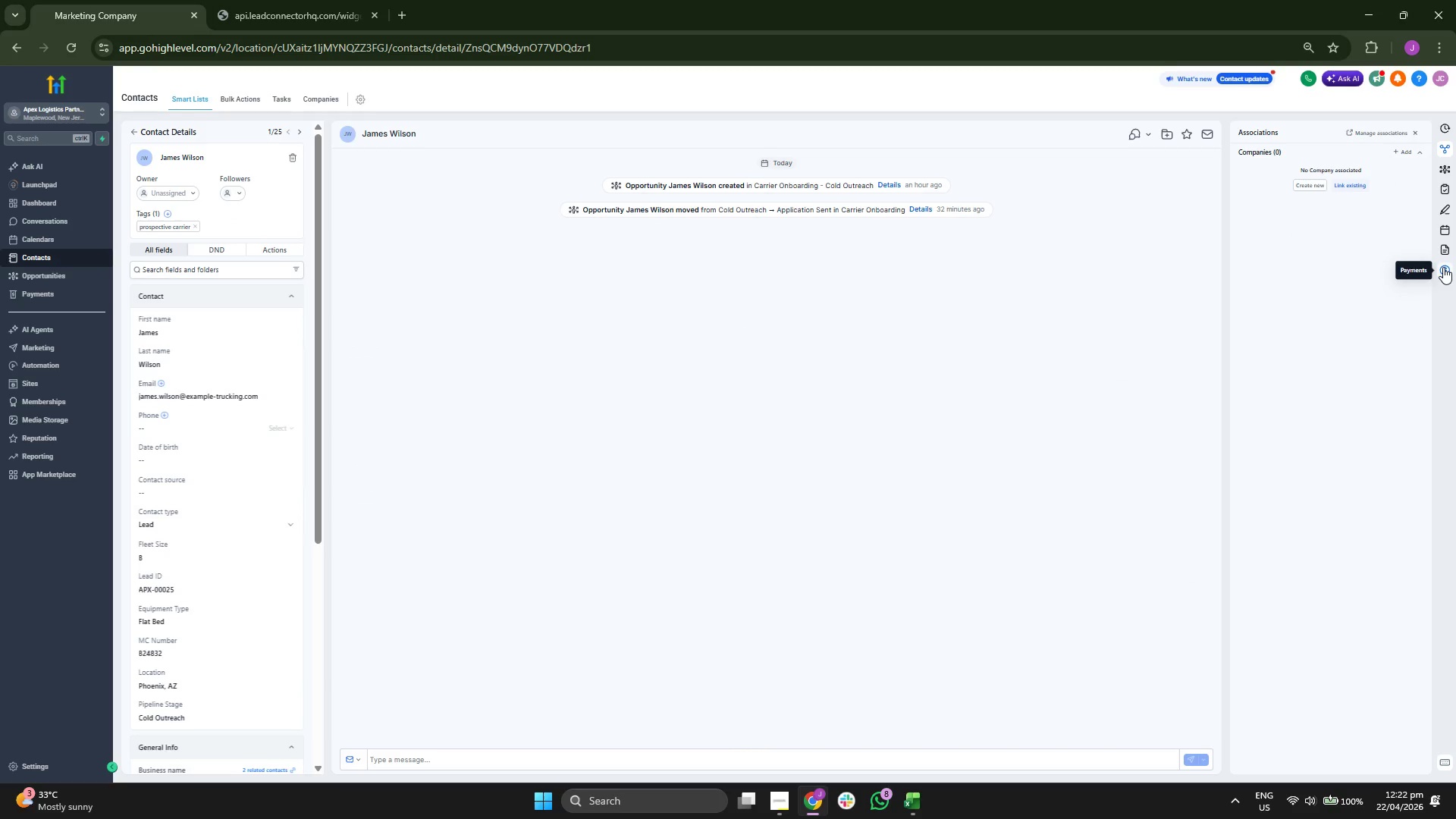 
left_click([1151, 133])
 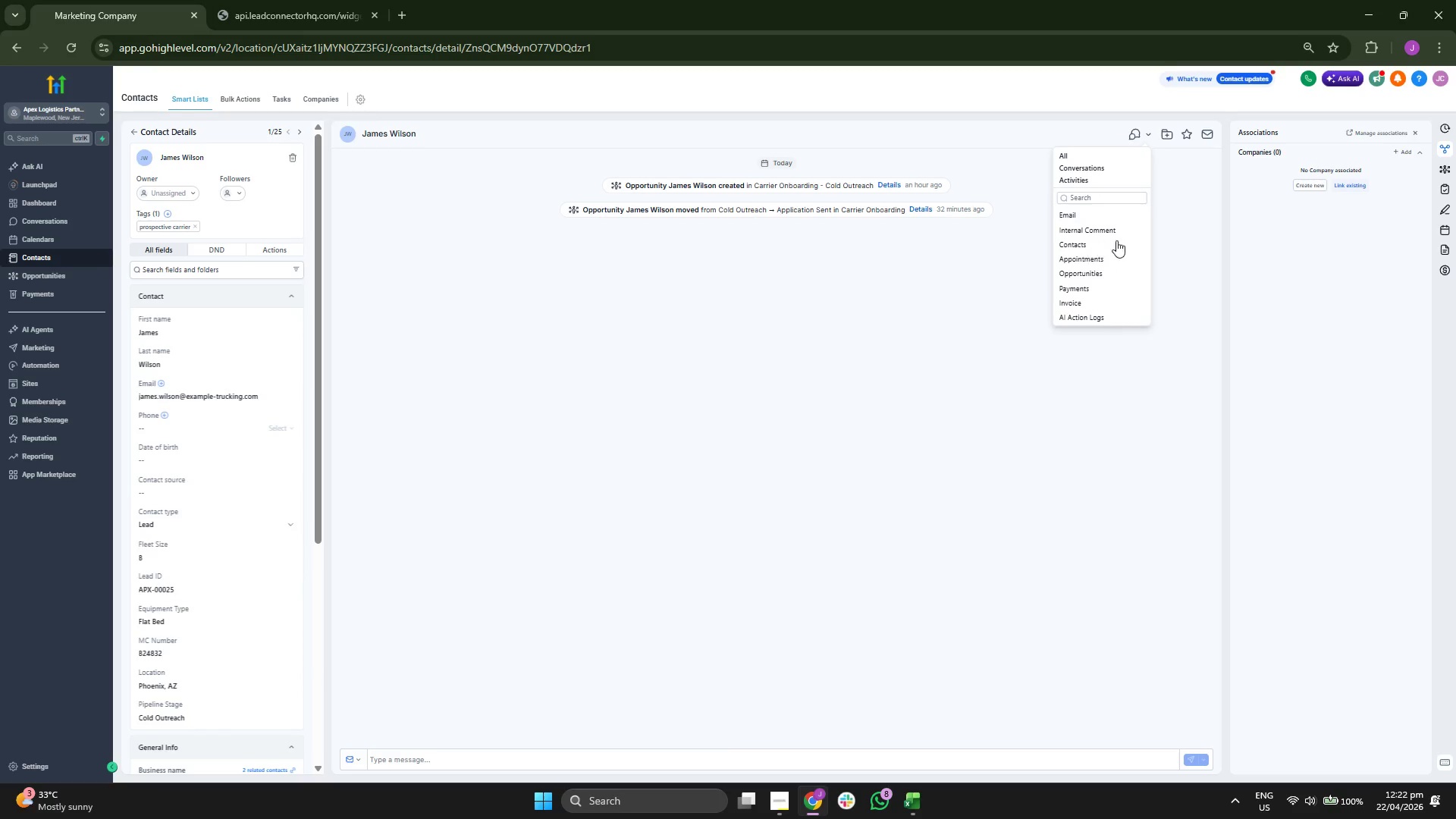 
wait(5.91)
 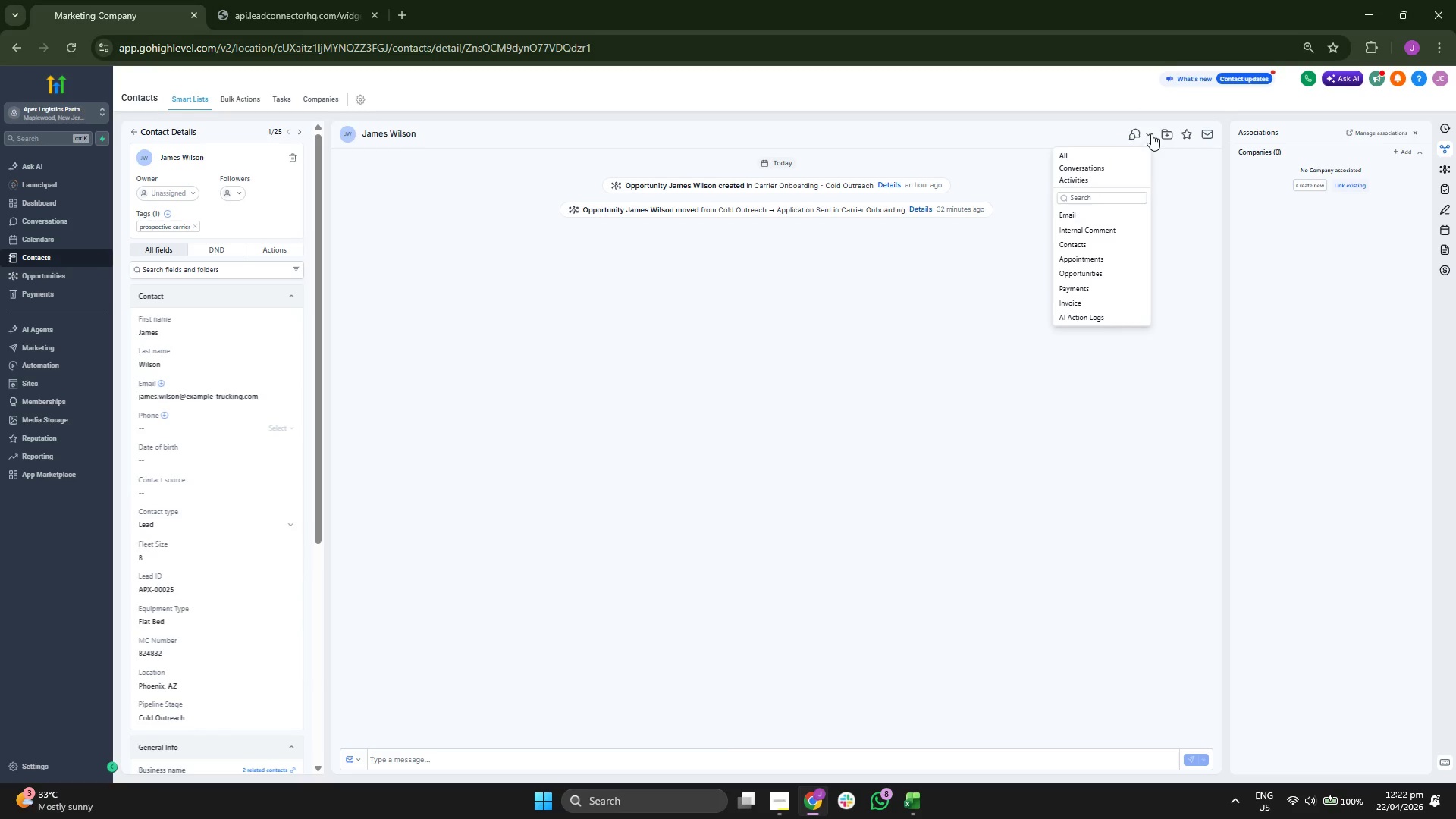 
left_click([1223, 257])
 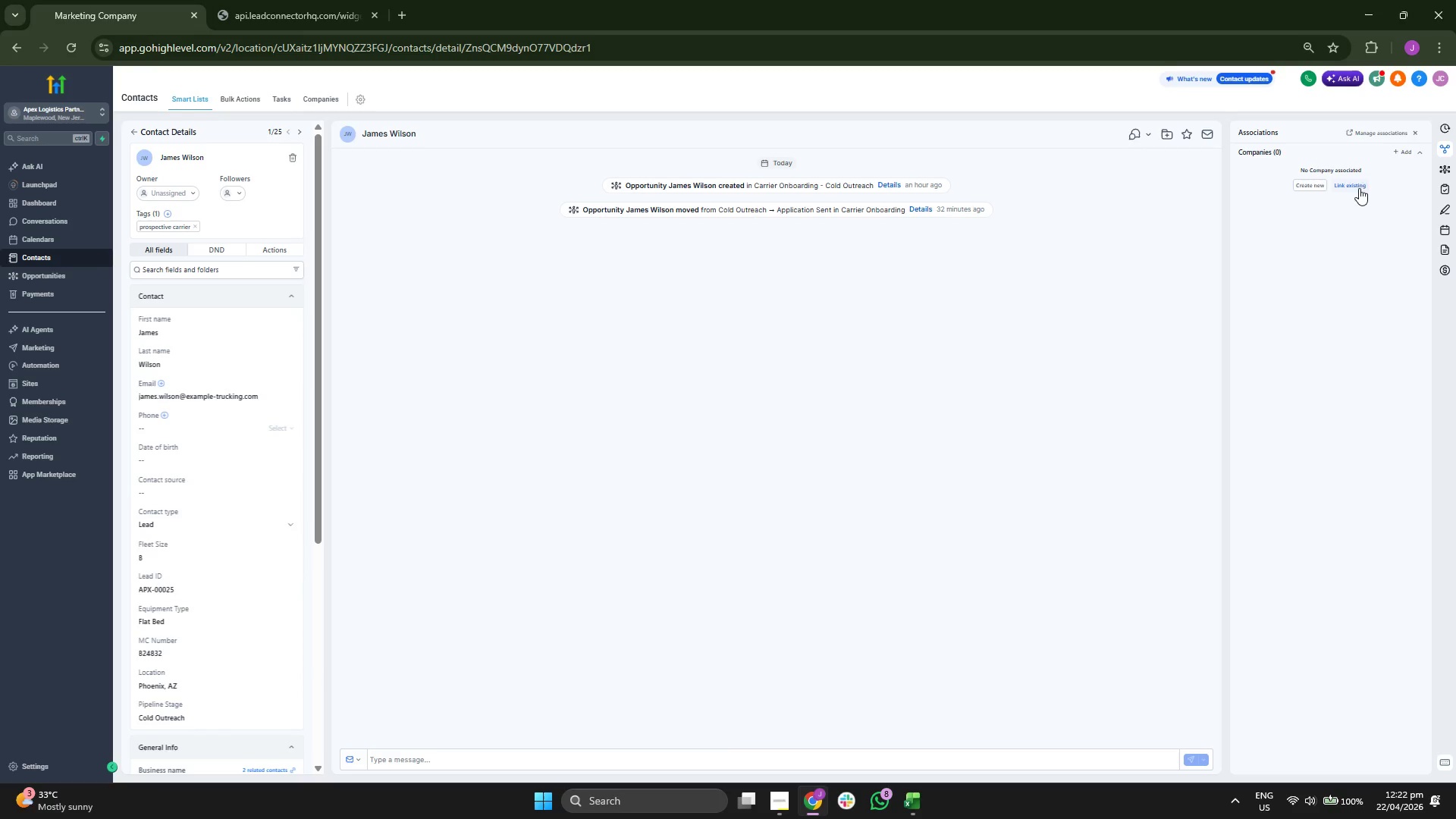 
mouse_move([1441, 158])
 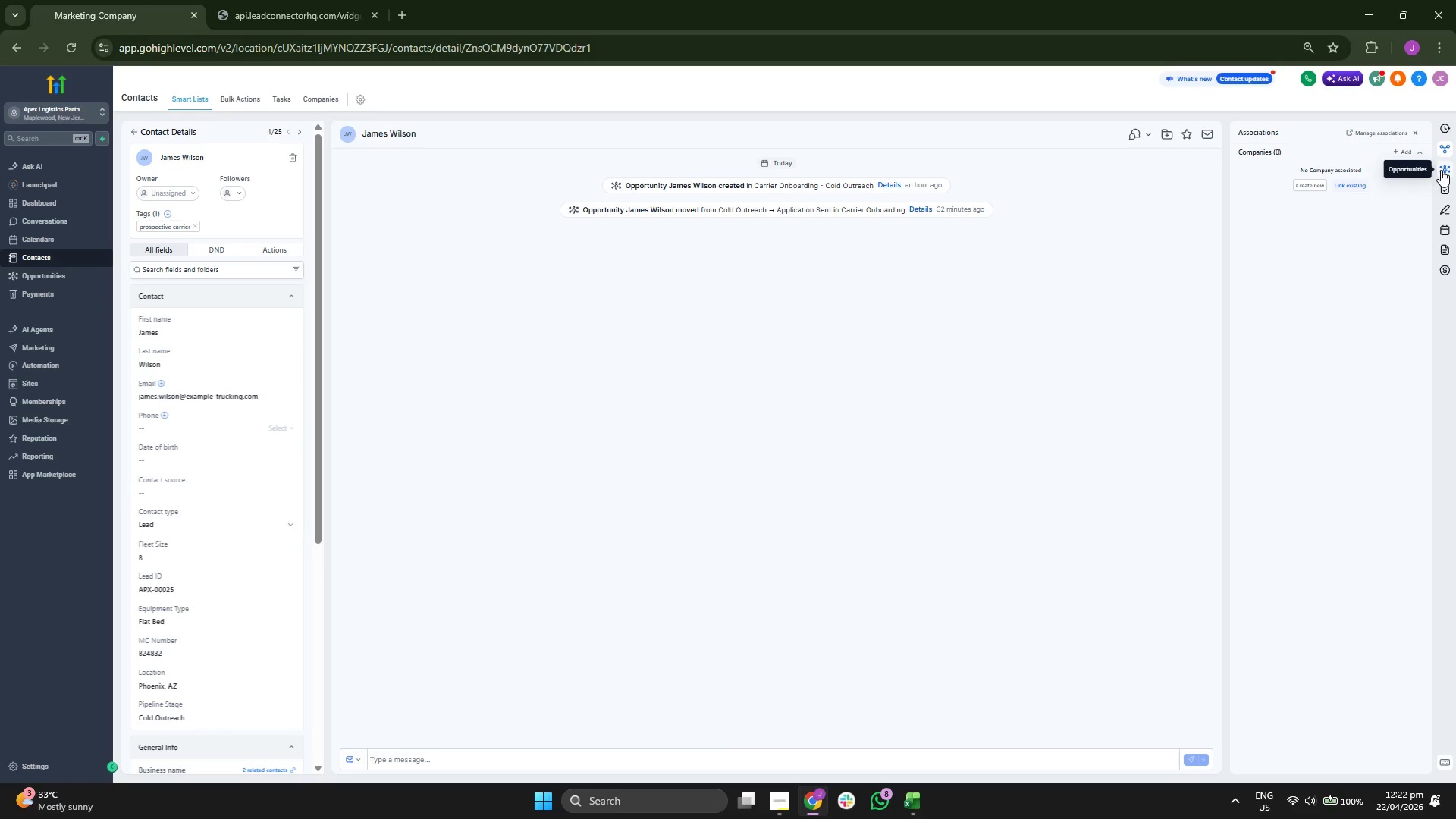 
left_click([1441, 170])
 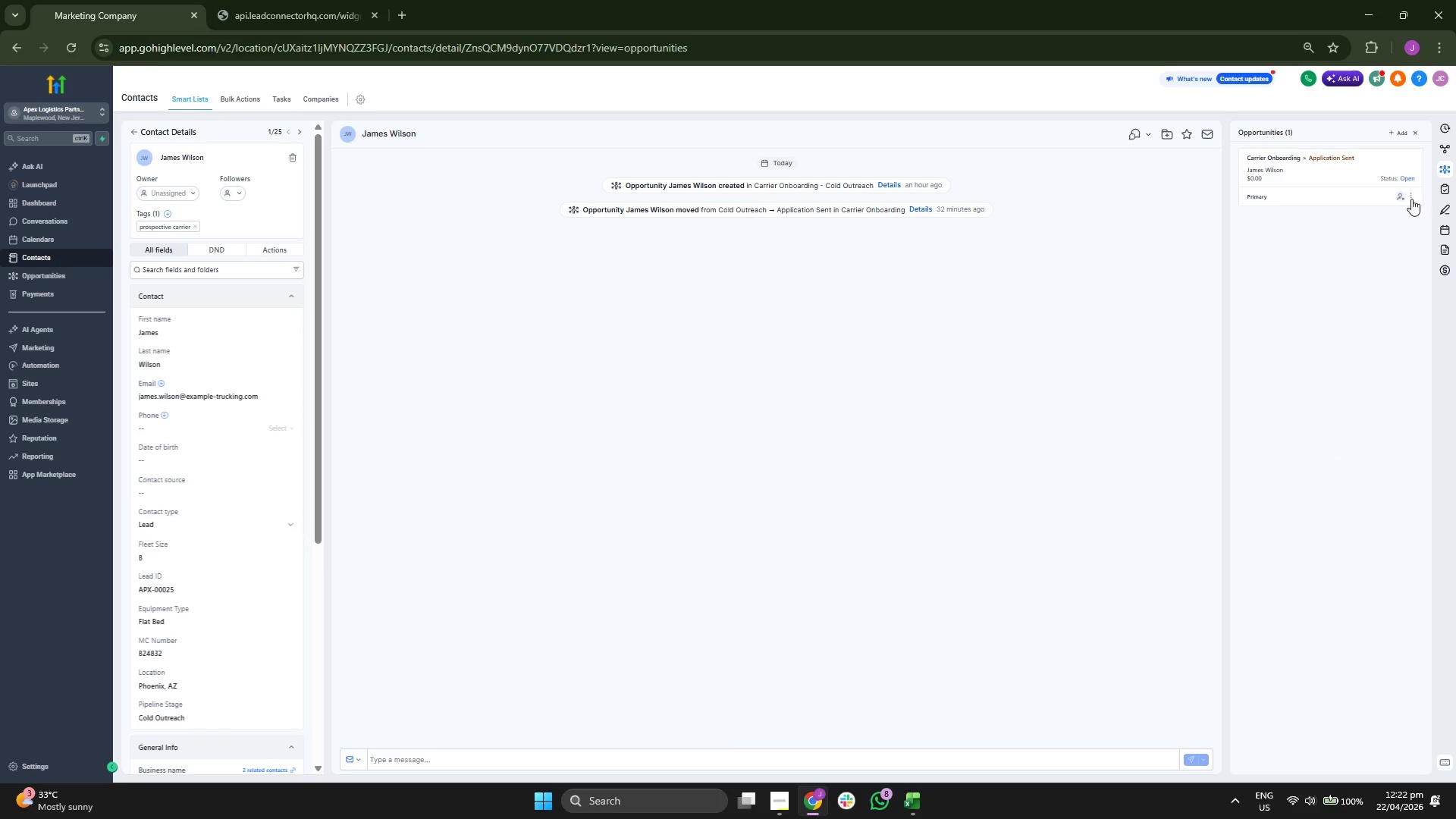 
left_click([1442, 187])
 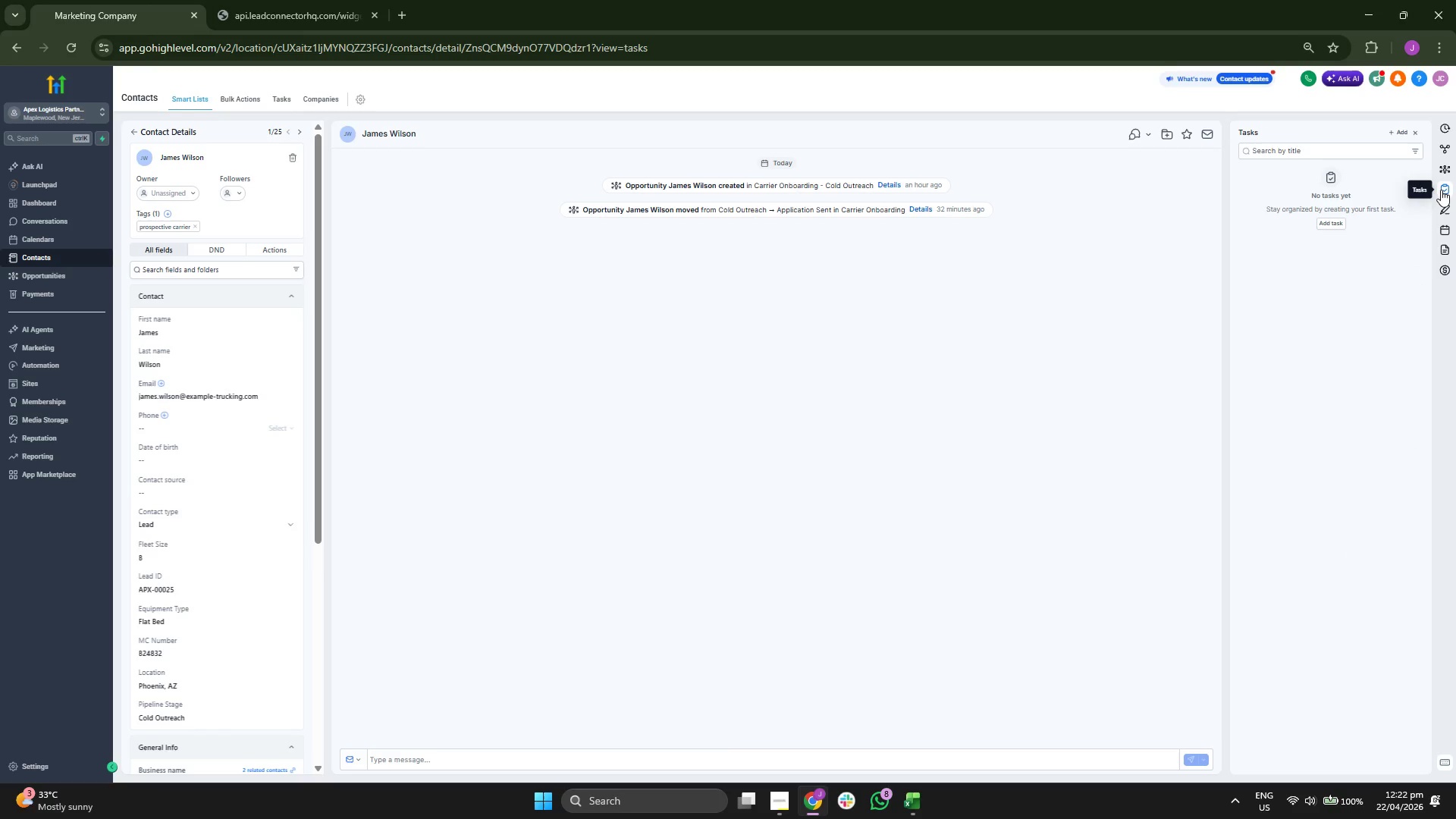 
left_click([1448, 210])
 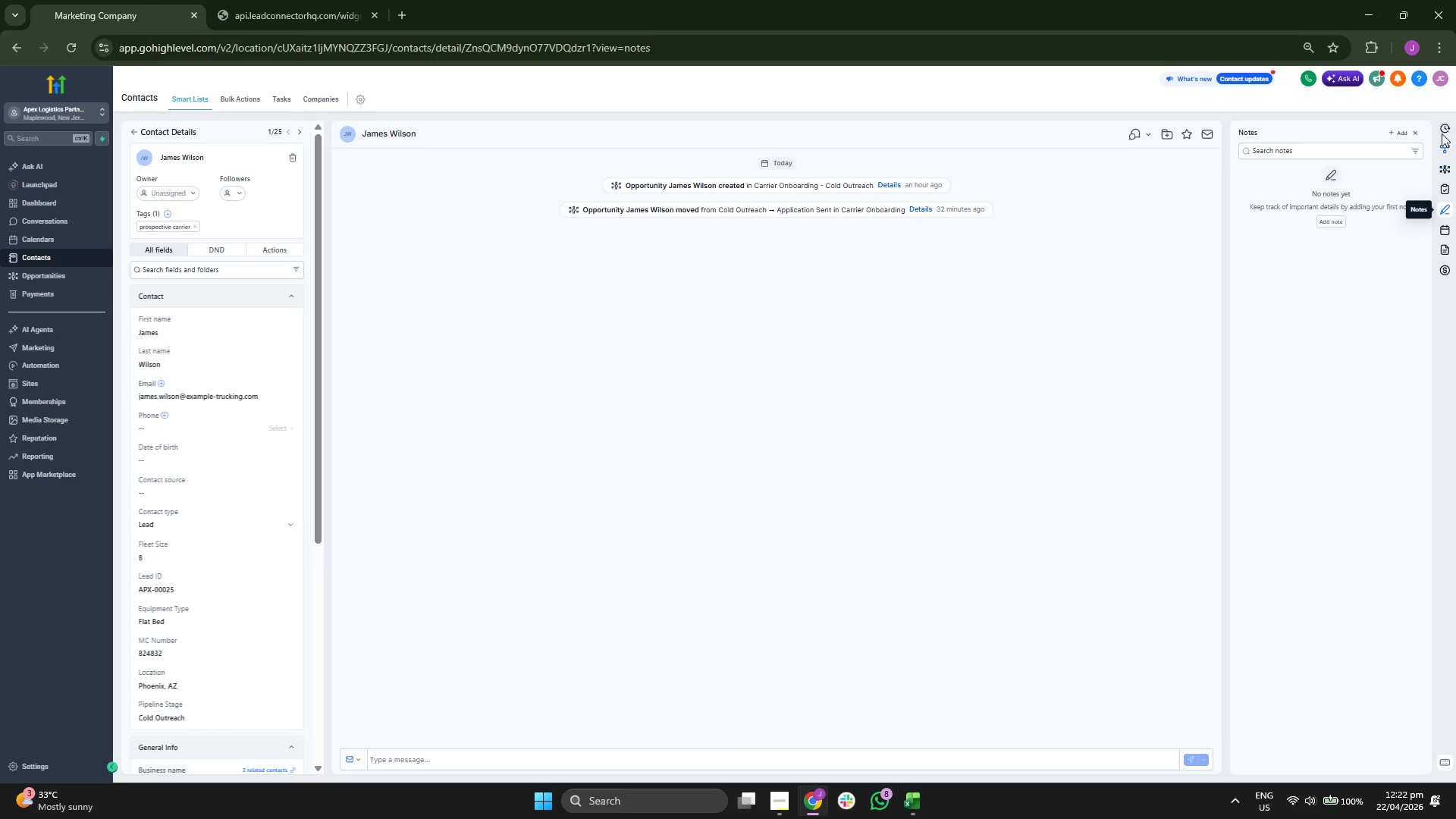 
left_click([1444, 128])
 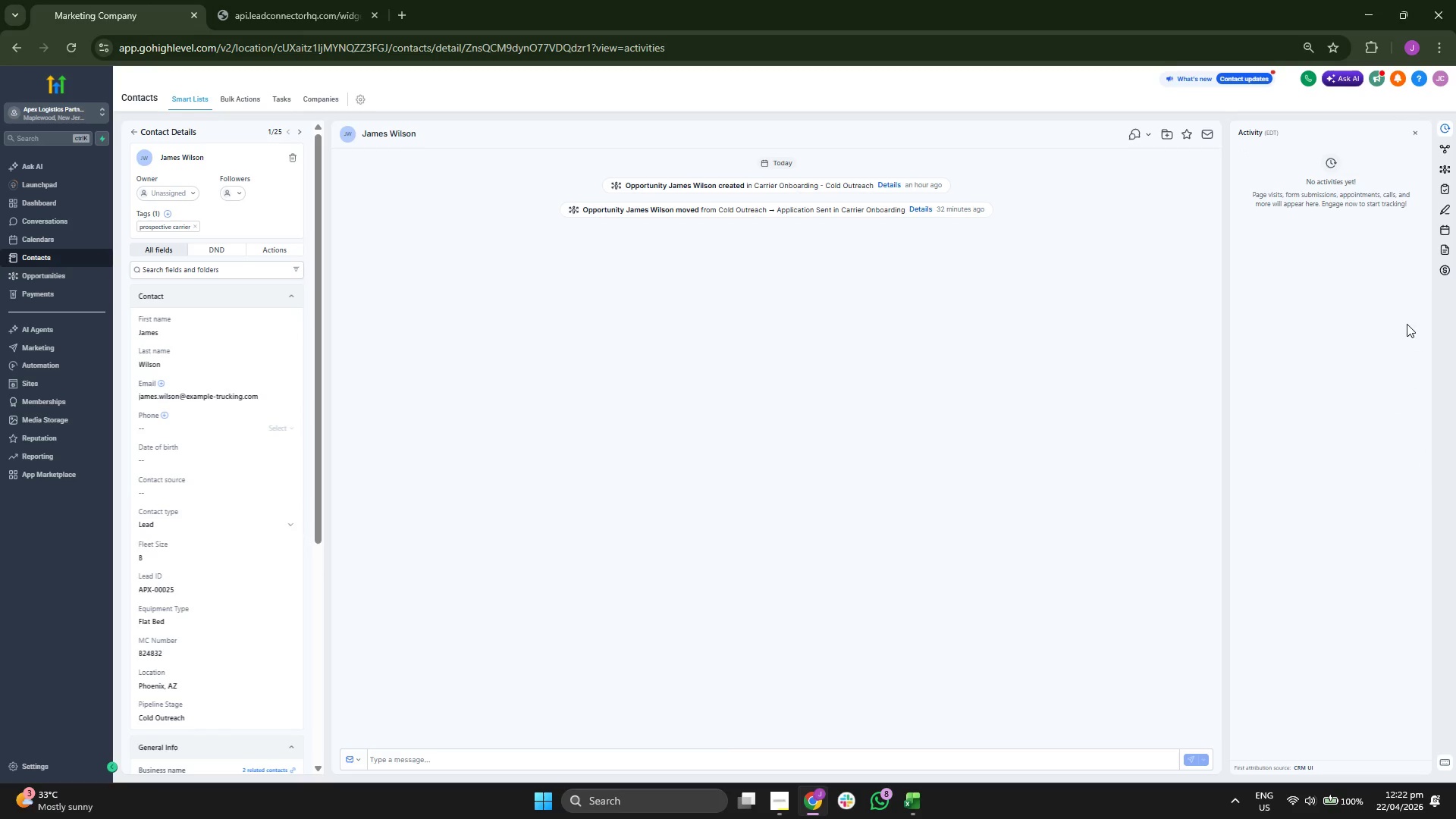 
mouse_move([1445, 222])
 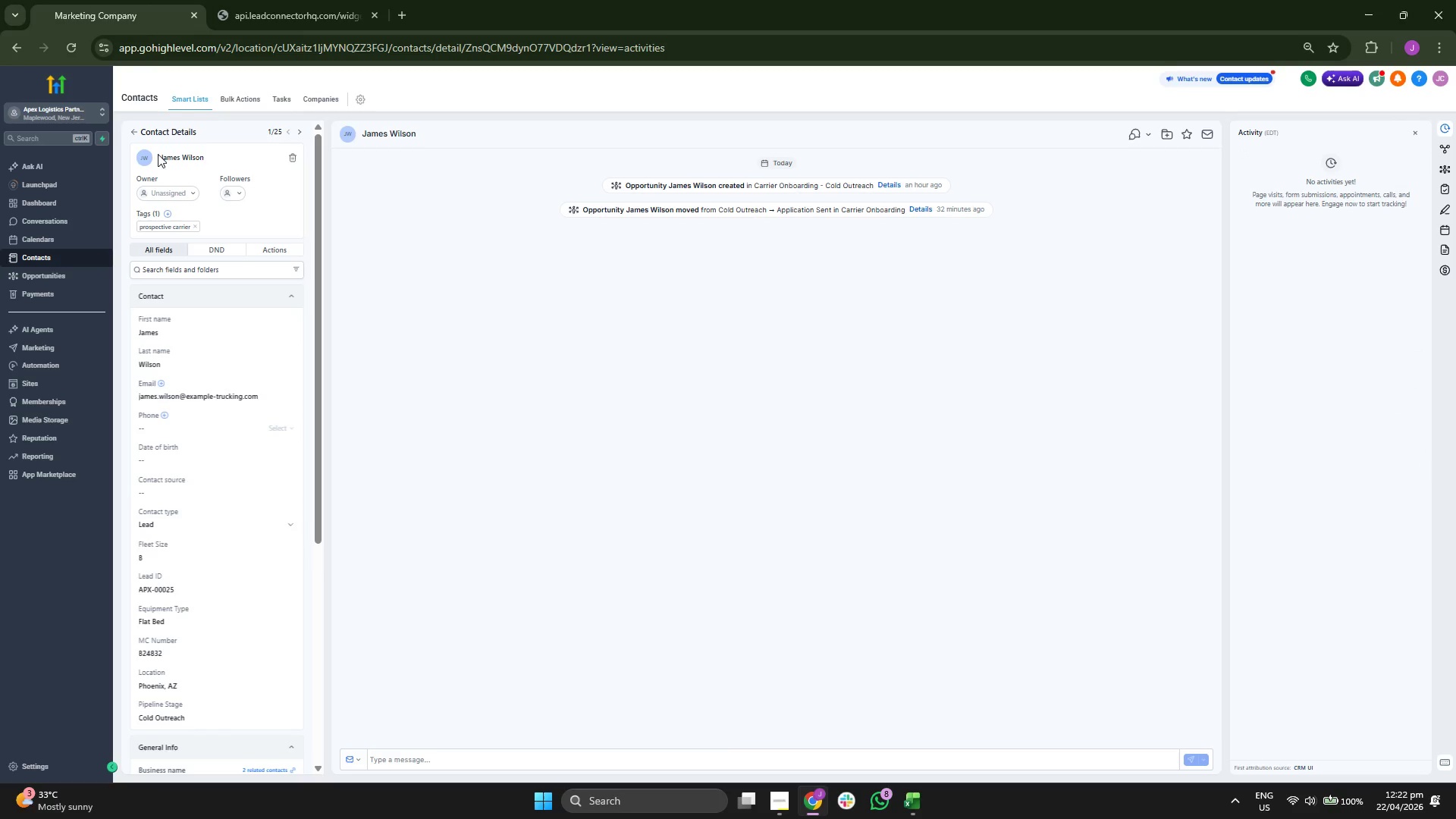 
left_click([272, 253])
 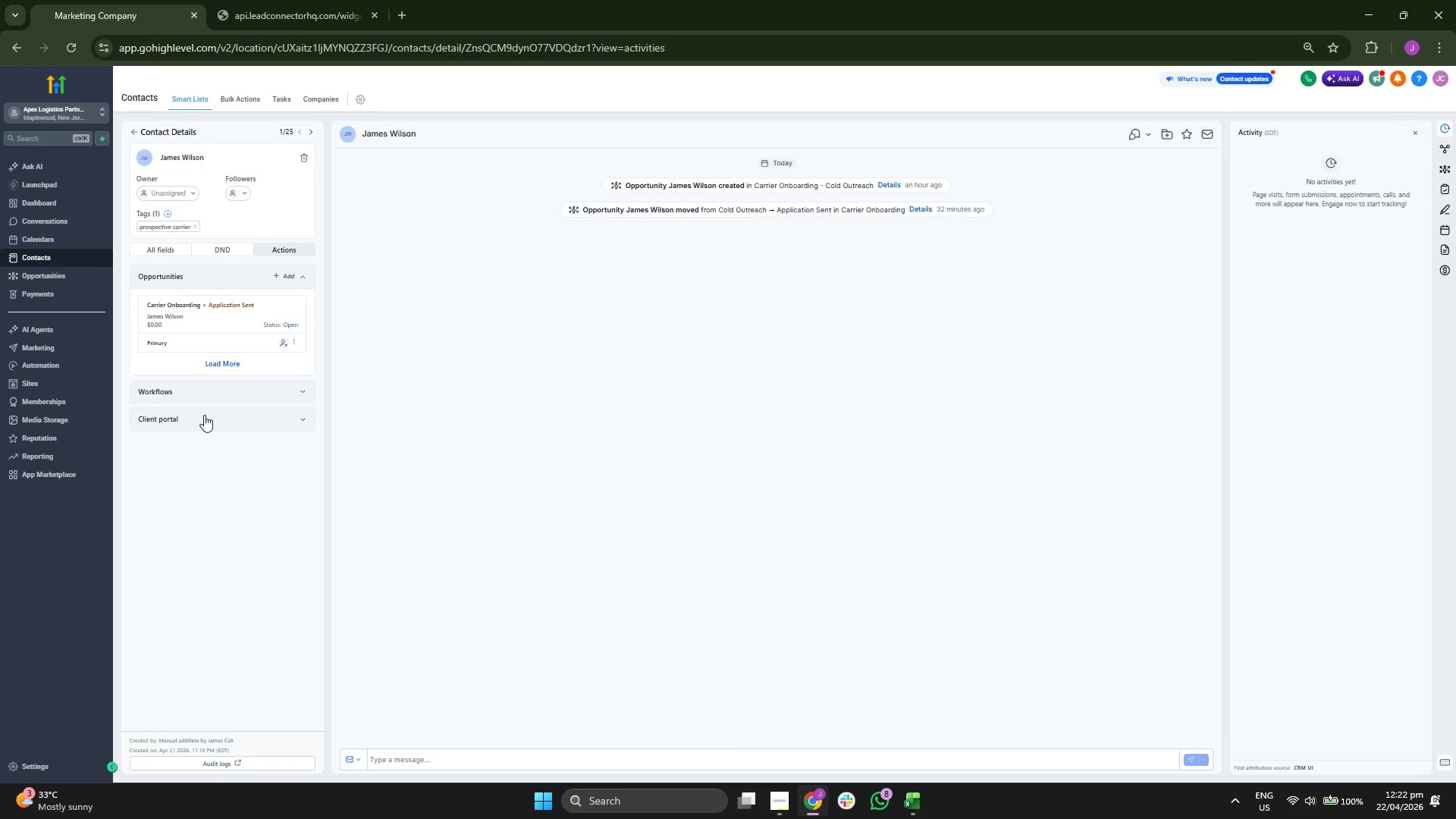 
left_click([231, 391])
 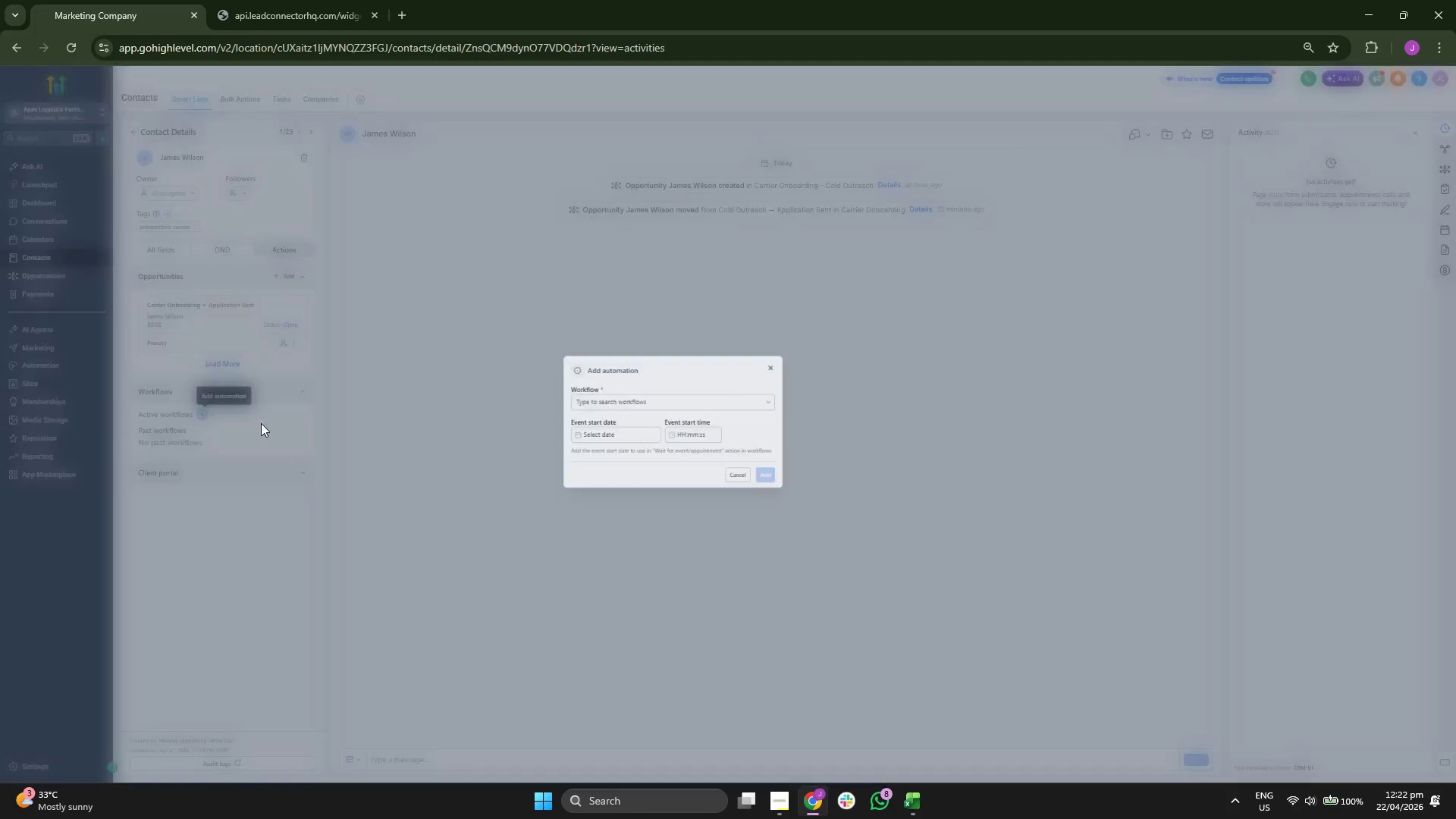 
left_click([673, 402])
 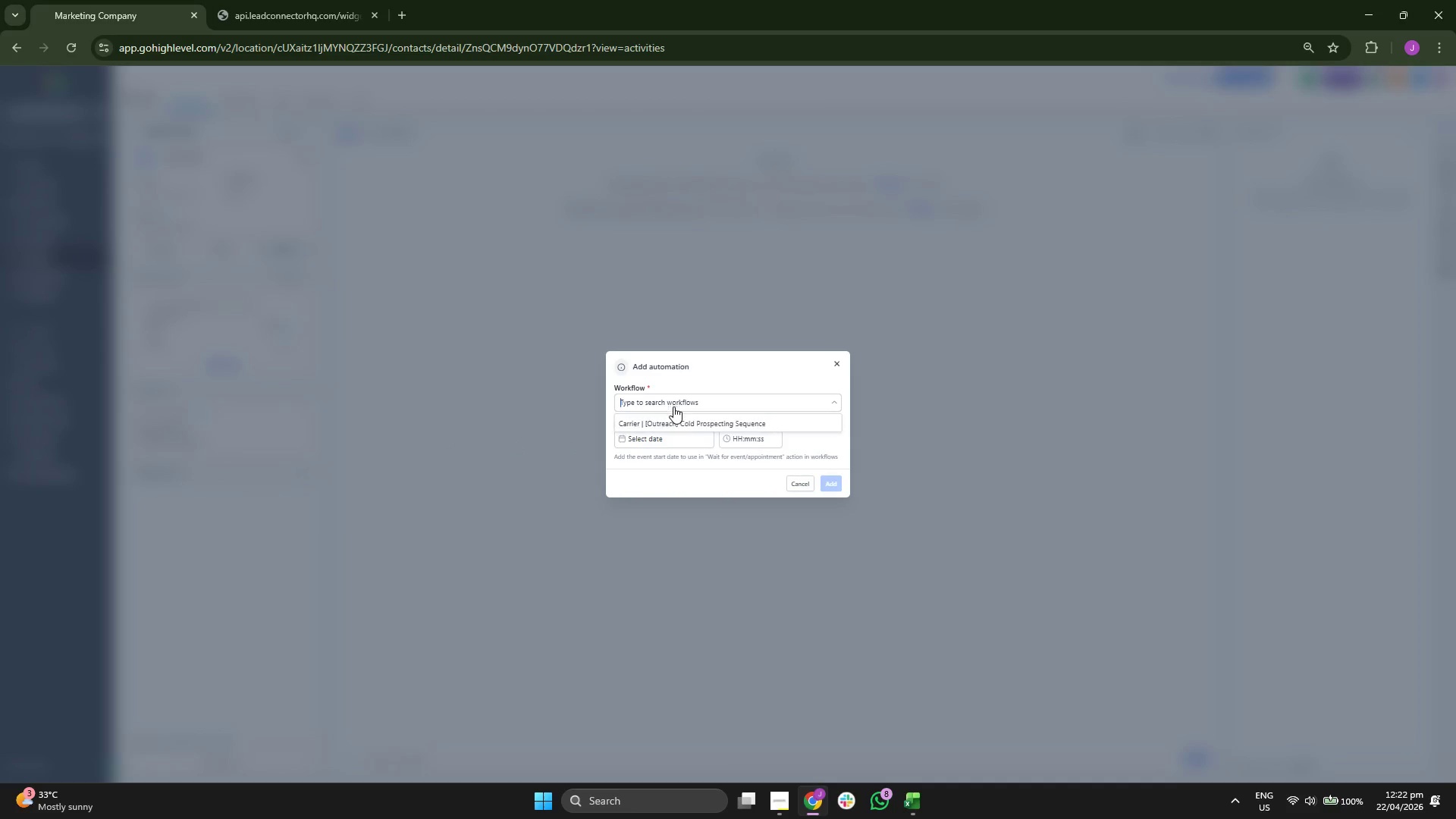 
left_click([670, 422])
 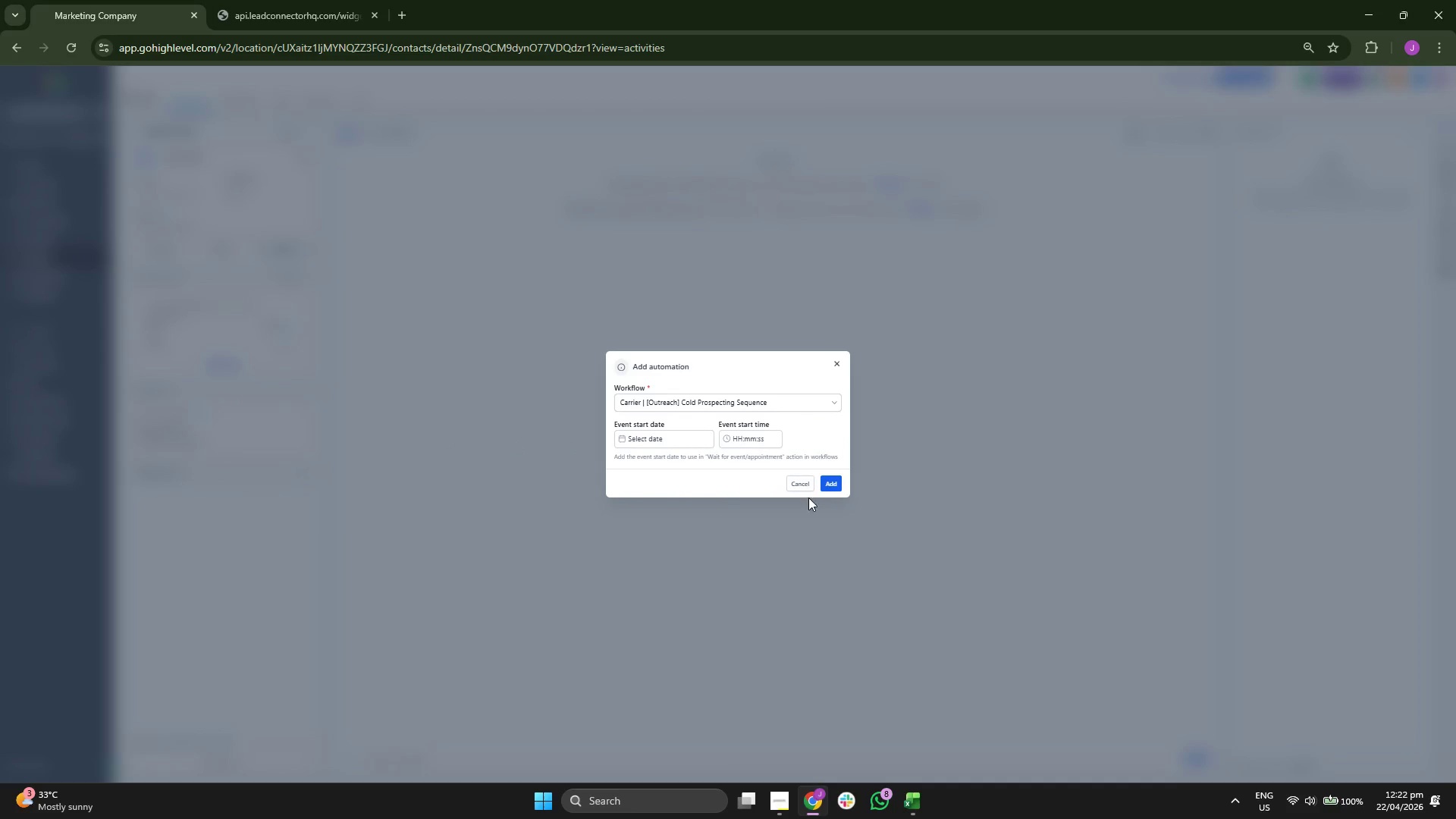 
left_click([830, 485])
 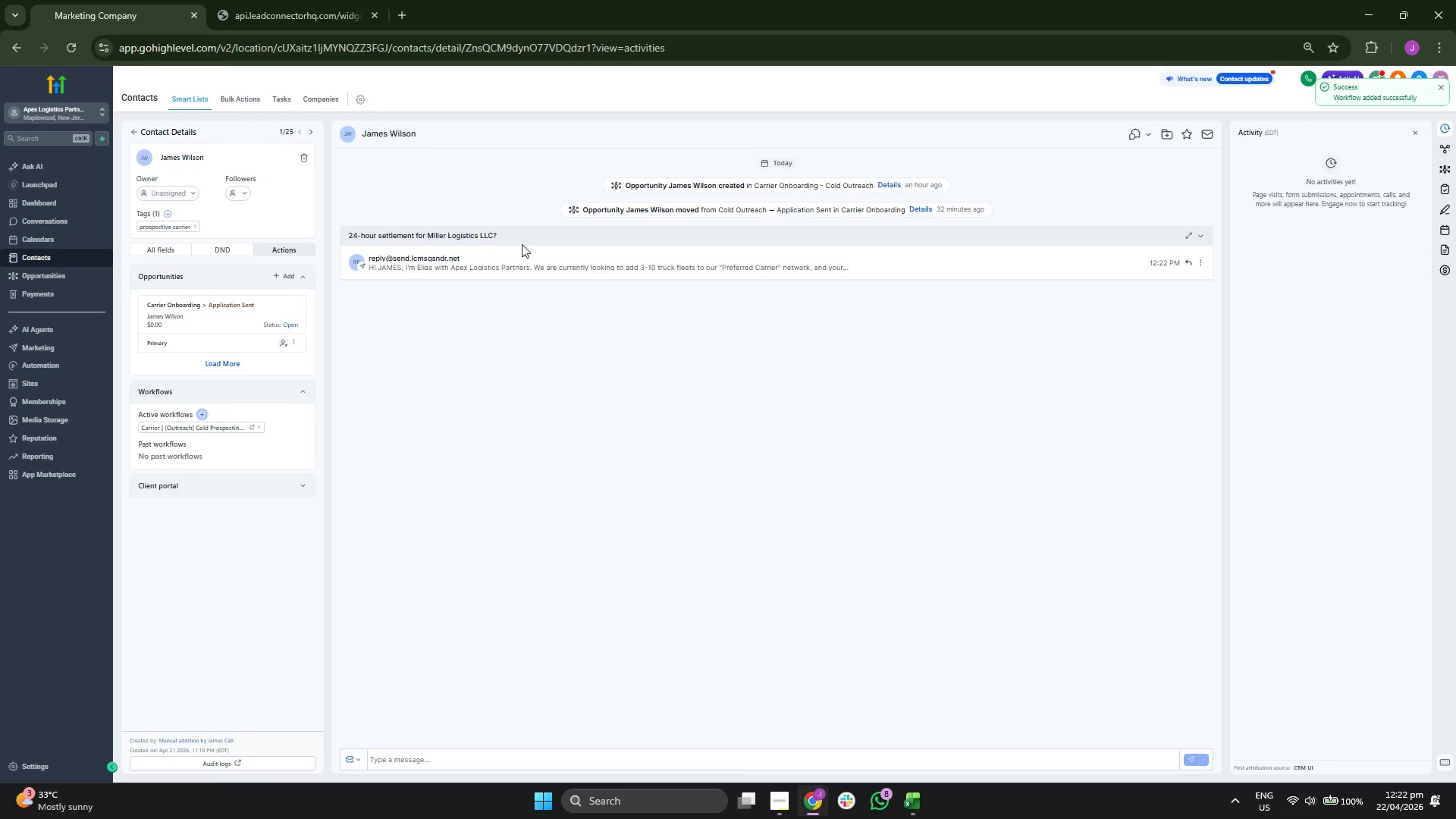 
wait(6.8)
 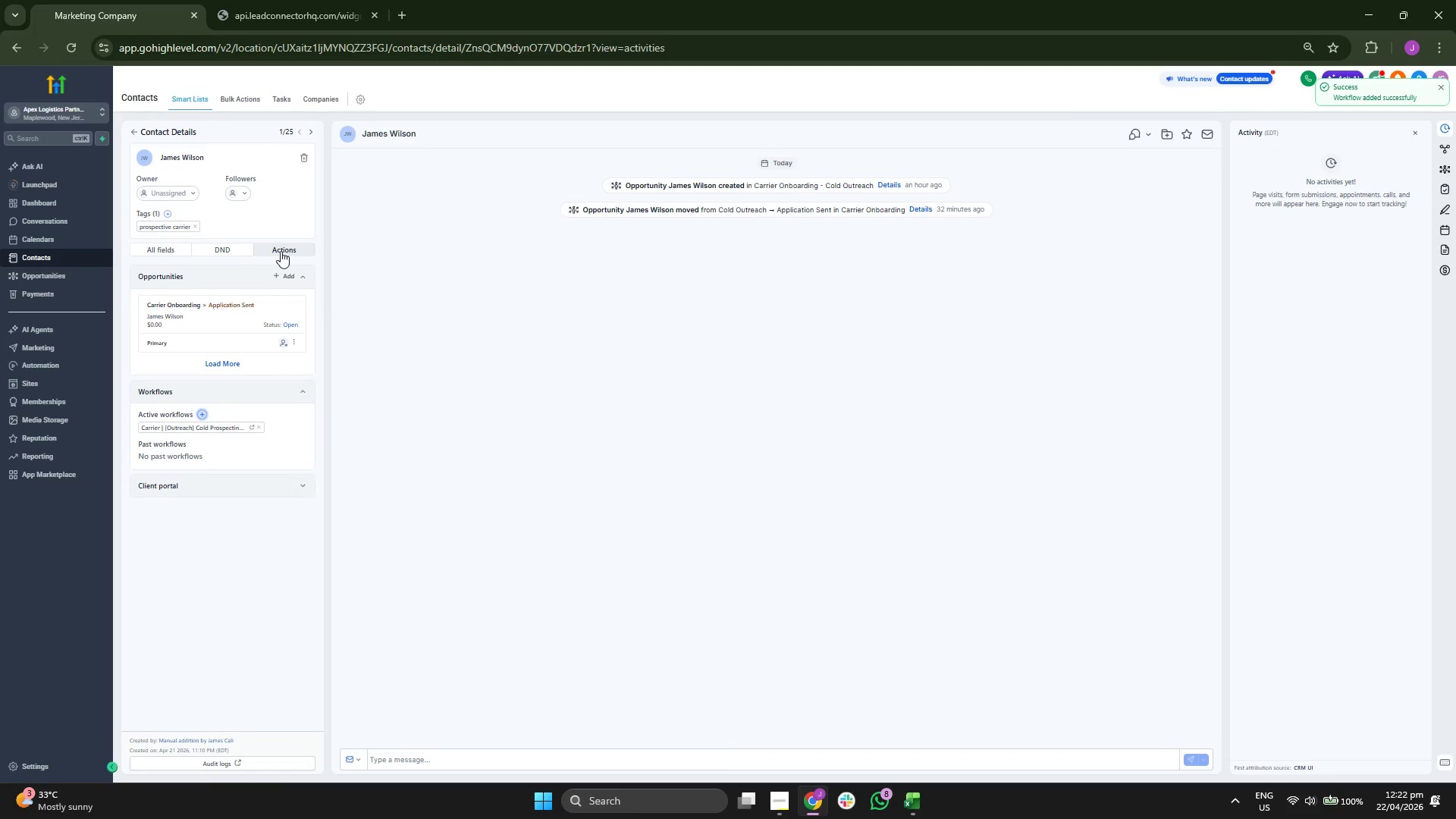 
left_click([422, 269])
 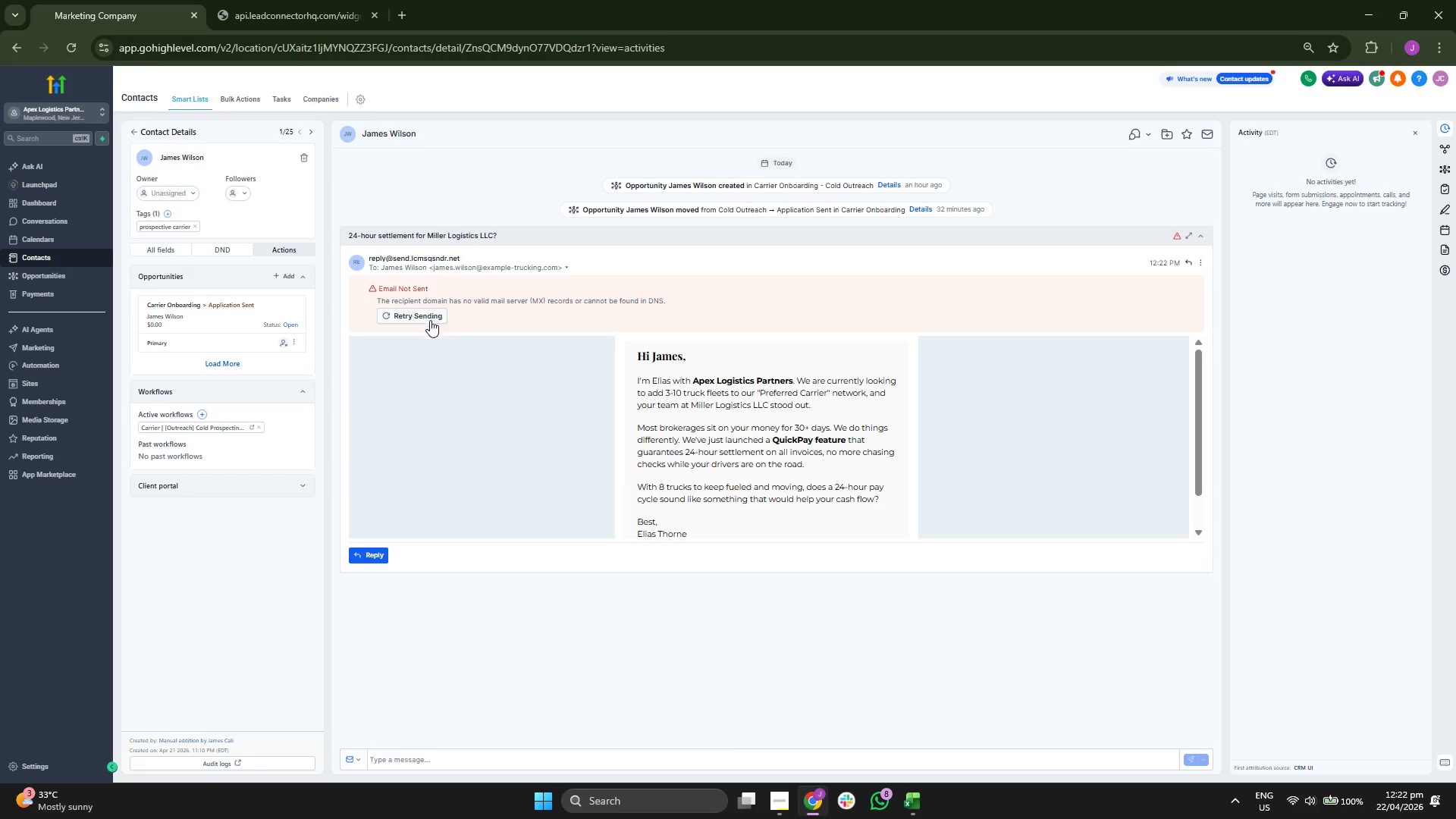 
scroll: coordinate [803, 428], scroll_direction: down, amount: 4.0
 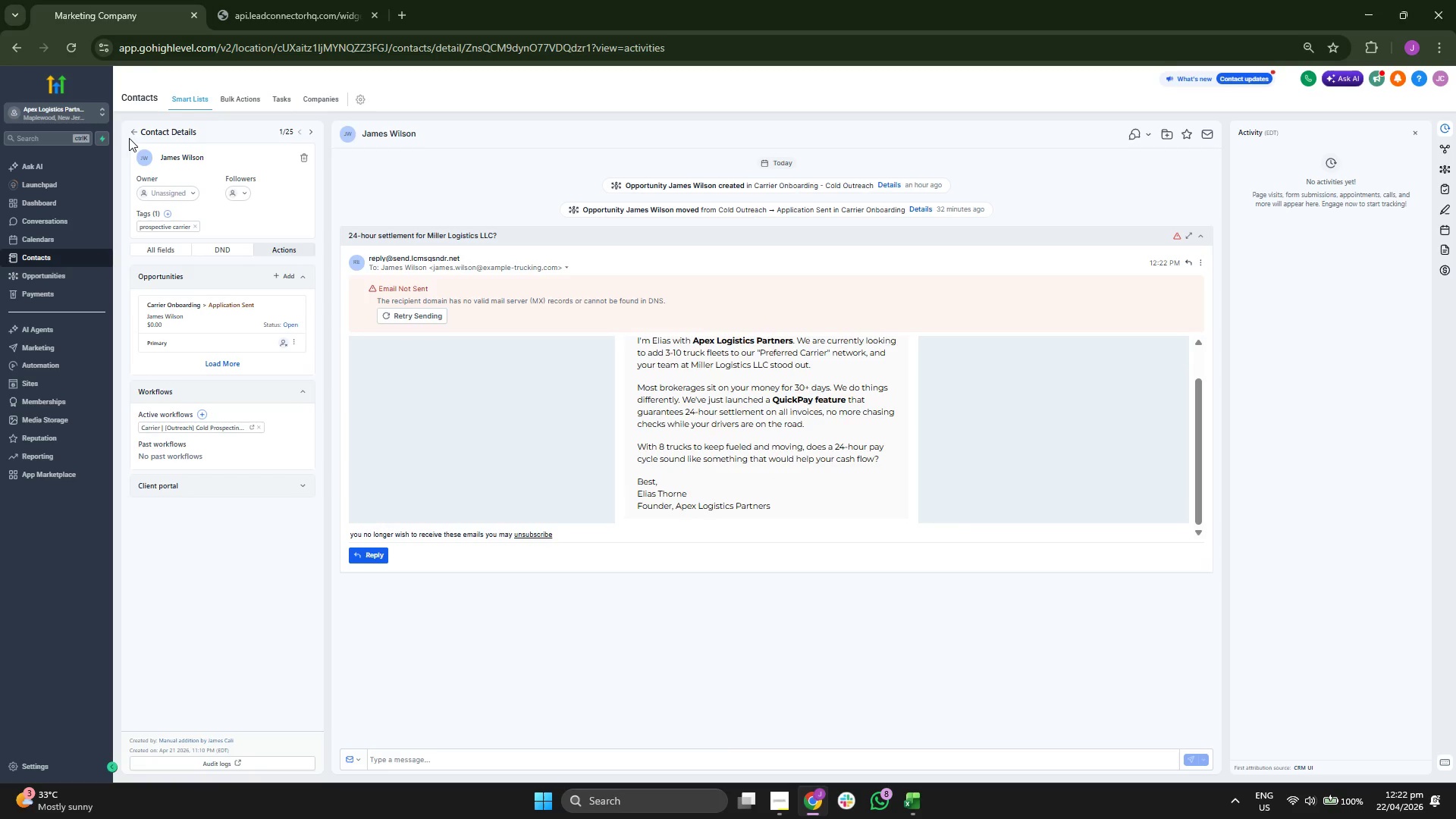 
left_click([130, 131])
 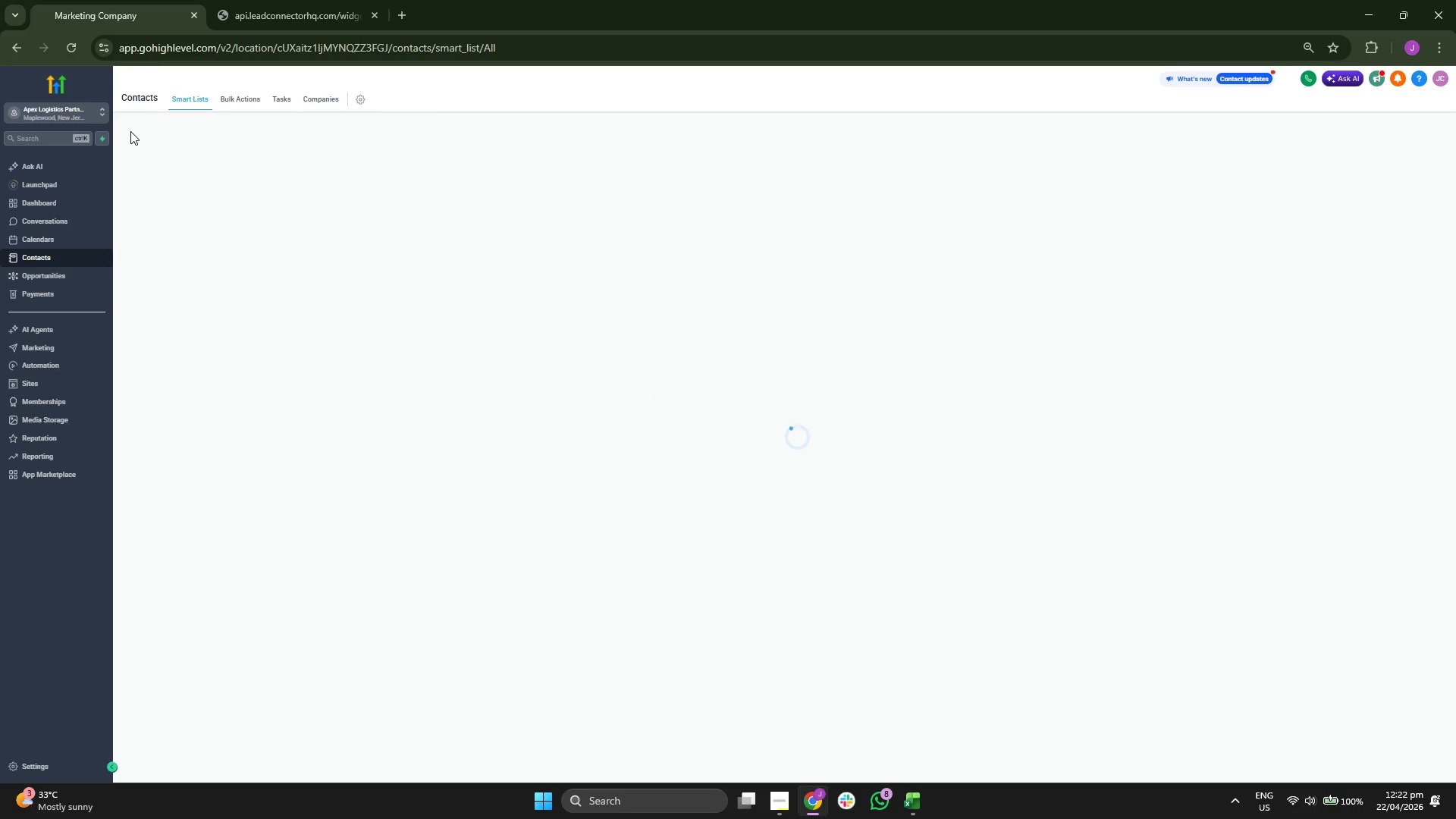 
mouse_move([259, 208])
 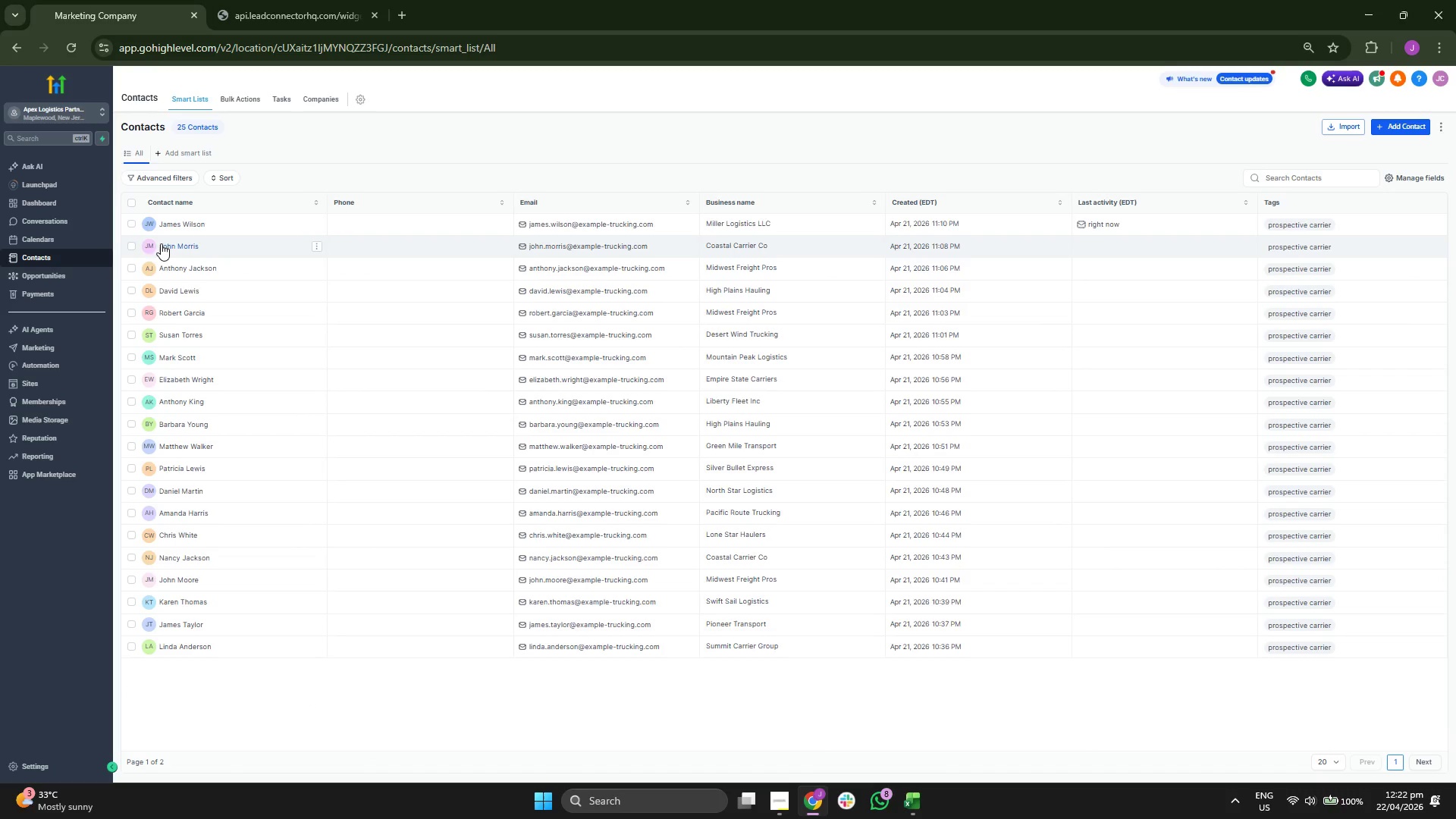 
left_click([180, 241])
 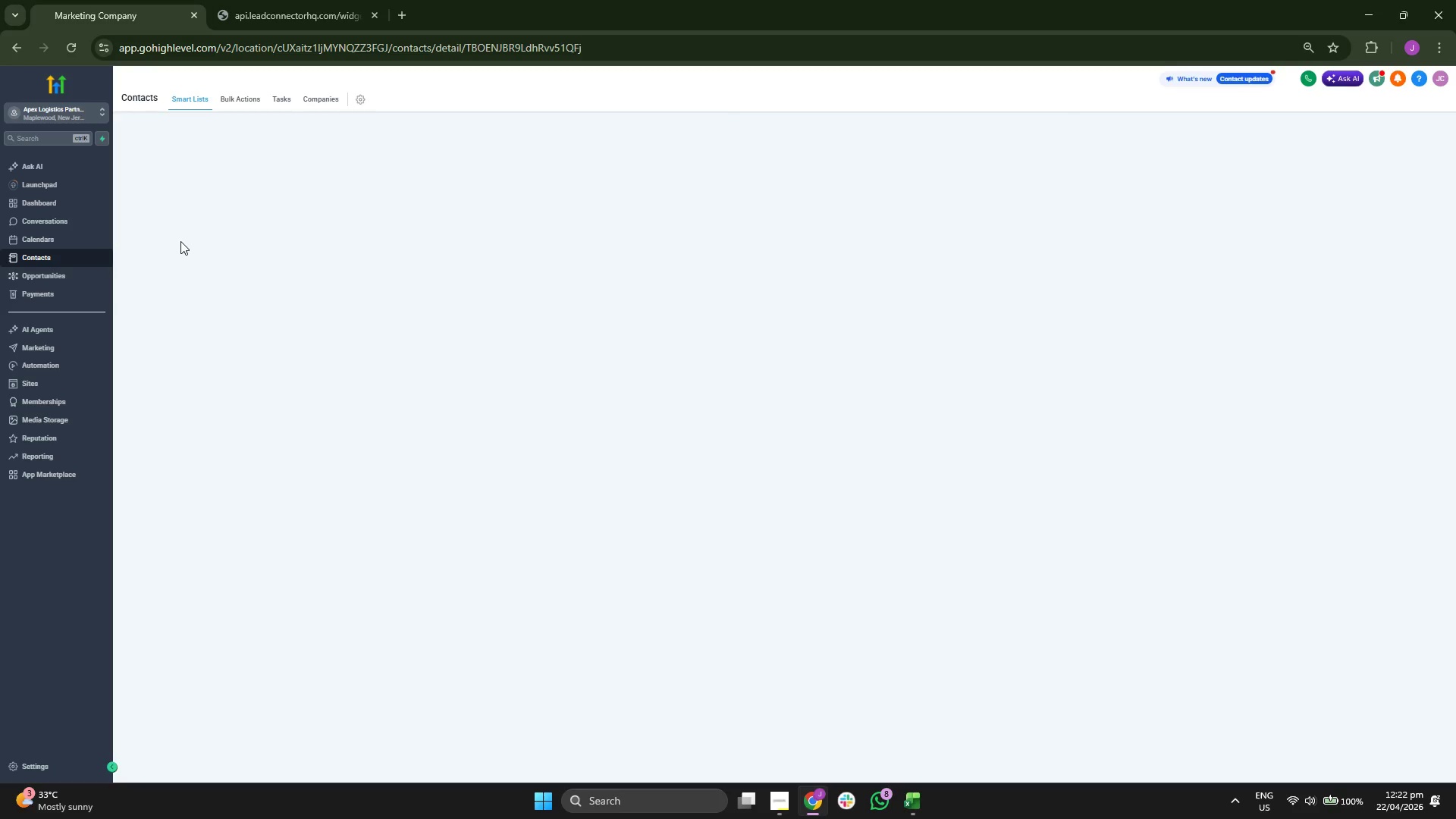 
mouse_move([235, 253])
 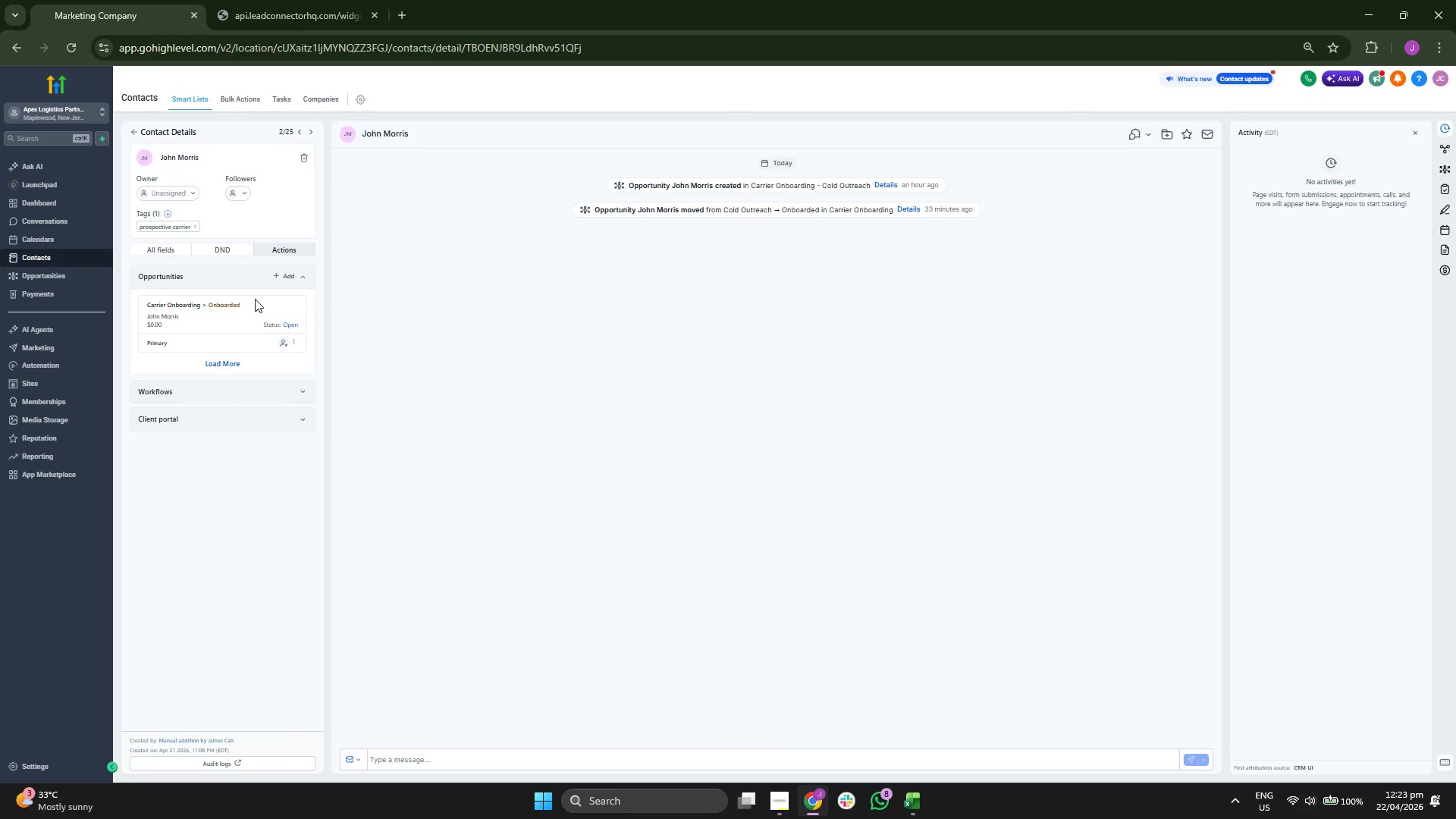 
left_click([205, 394])
 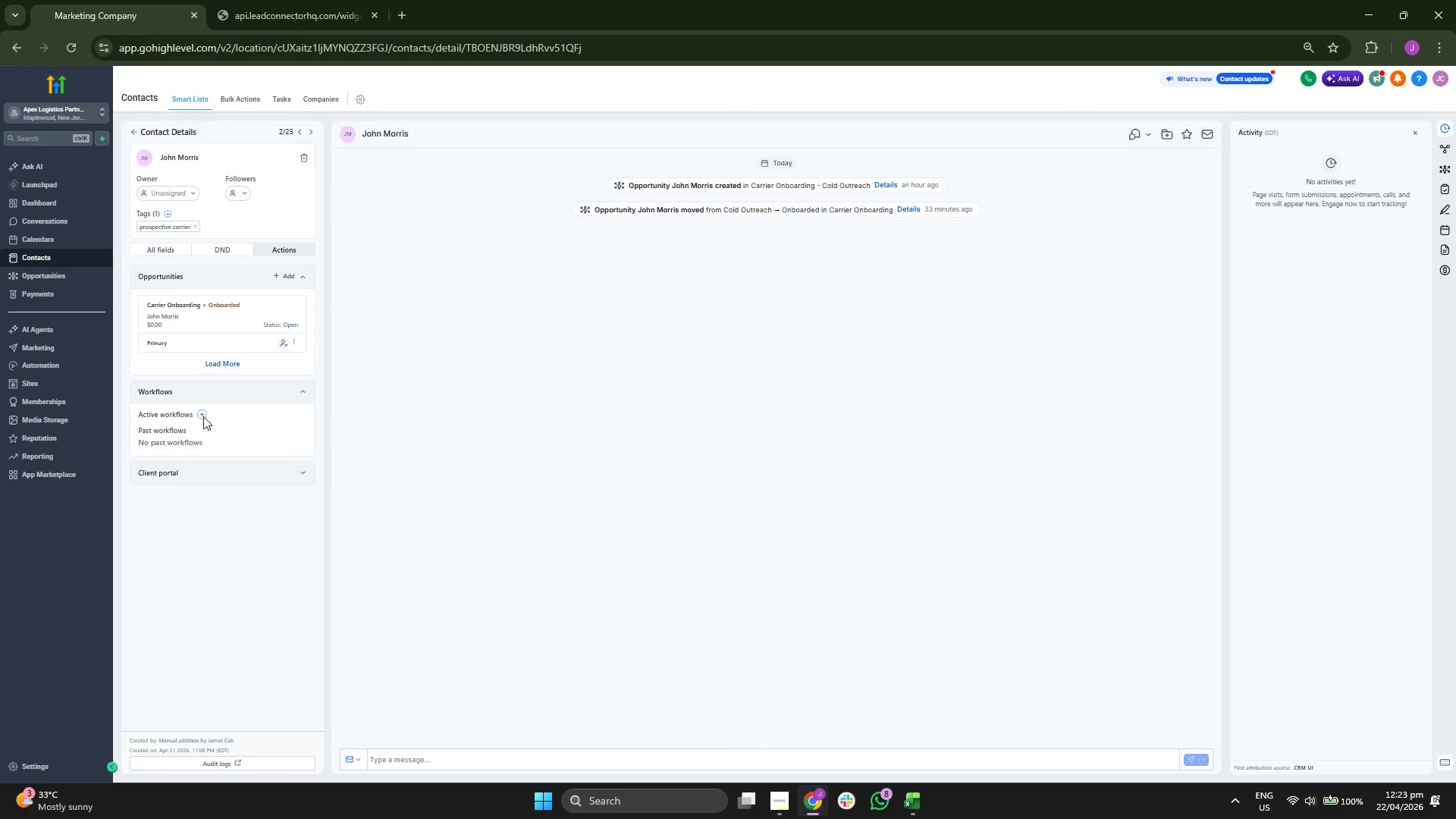 
left_click([201, 416])
 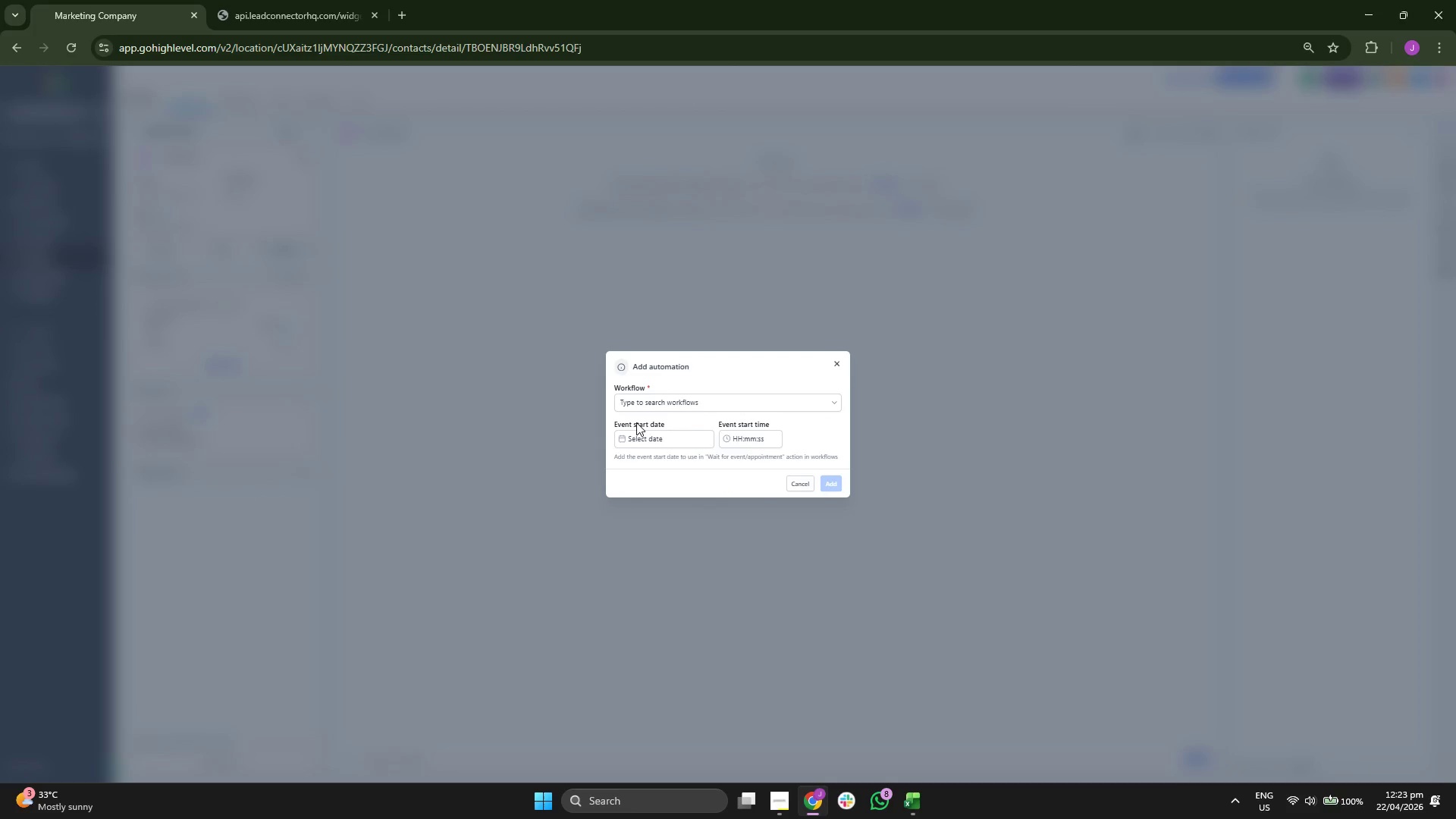 
left_click([699, 397])
 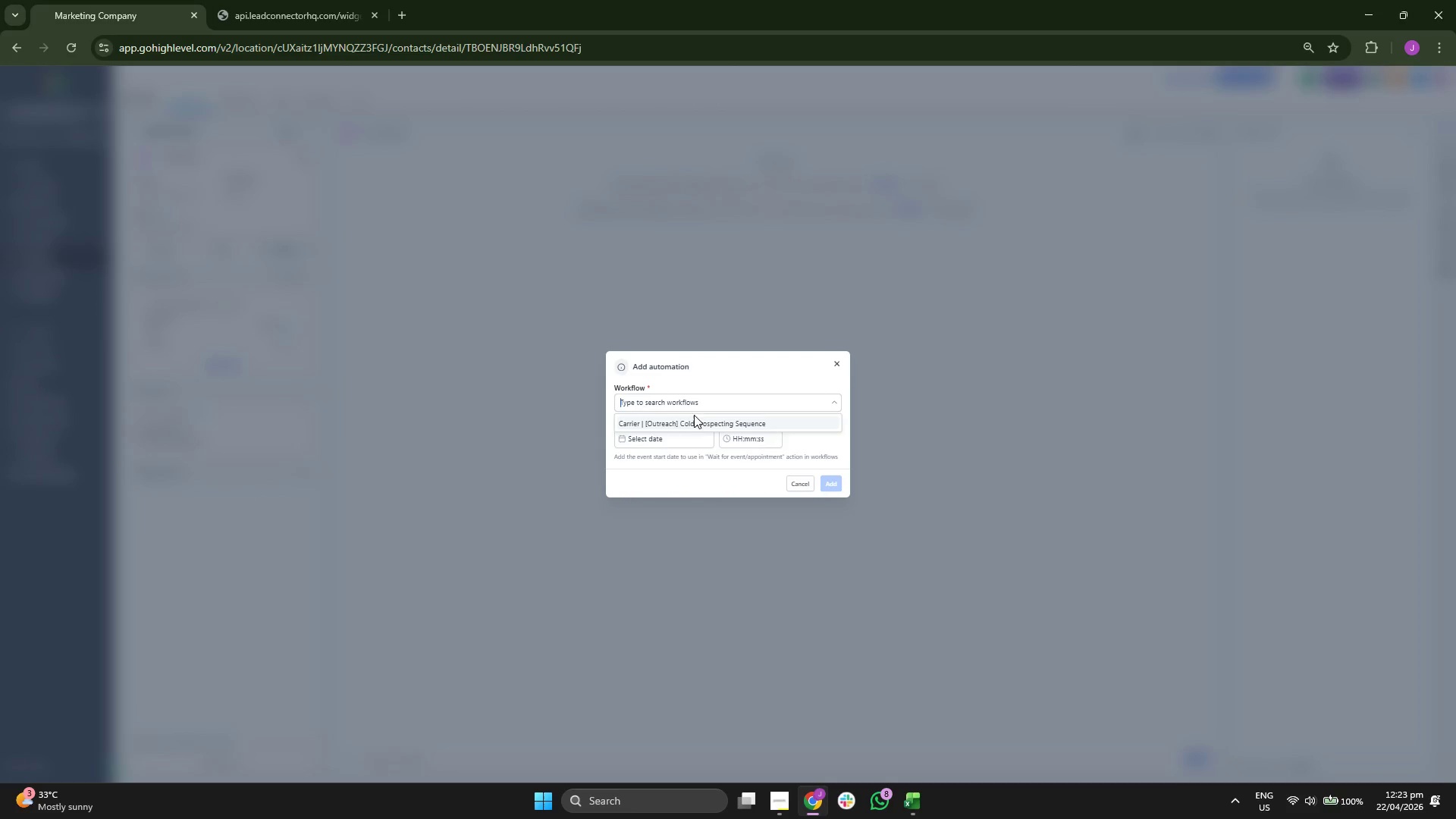 
left_click([693, 431])
 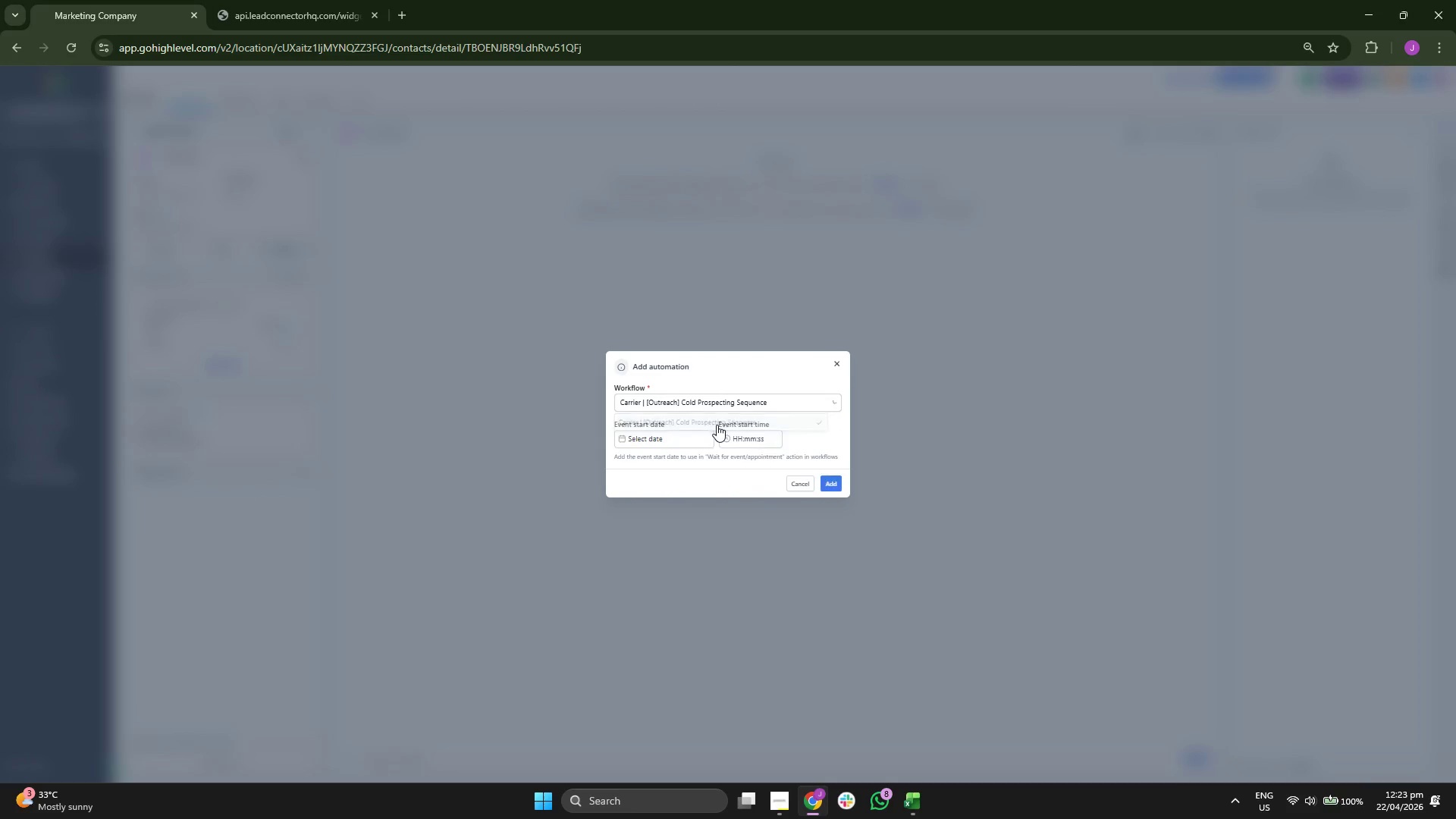 
left_click([823, 480])
 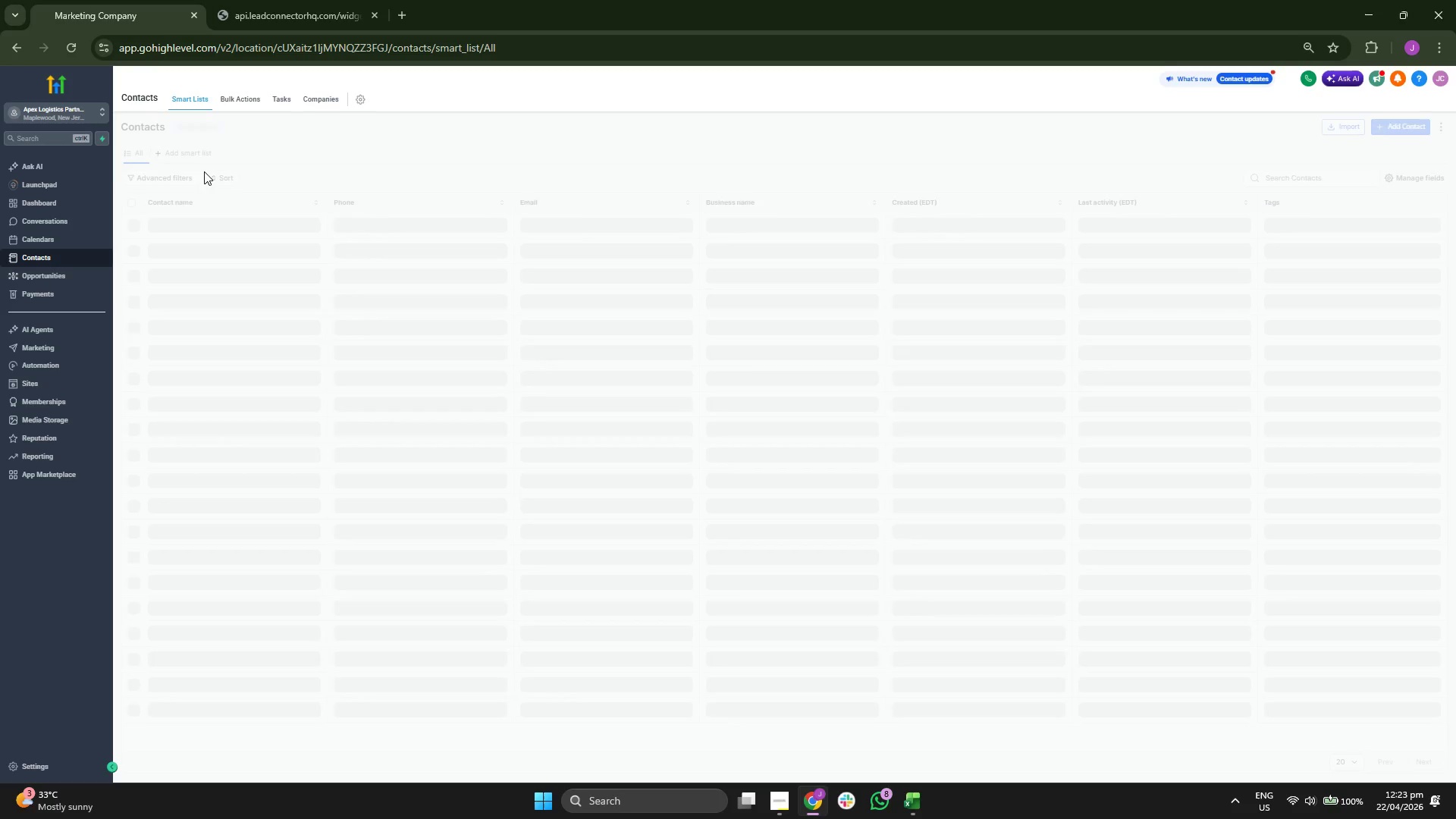 
wait(6.59)
 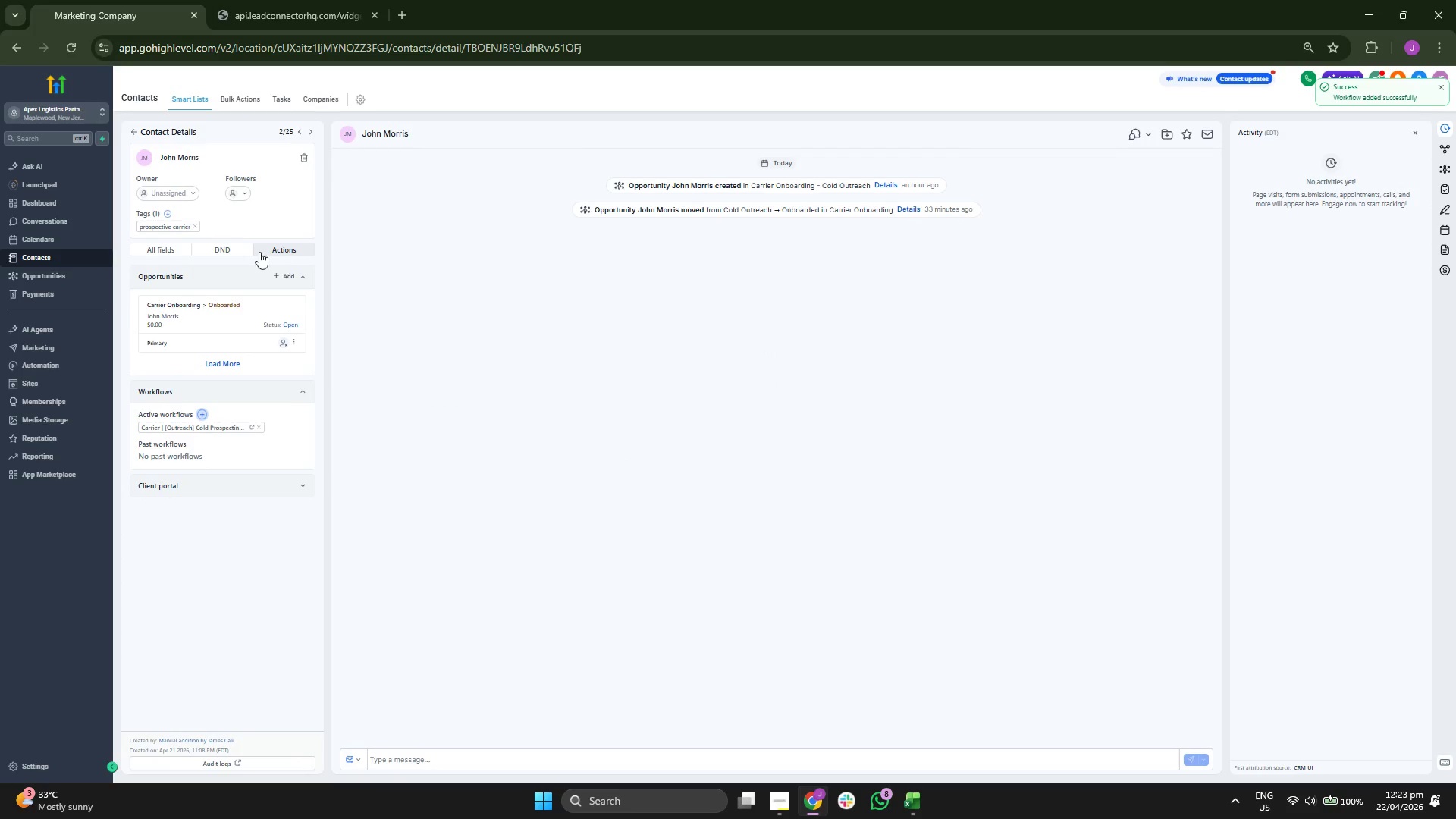 
left_click([189, 266])
 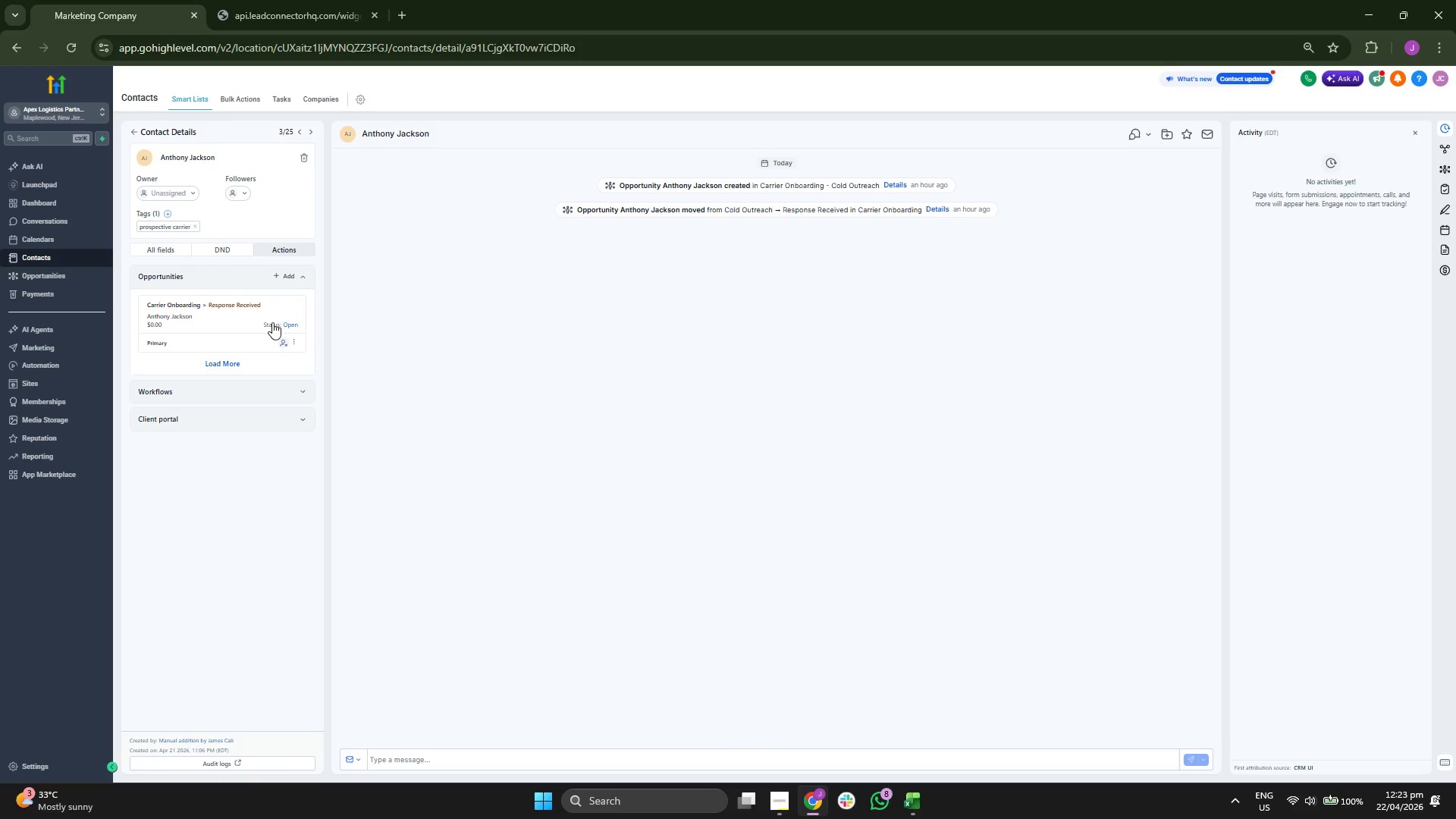 
left_click([226, 395])
 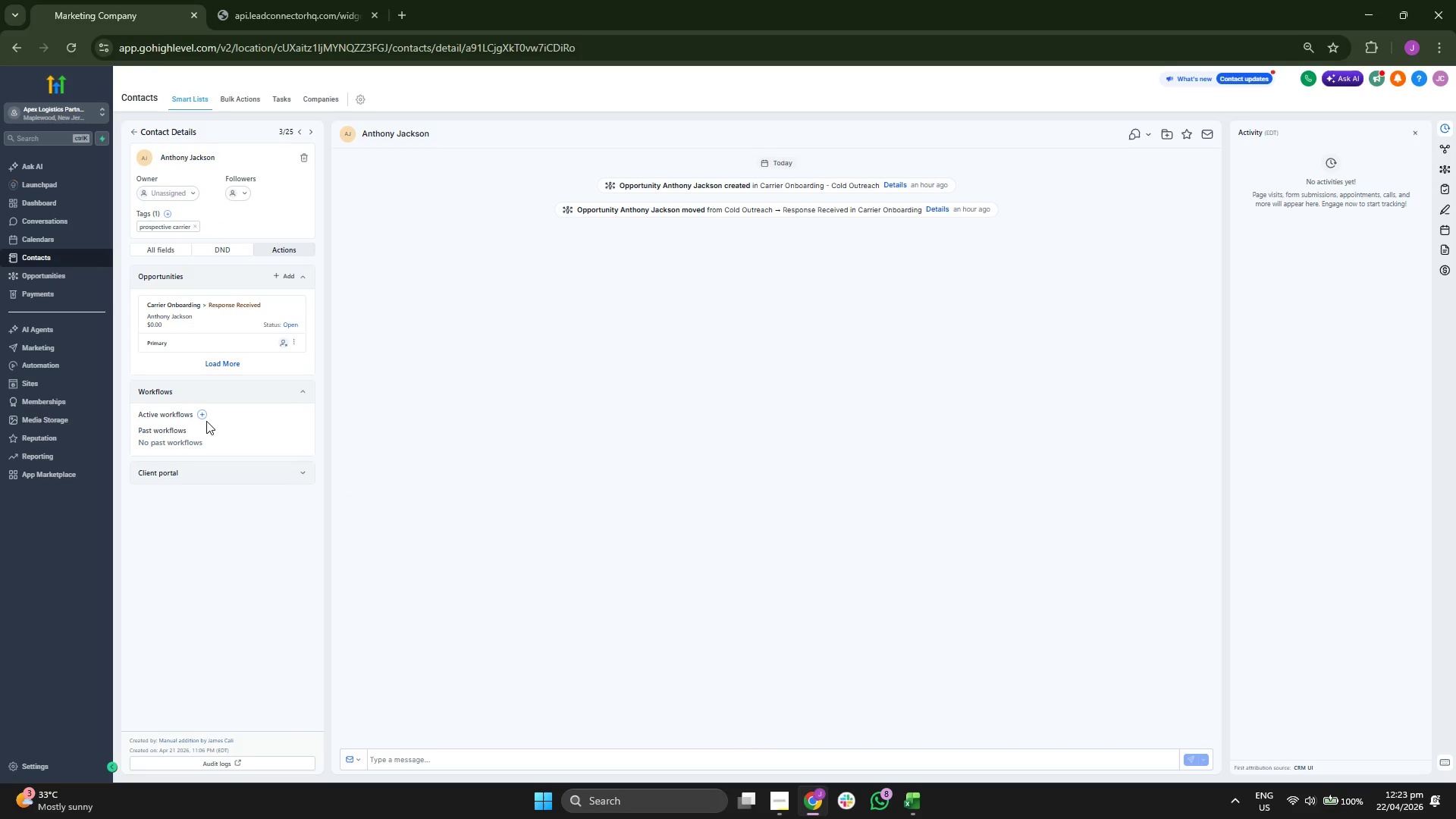 
left_click([203, 416])
 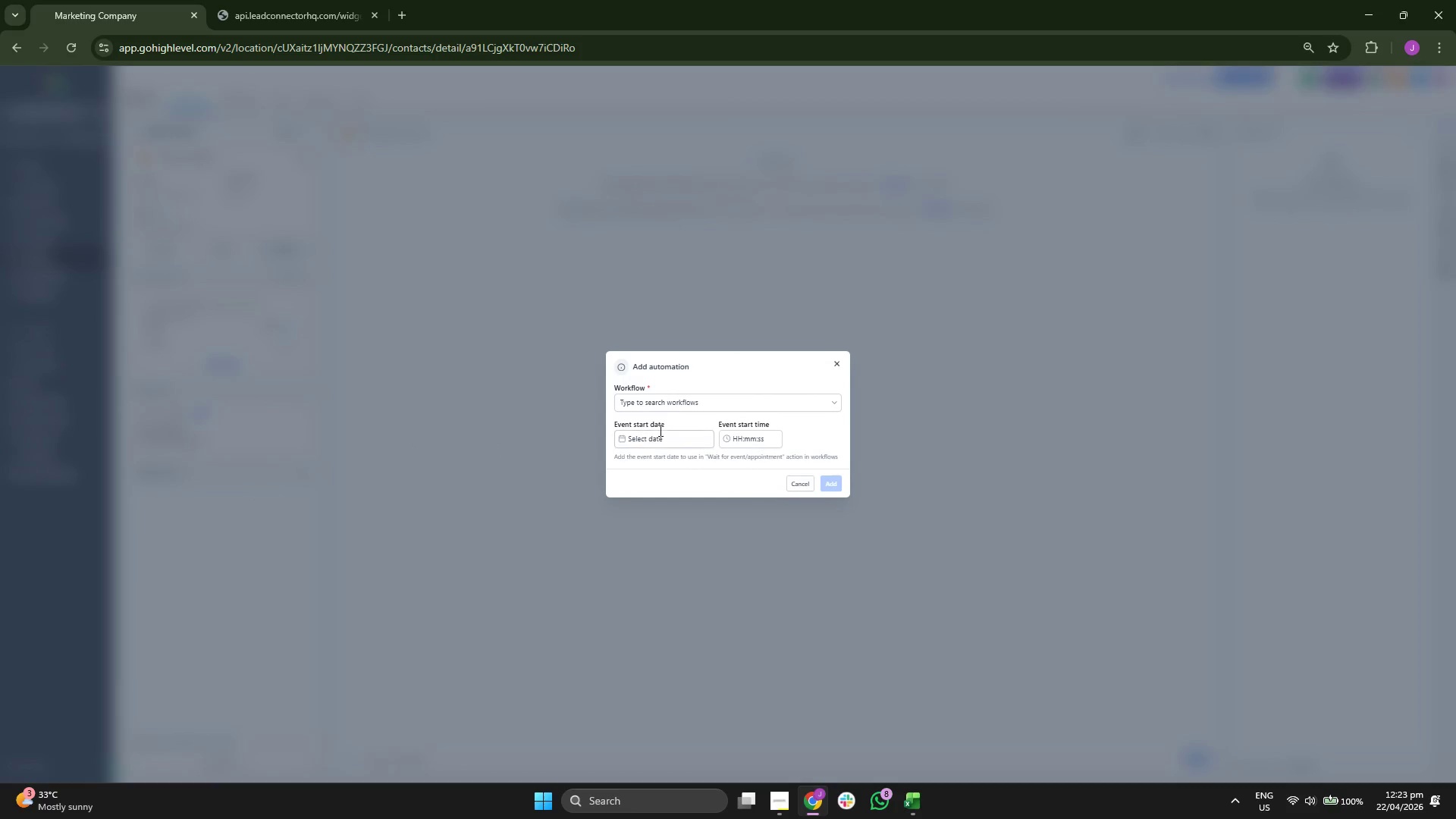 
left_click([678, 407])
 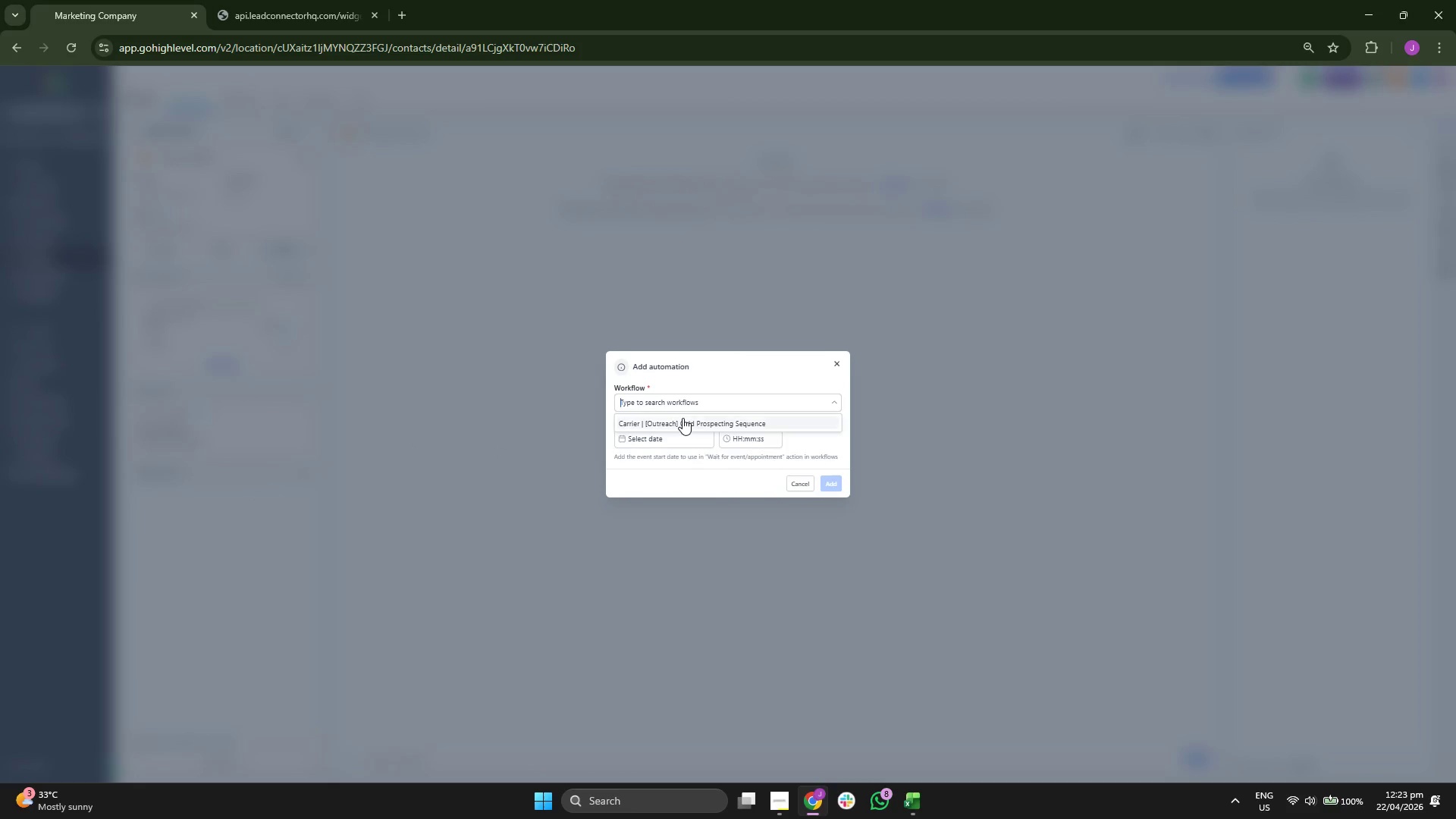 
left_click([698, 426])
 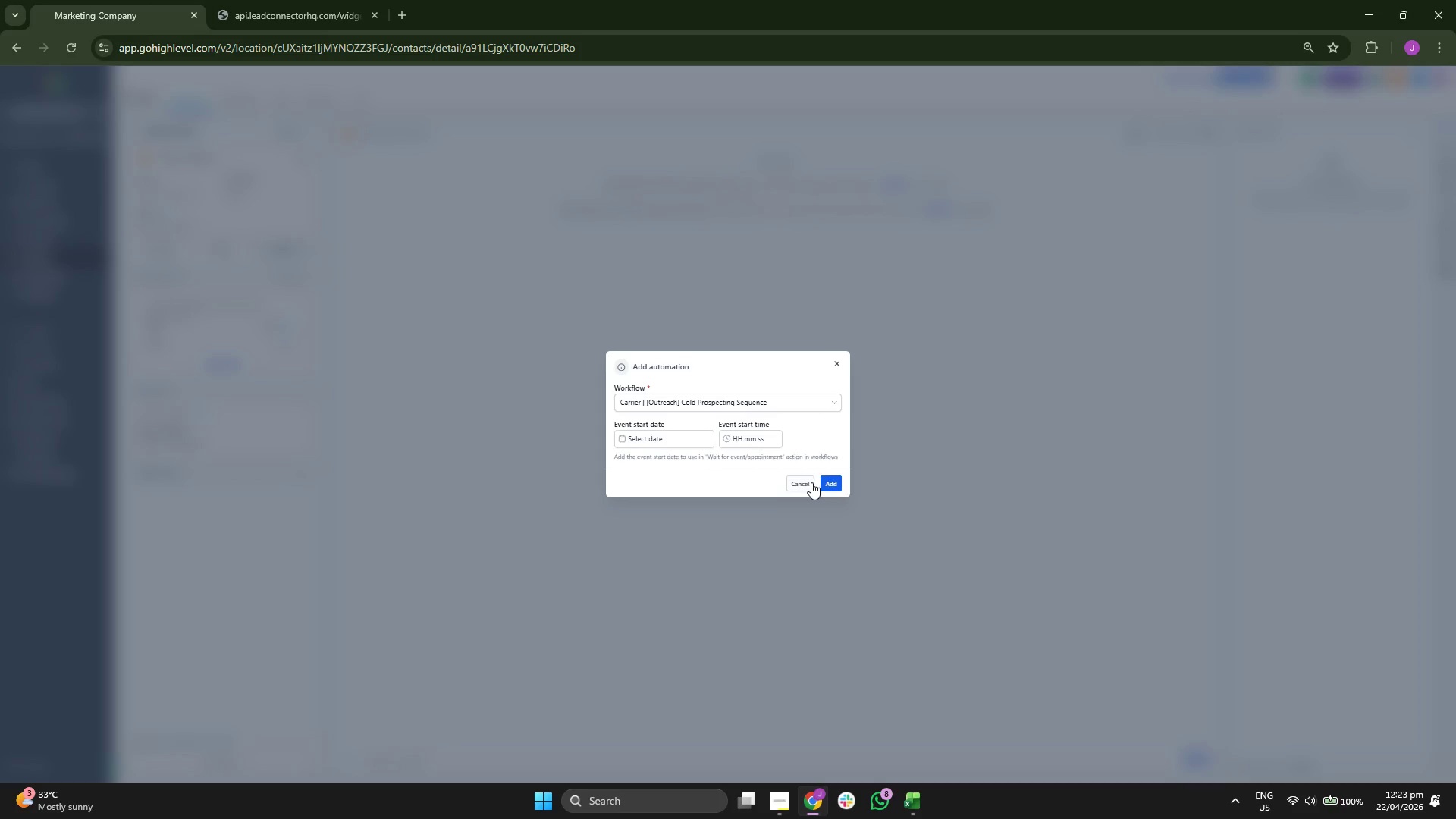 
left_click([827, 481])
 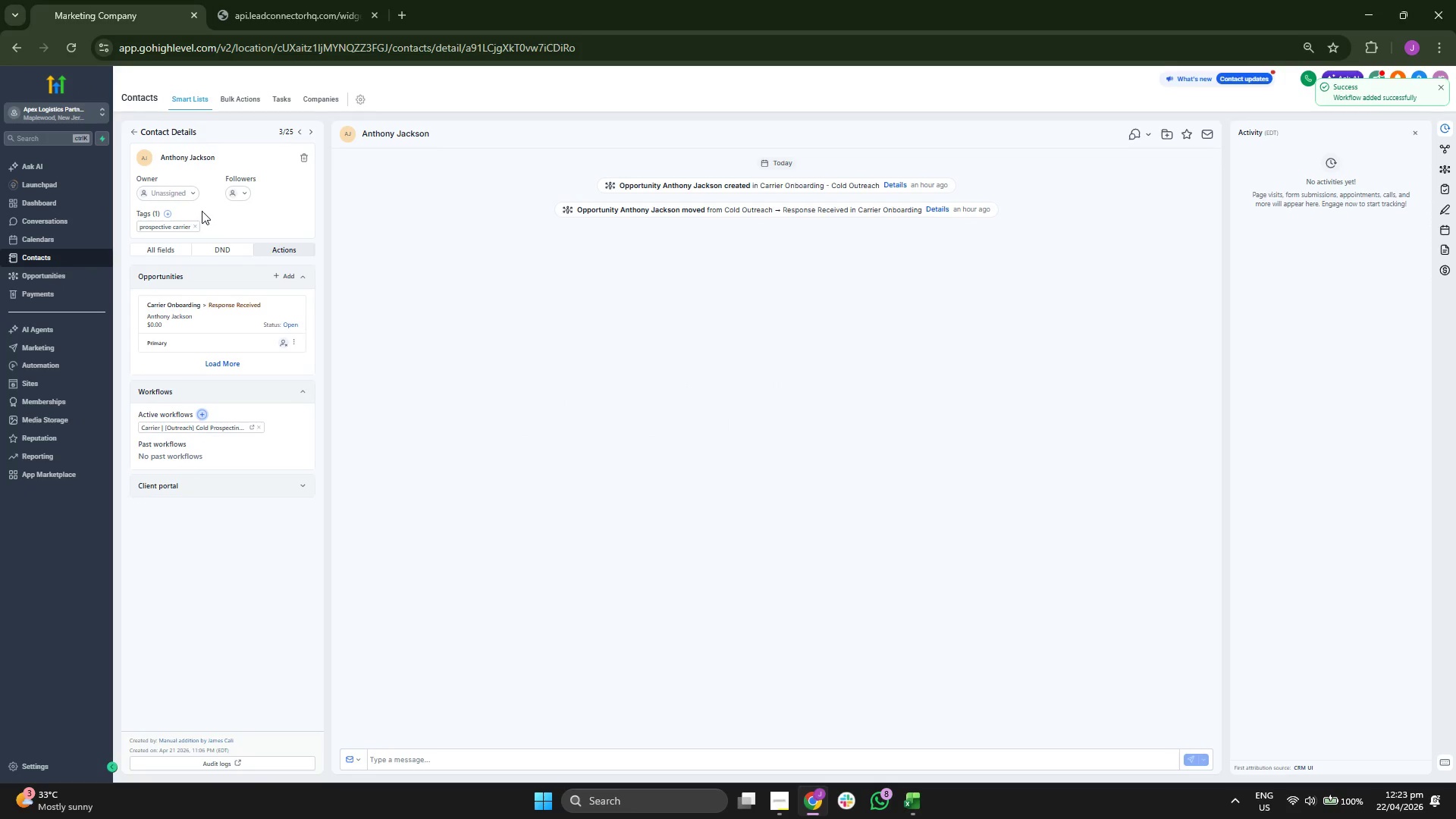 
left_click([136, 130])
 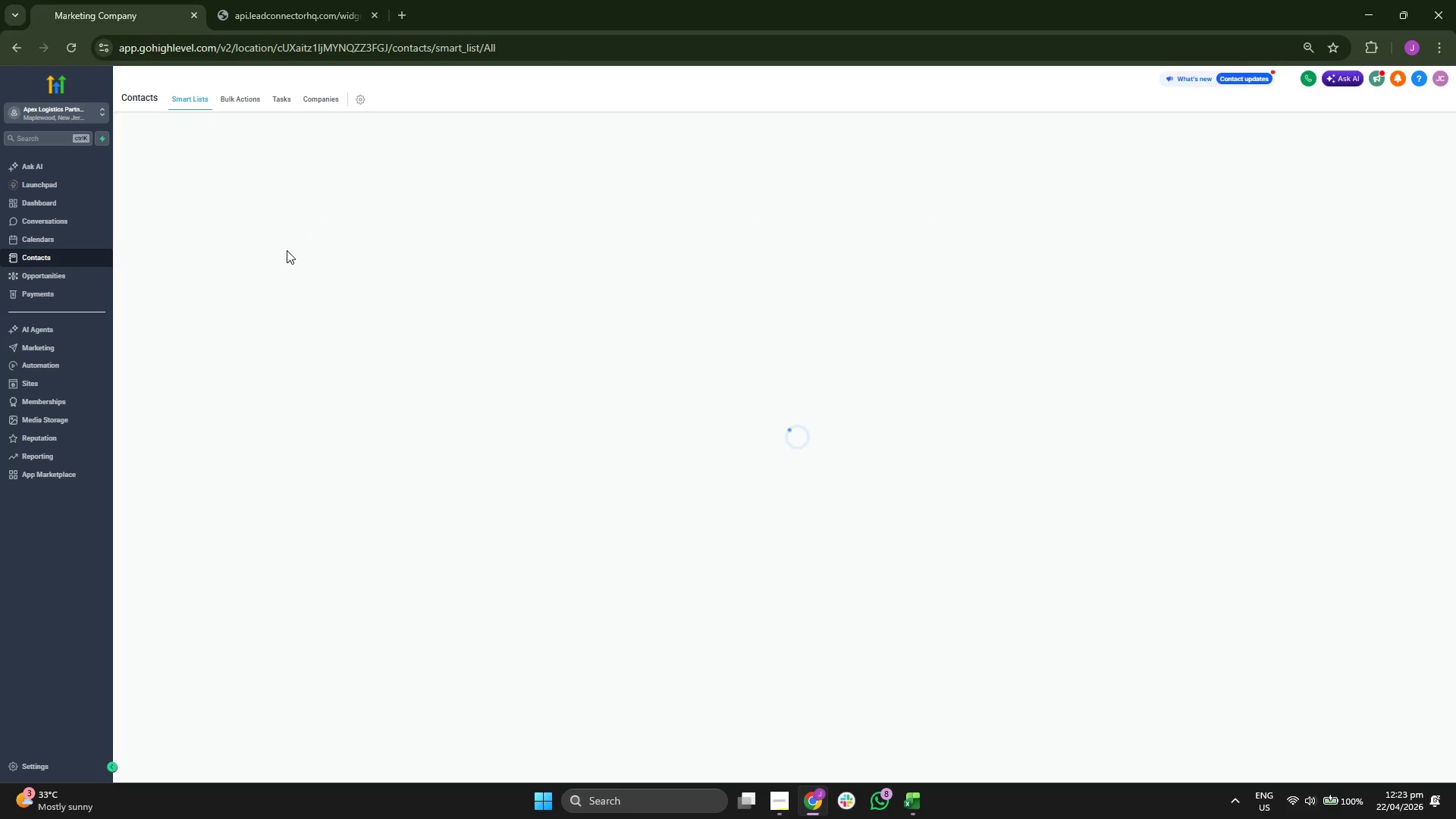 
mouse_move([241, 259])
 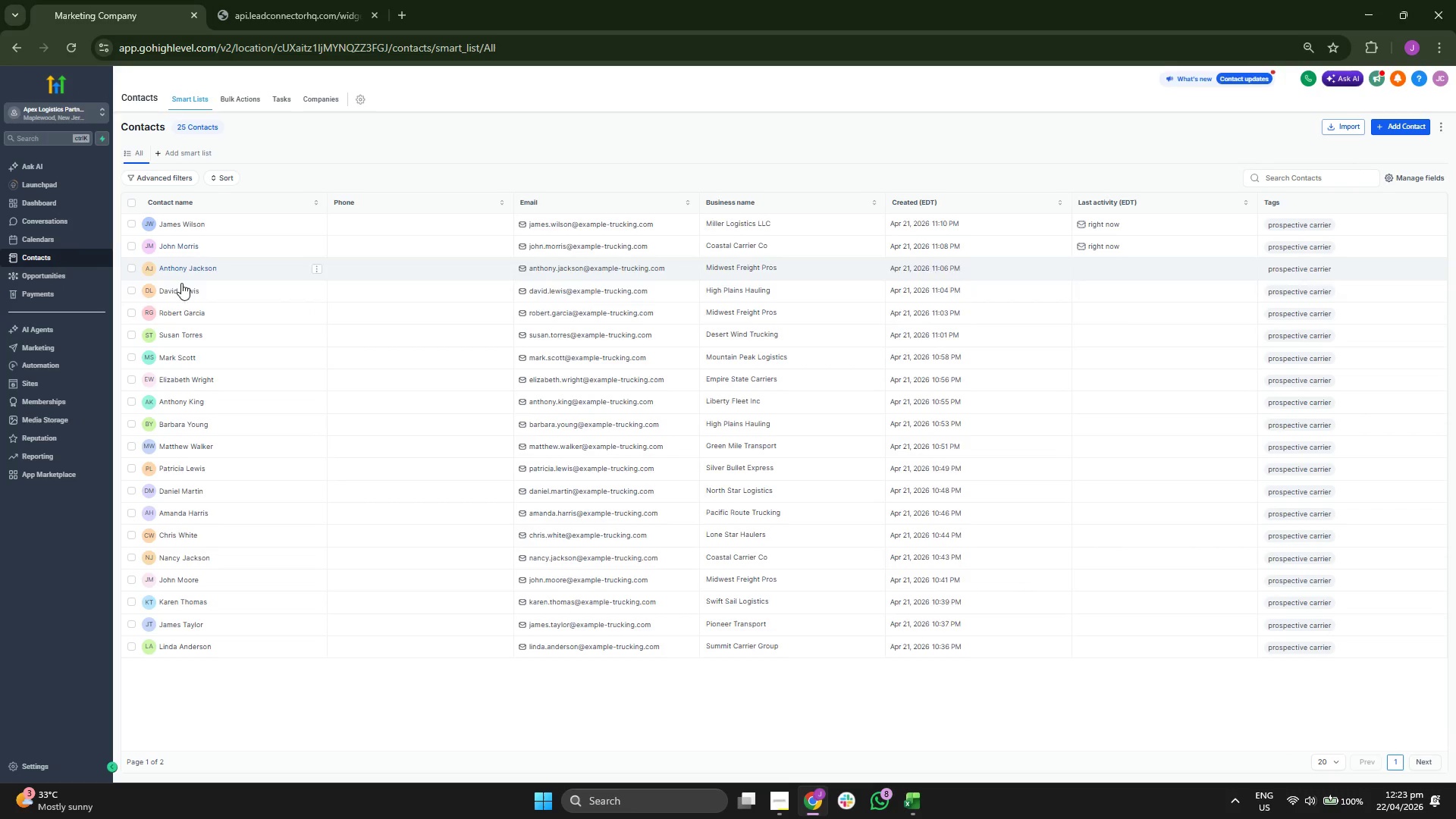 
left_click([177, 291])
 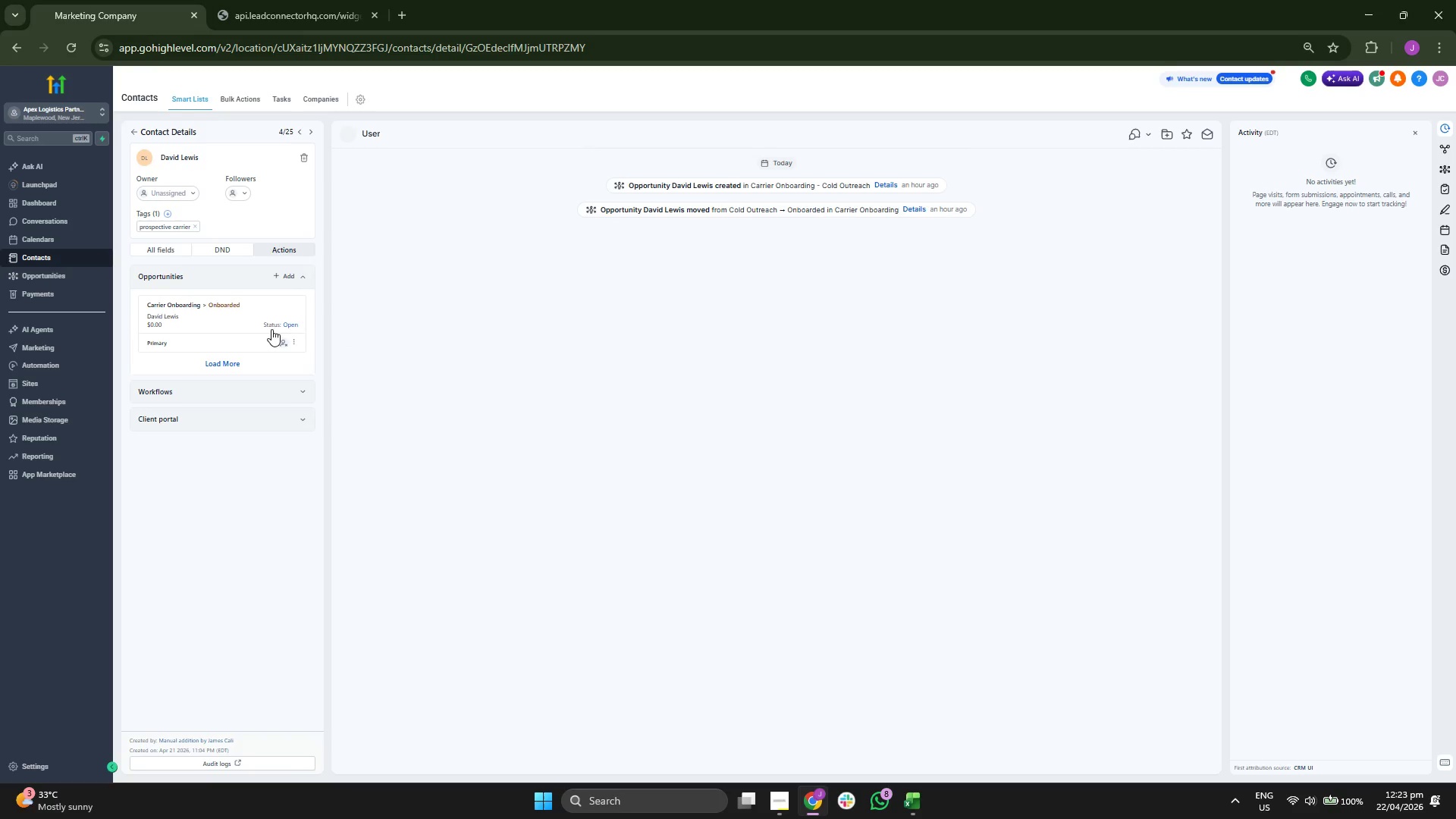 
left_click([253, 391])
 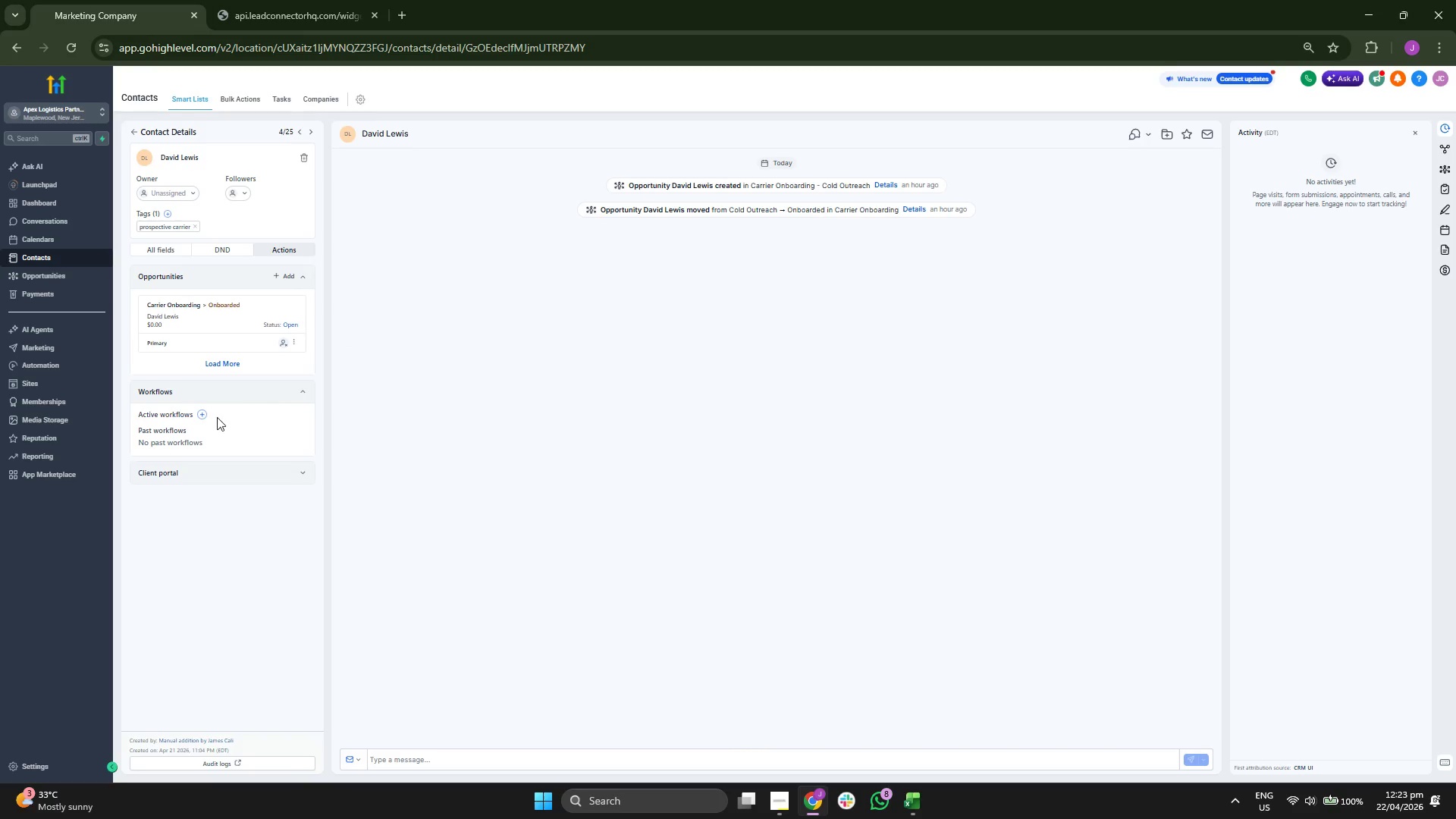 
left_click([202, 415])
 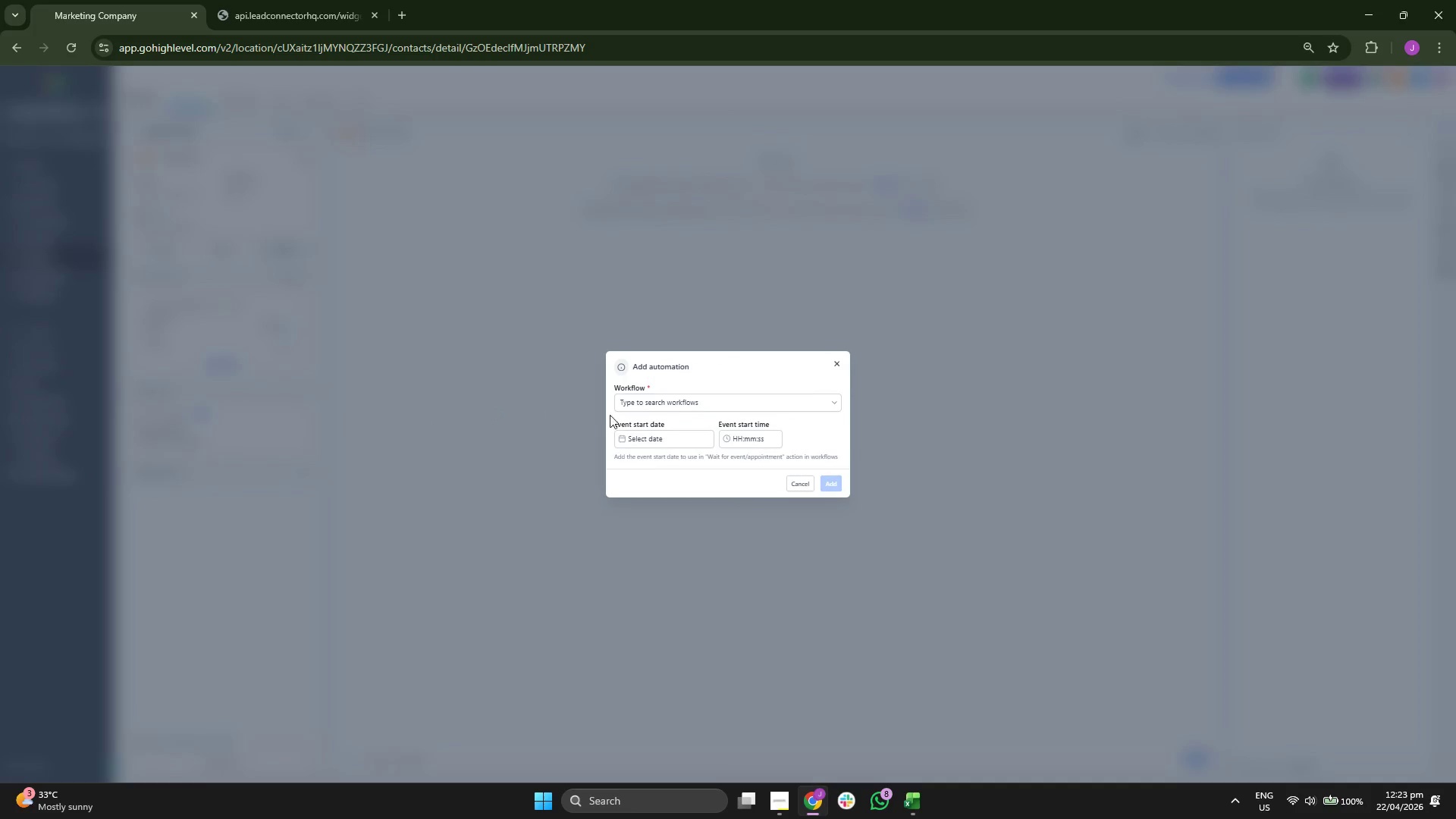 
left_click([656, 407])
 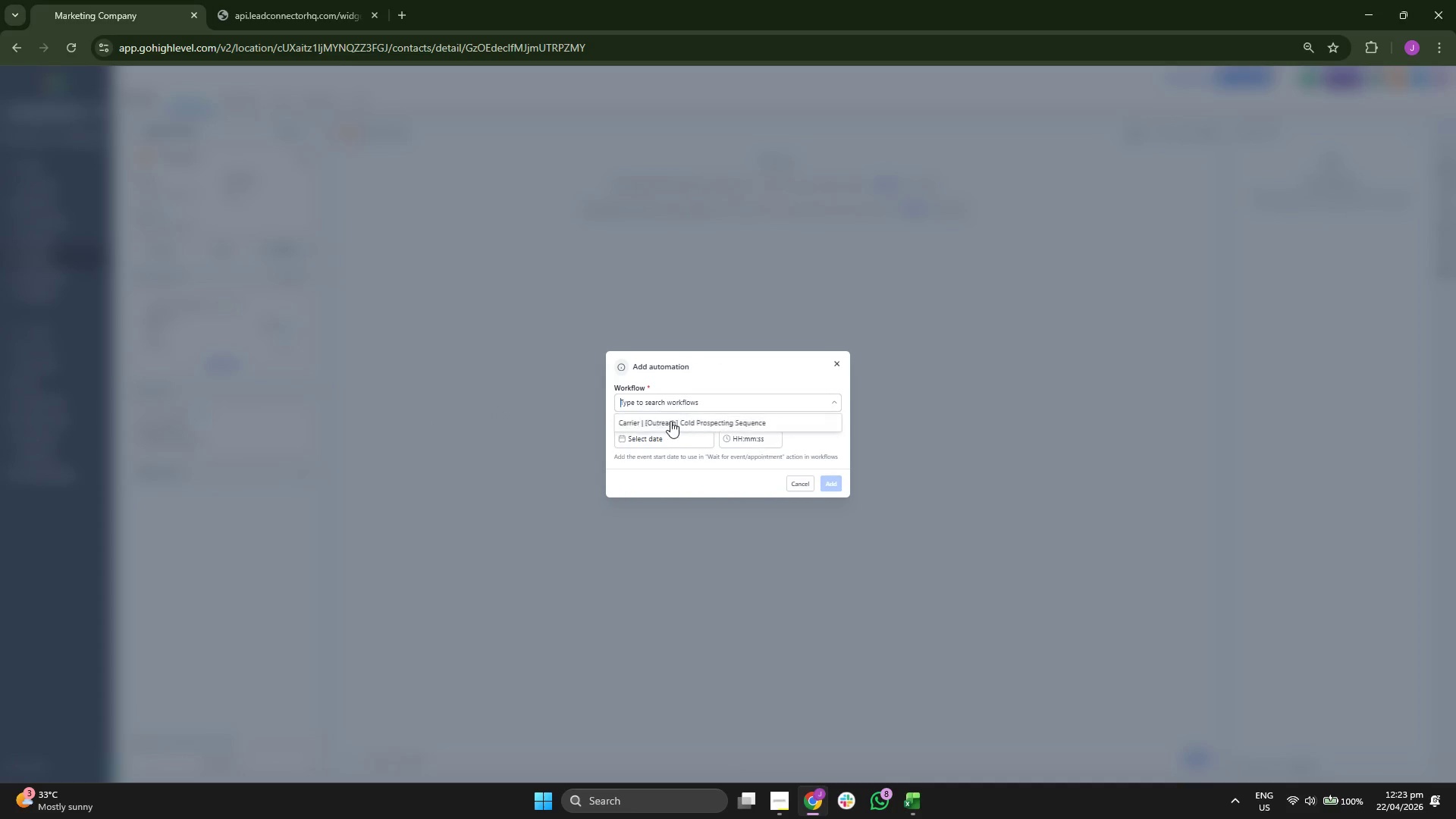 
left_click([673, 424])
 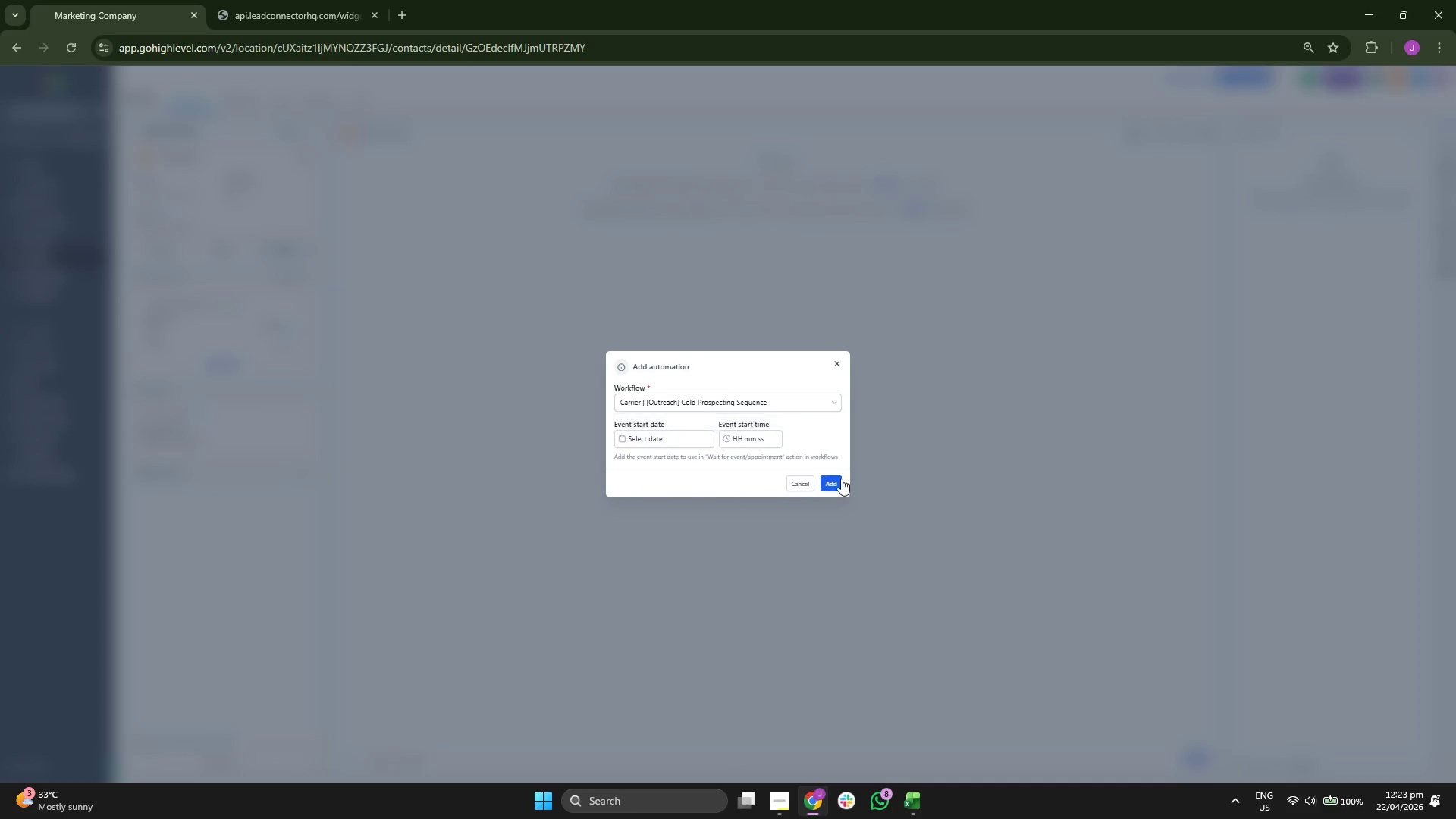 
left_click([836, 482])
 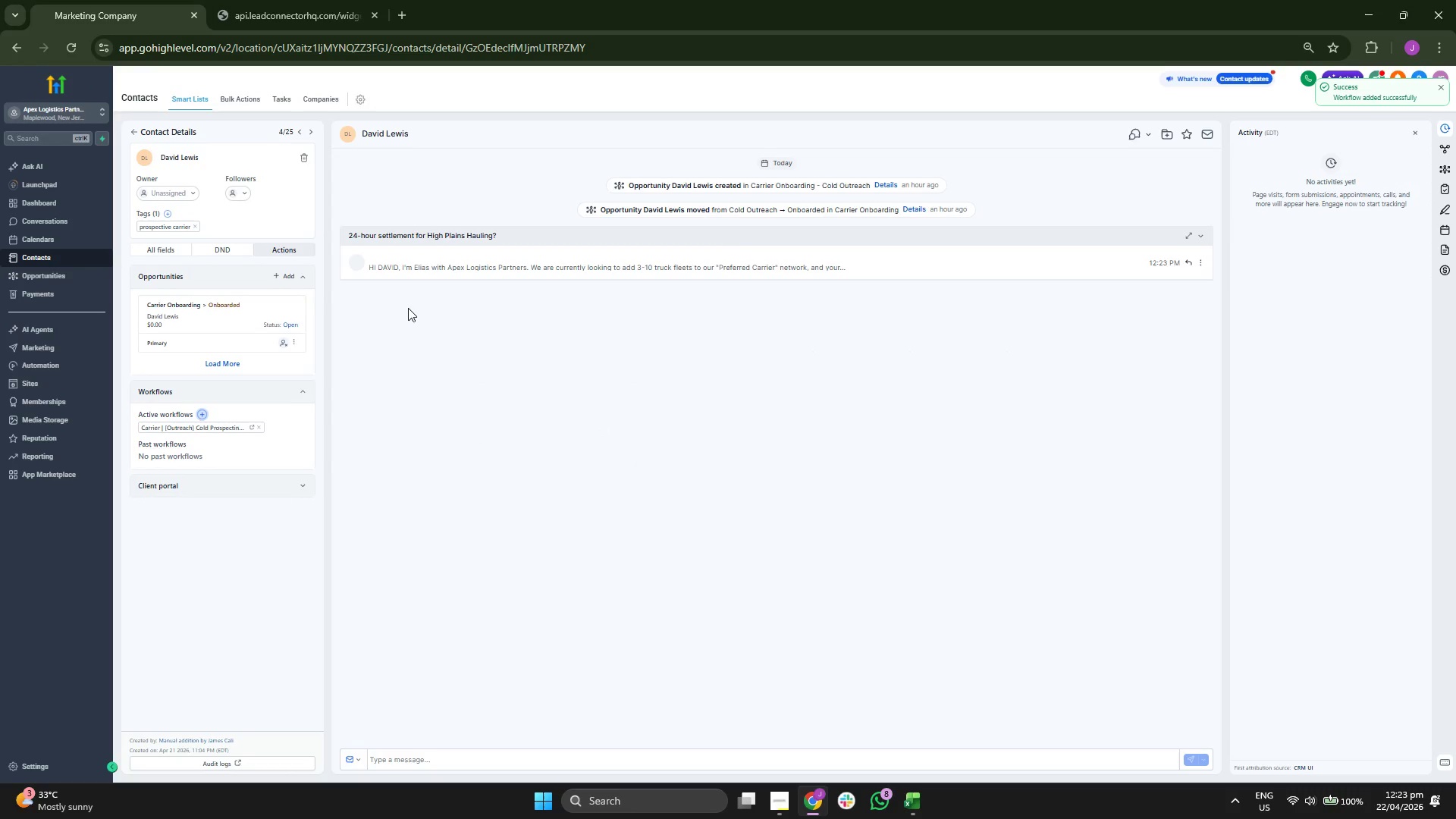 
left_click([431, 266])
 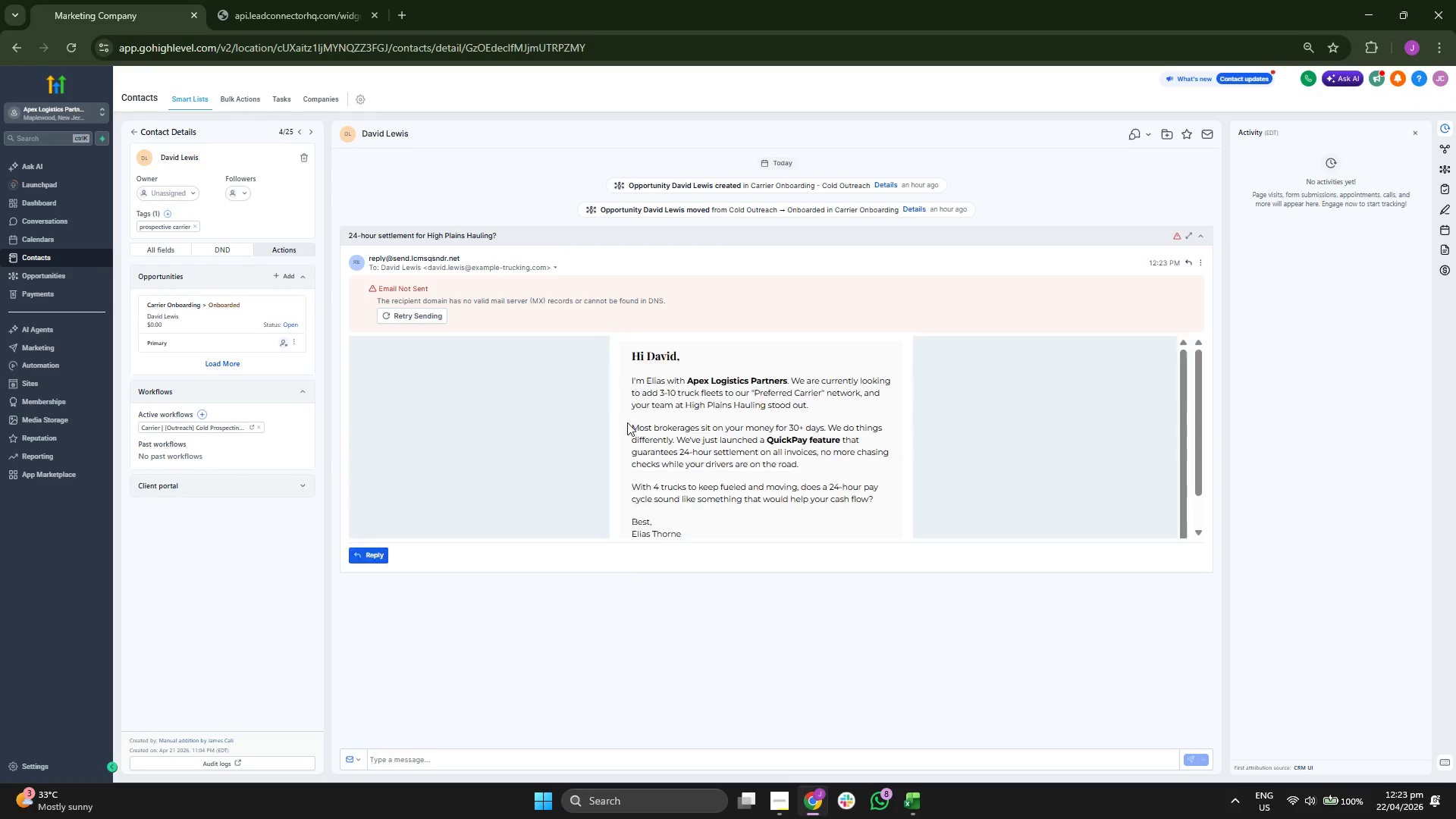 
scroll: coordinate [745, 425], scroll_direction: down, amount: 2.0
 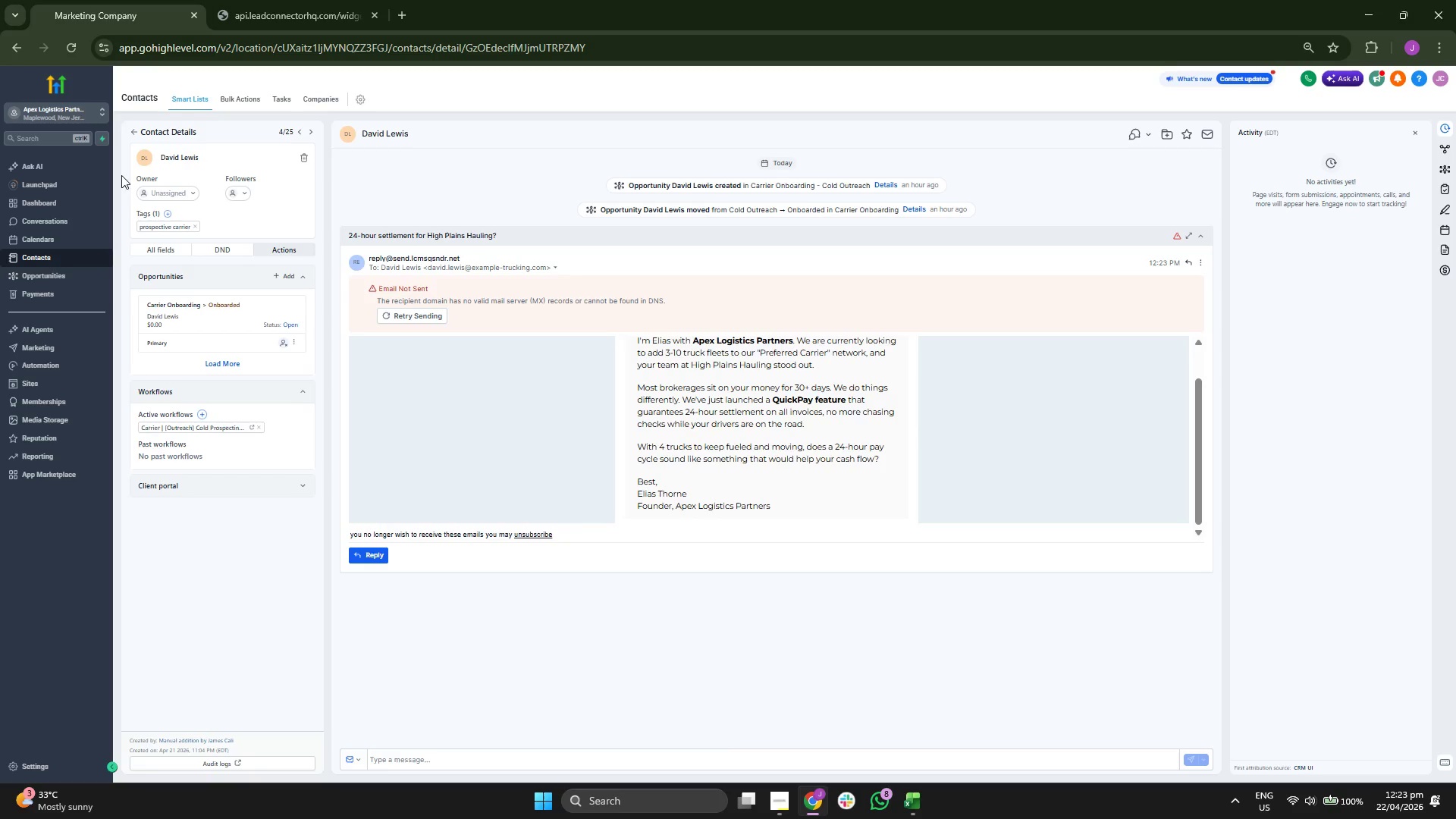 
left_click([133, 133])
 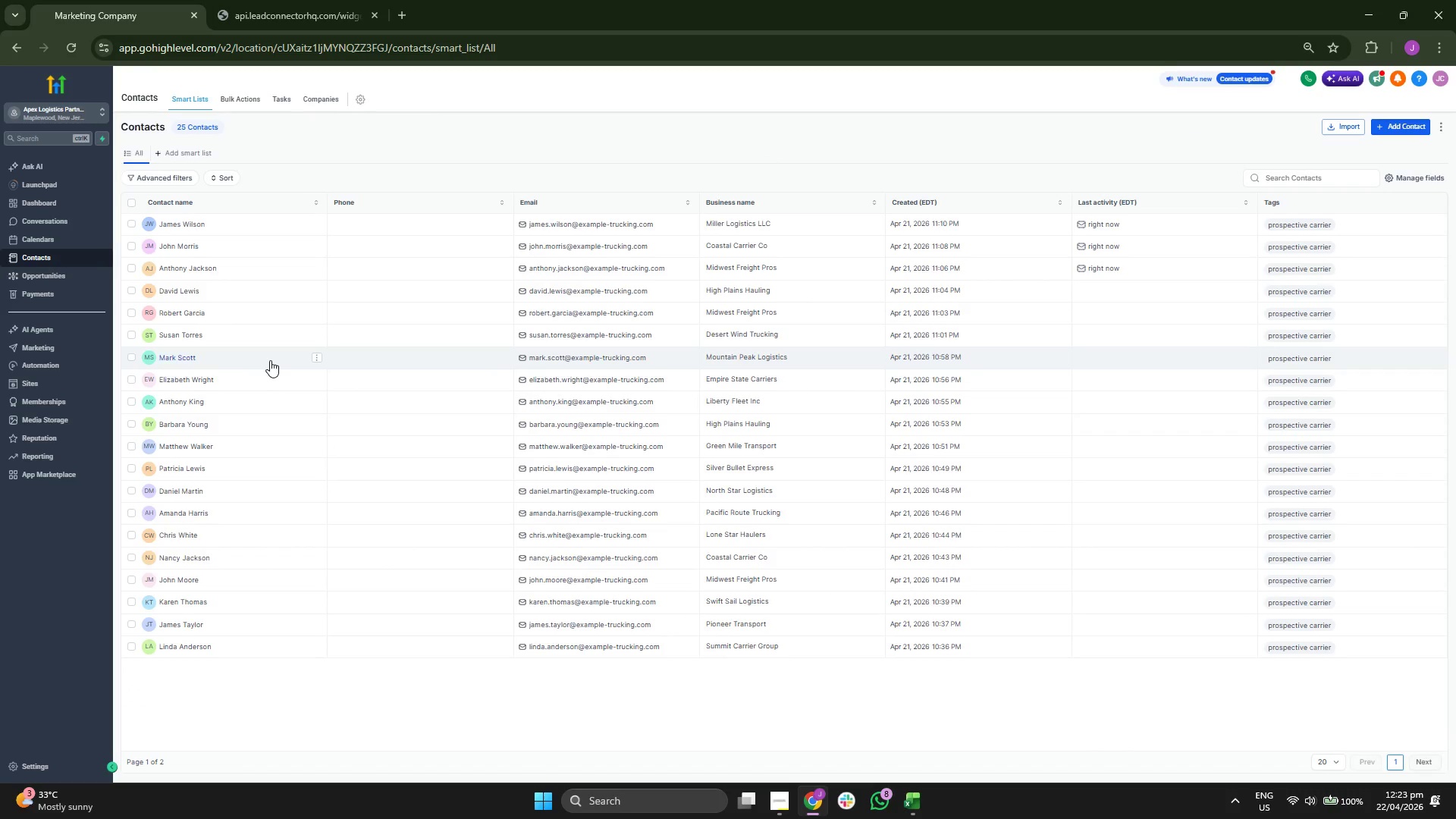 
left_click([191, 309])
 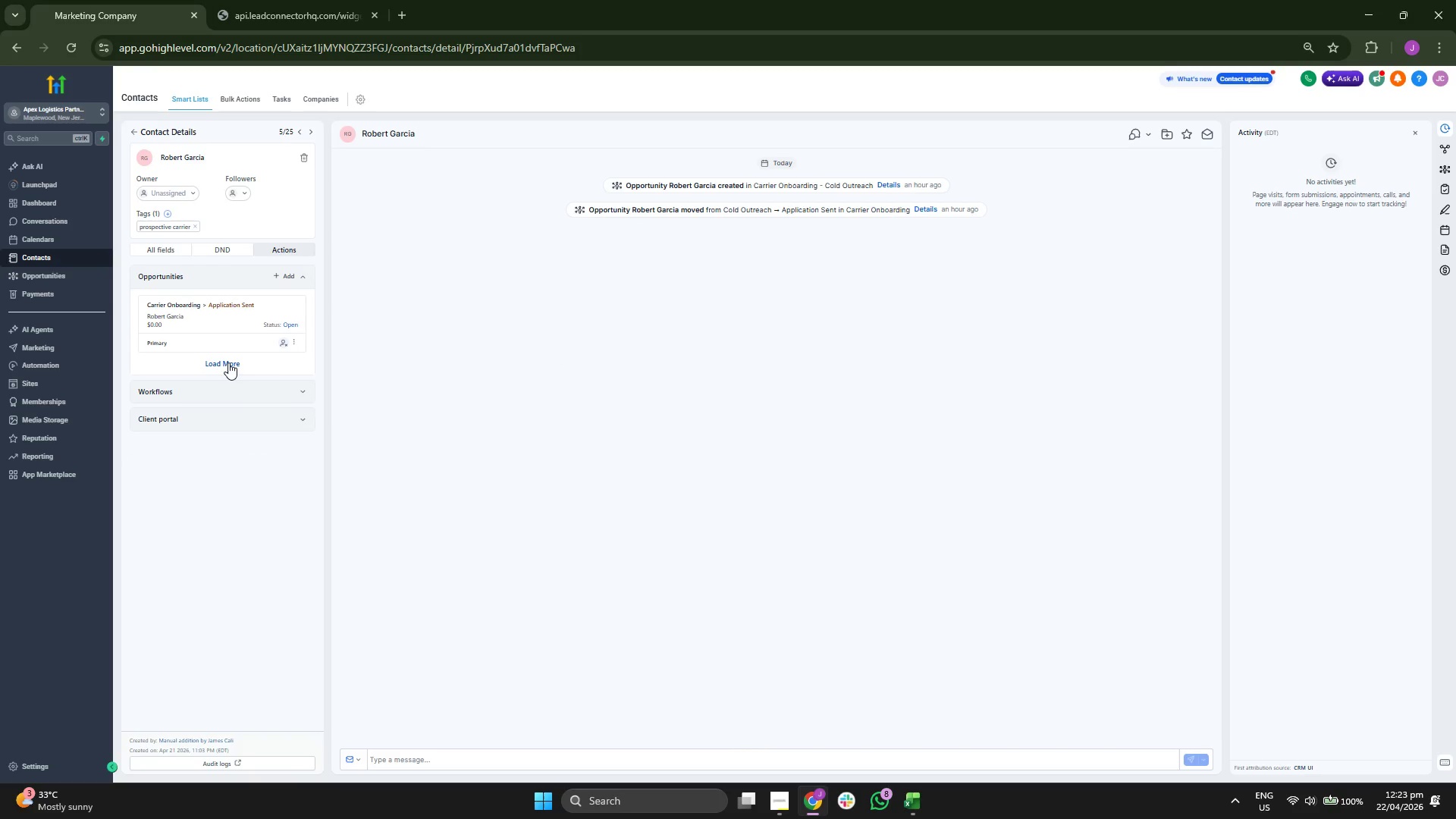 
double_click([234, 392])
 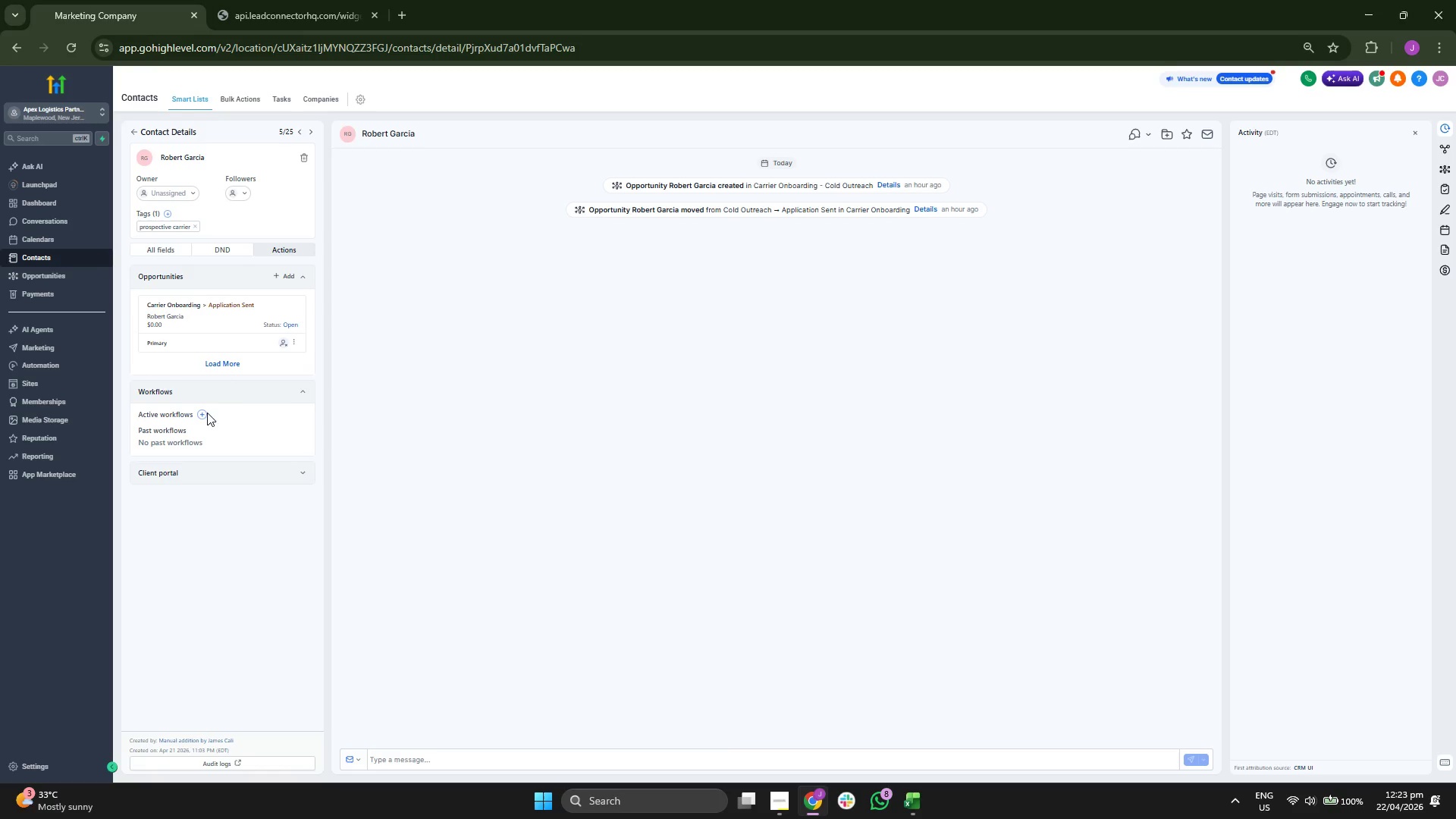 
left_click([199, 413])
 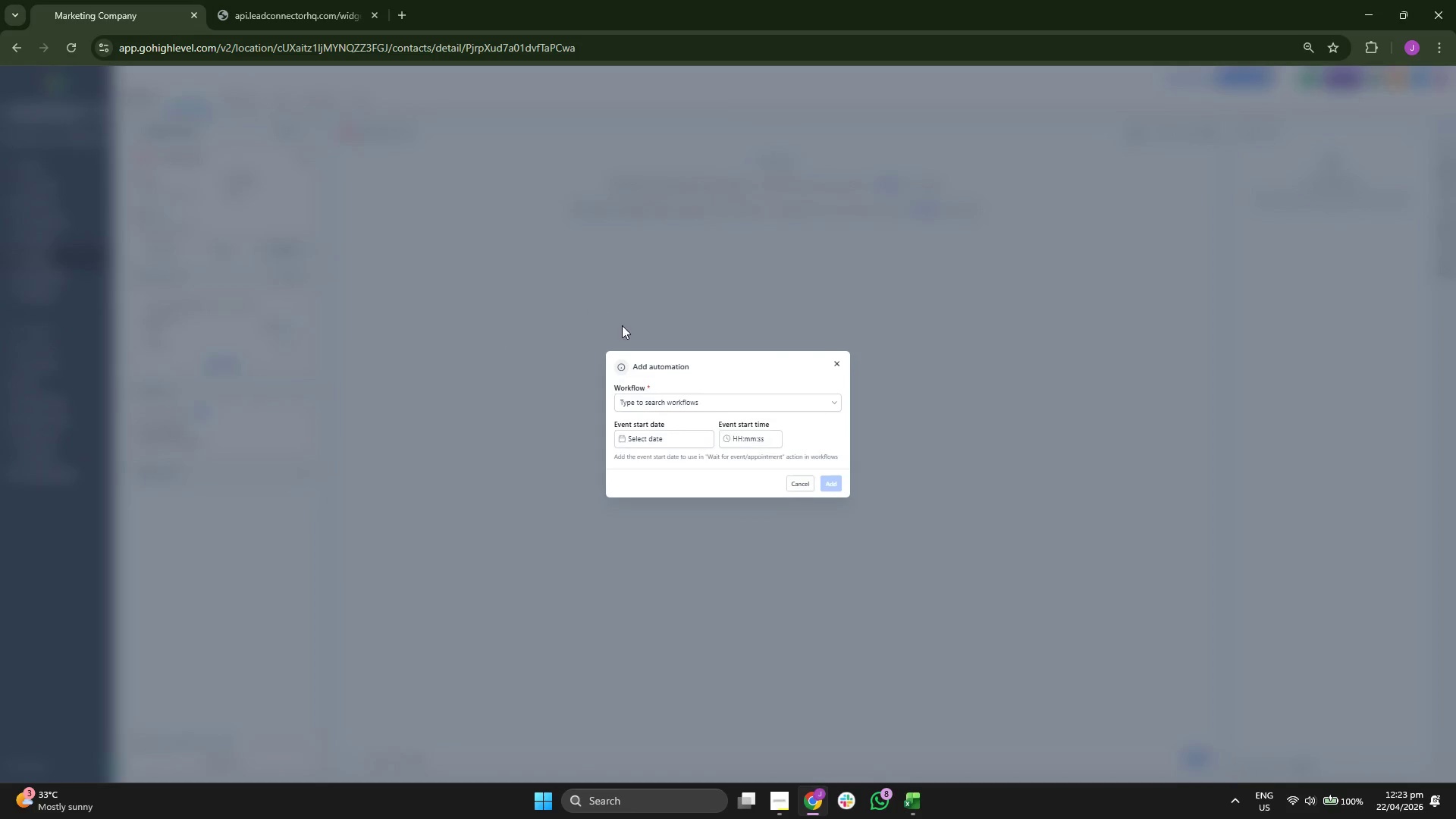 
left_click([664, 400])
 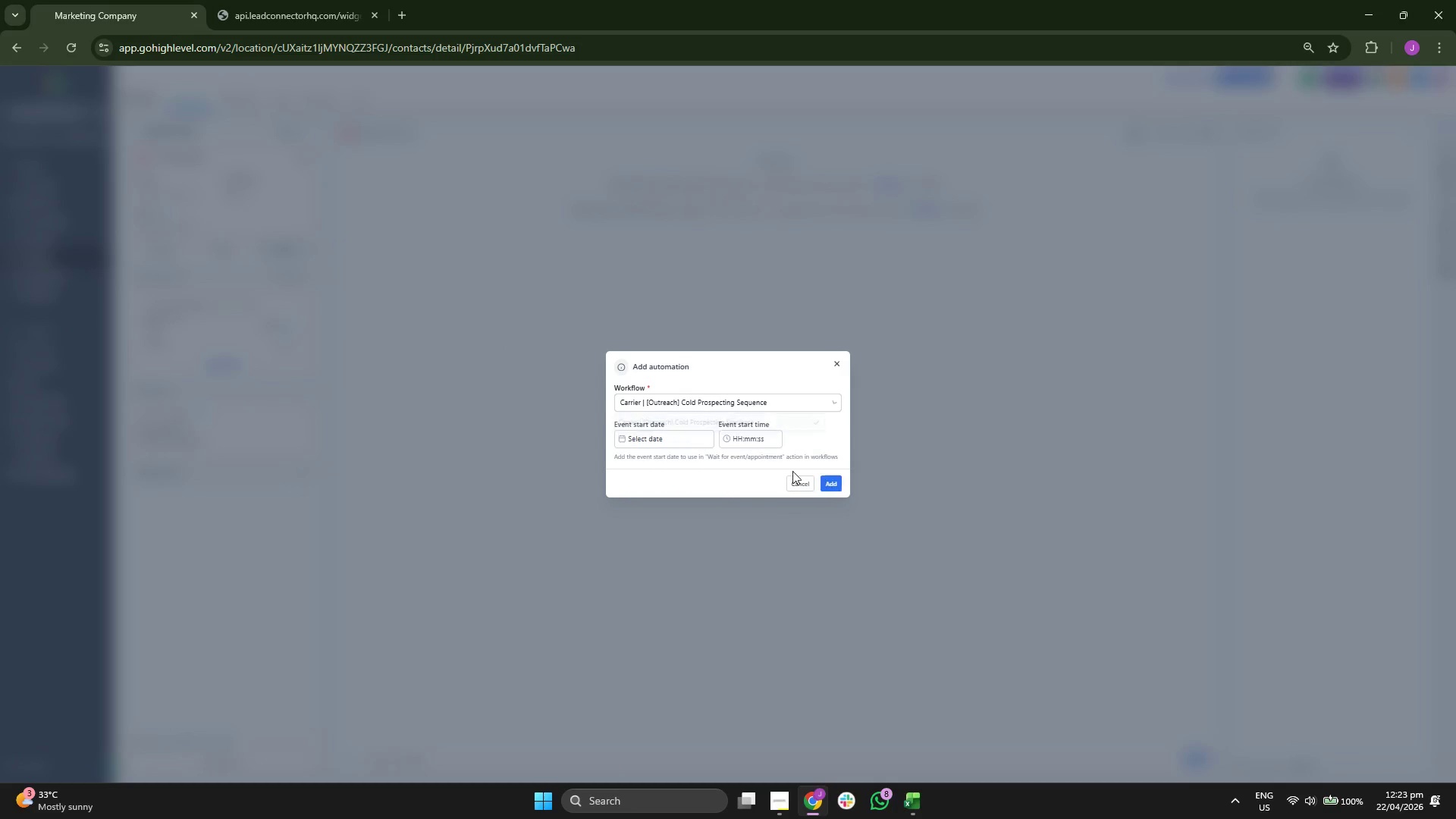 
left_click([829, 483])
 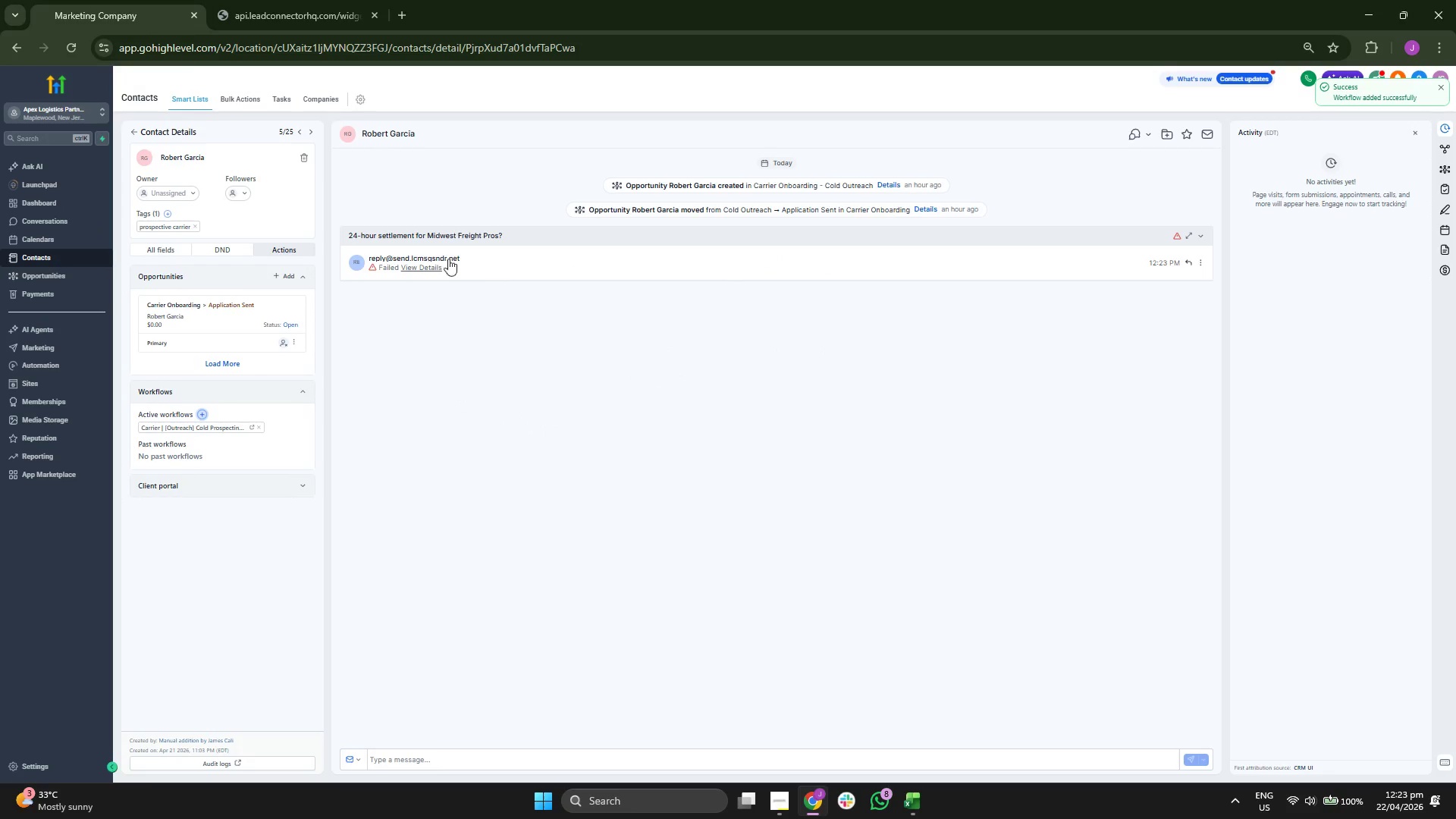 
wait(6.16)
 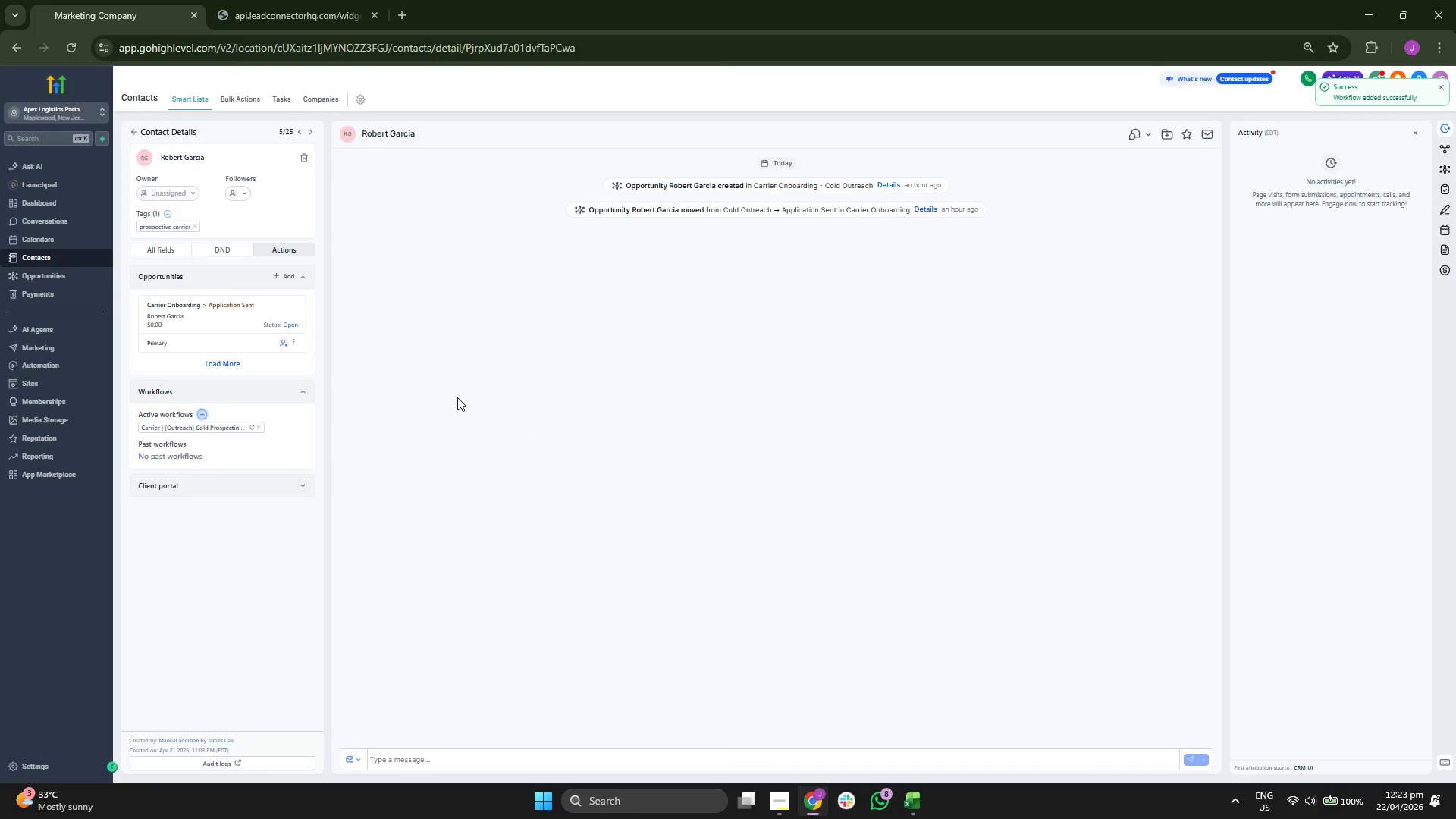 
left_click([135, 134])
 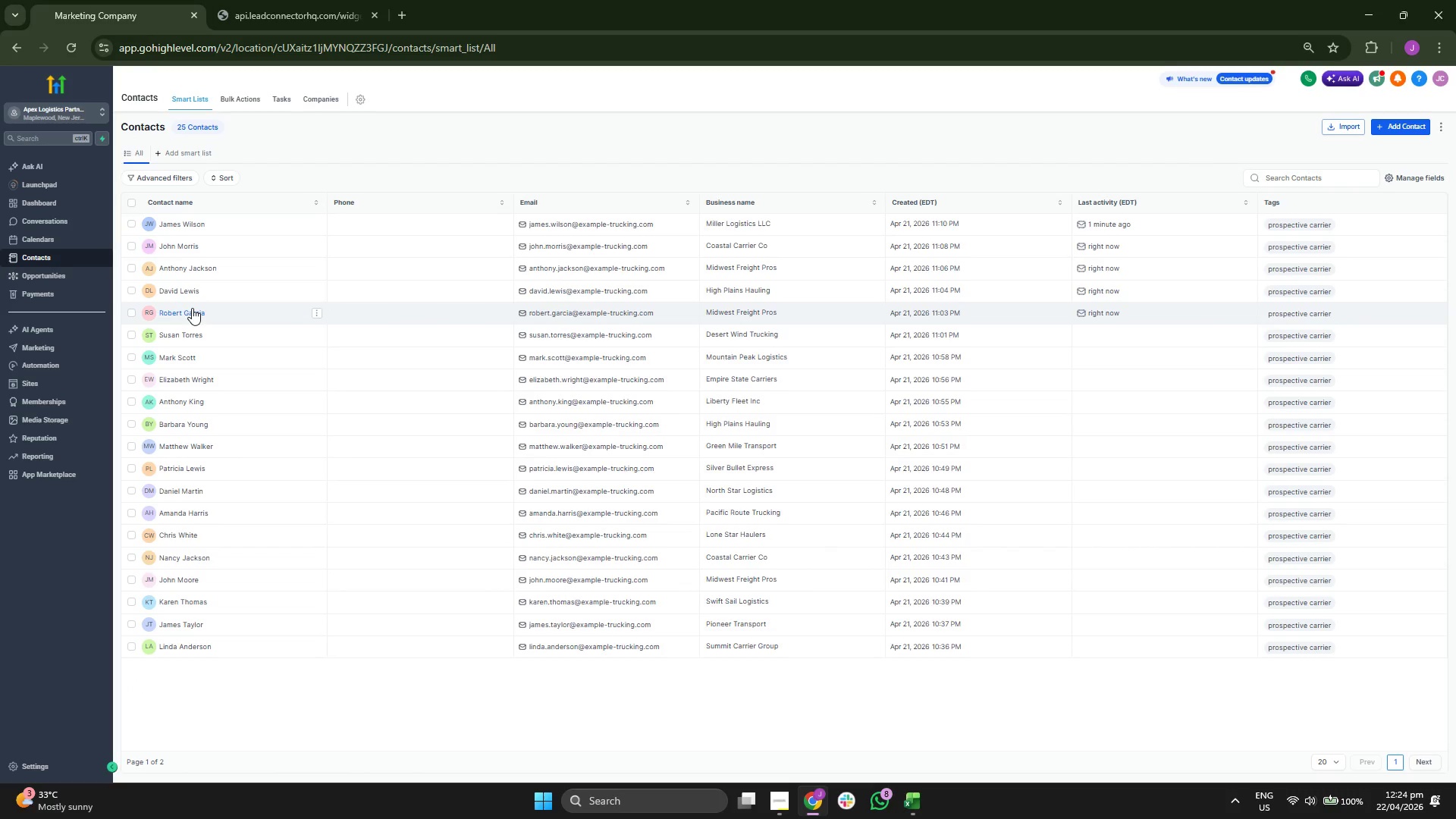 
wait(10.05)
 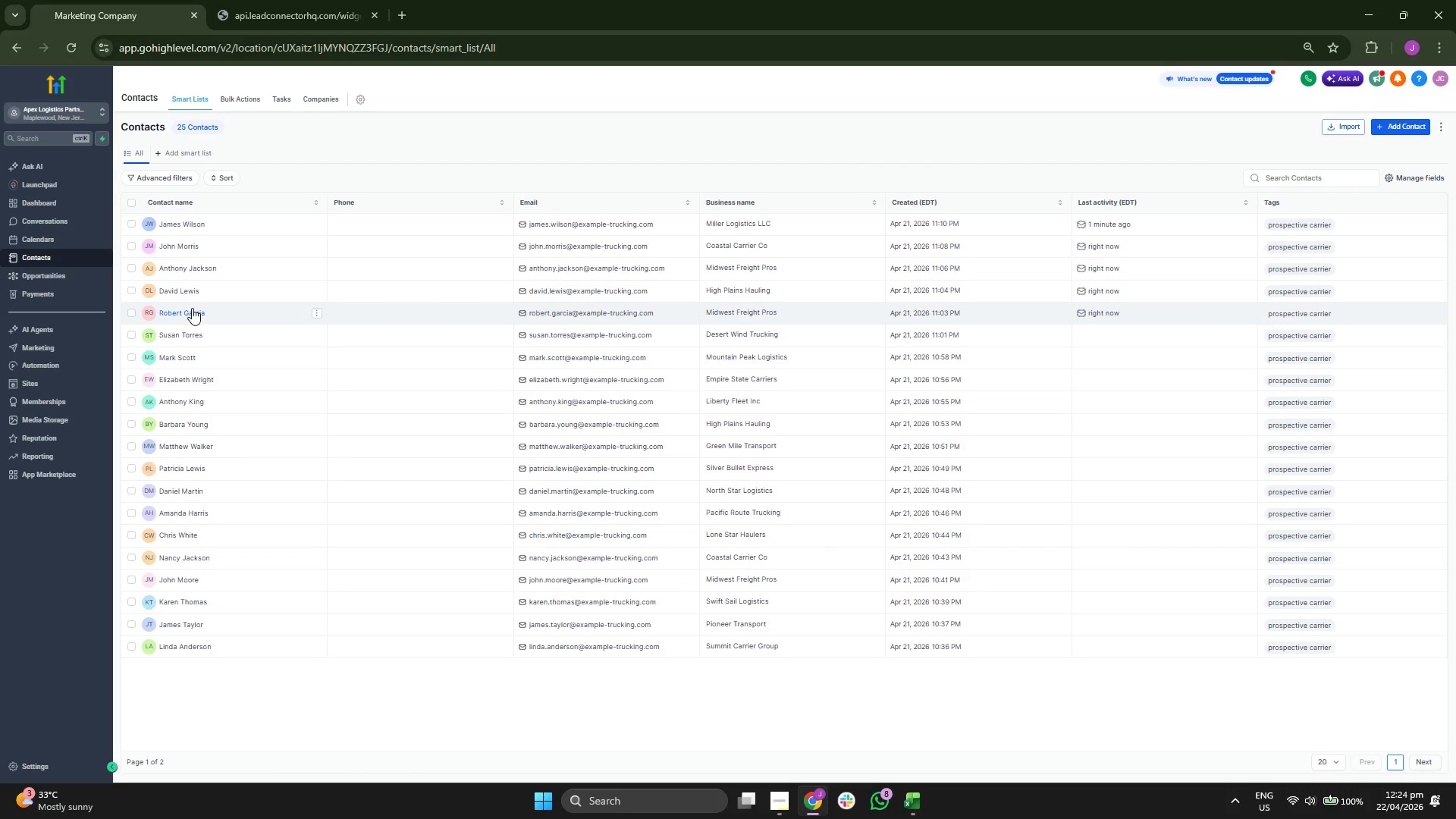 
left_click([128, 333])
 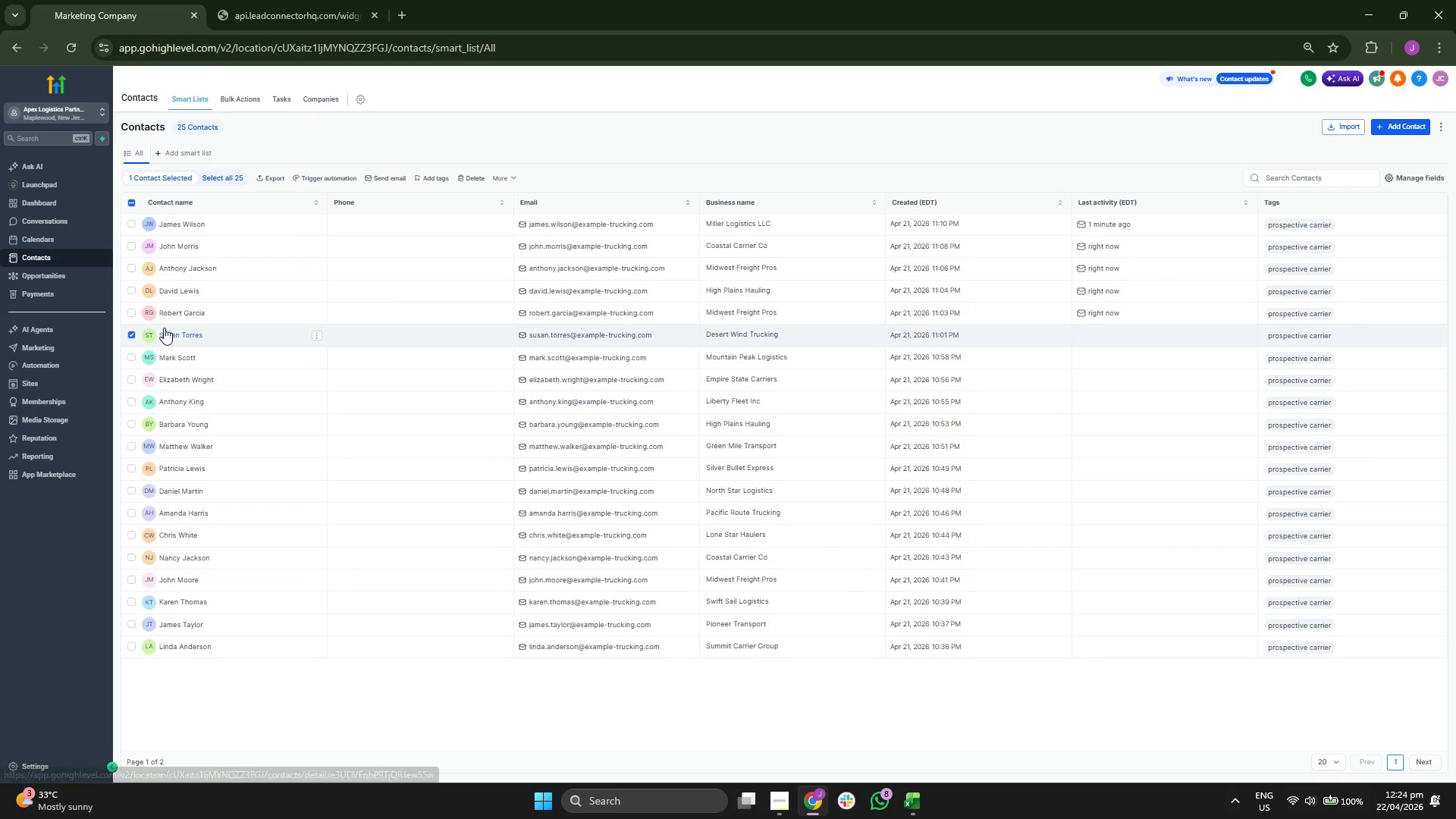 
left_click([178, 312])
 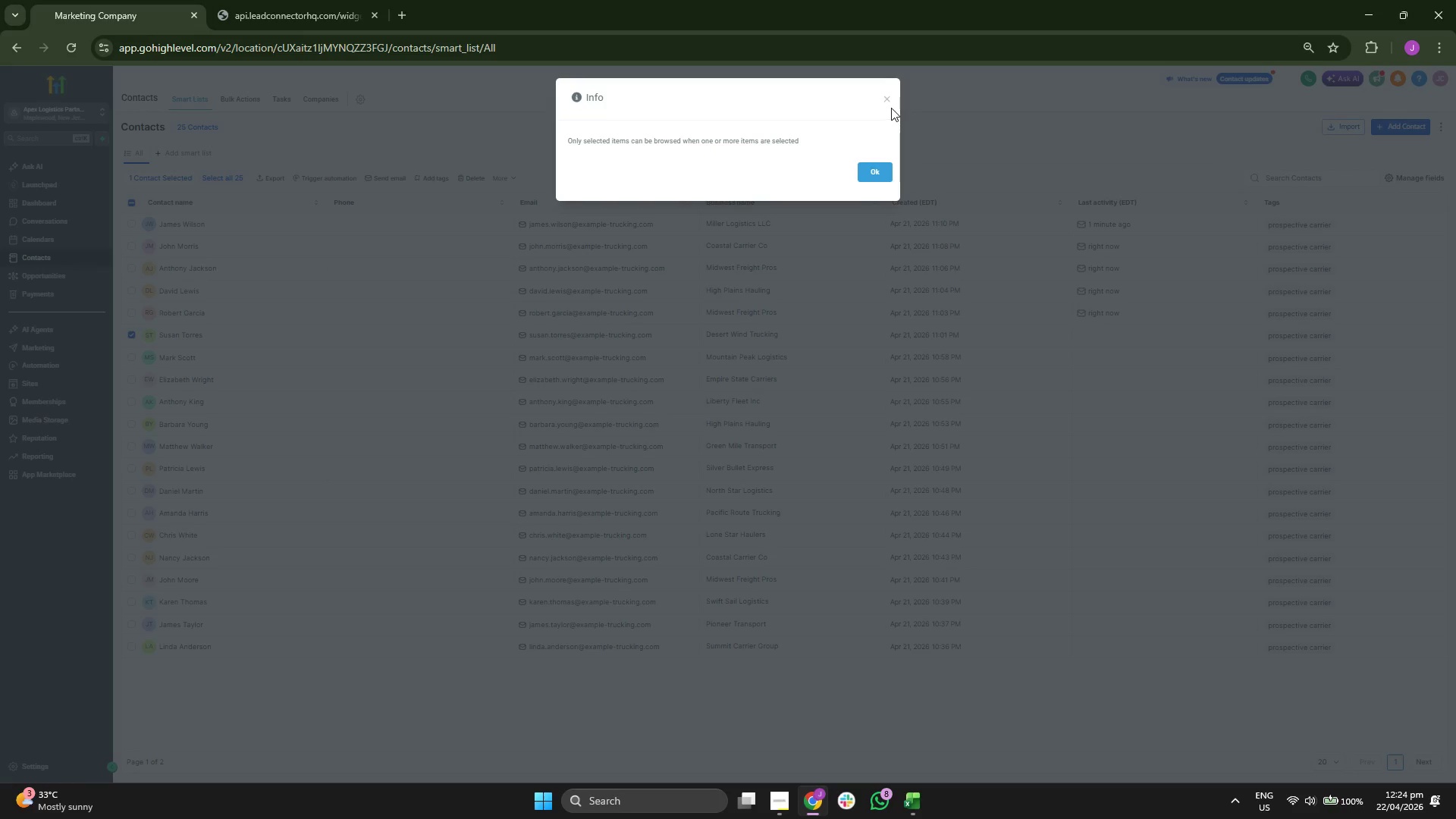 
left_click([889, 102])
 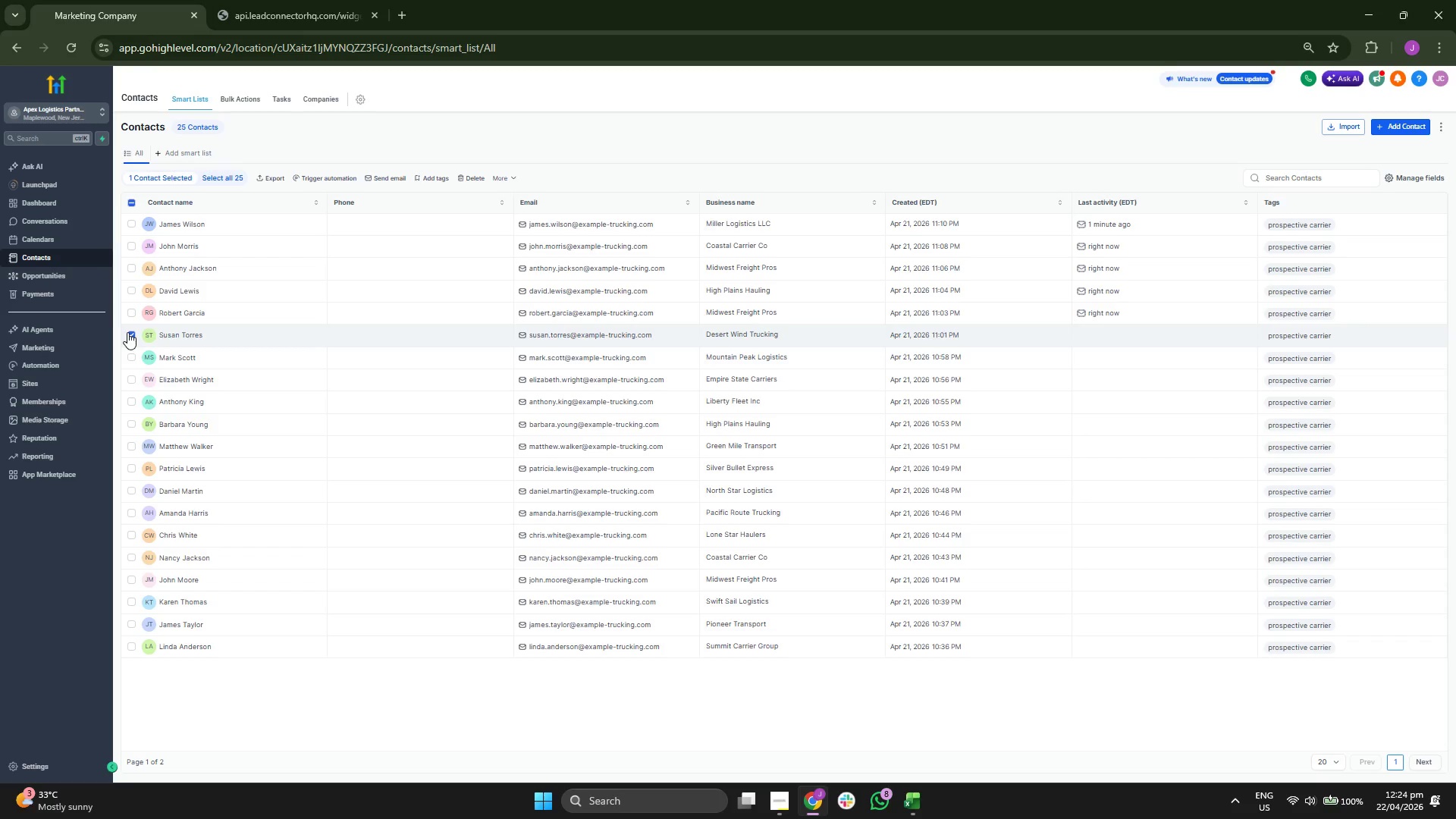 
double_click([187, 315])
 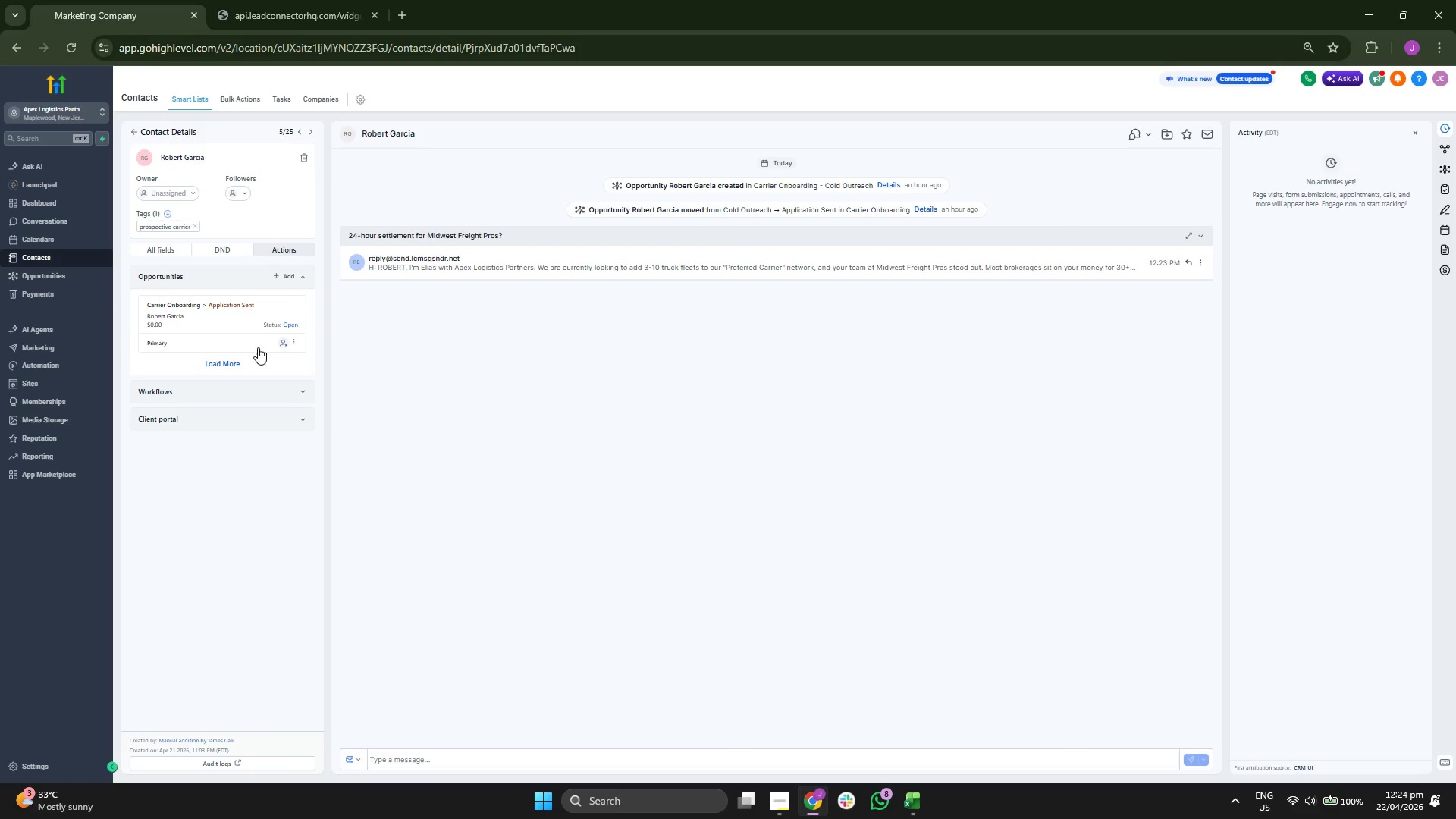 
left_click([221, 395])
 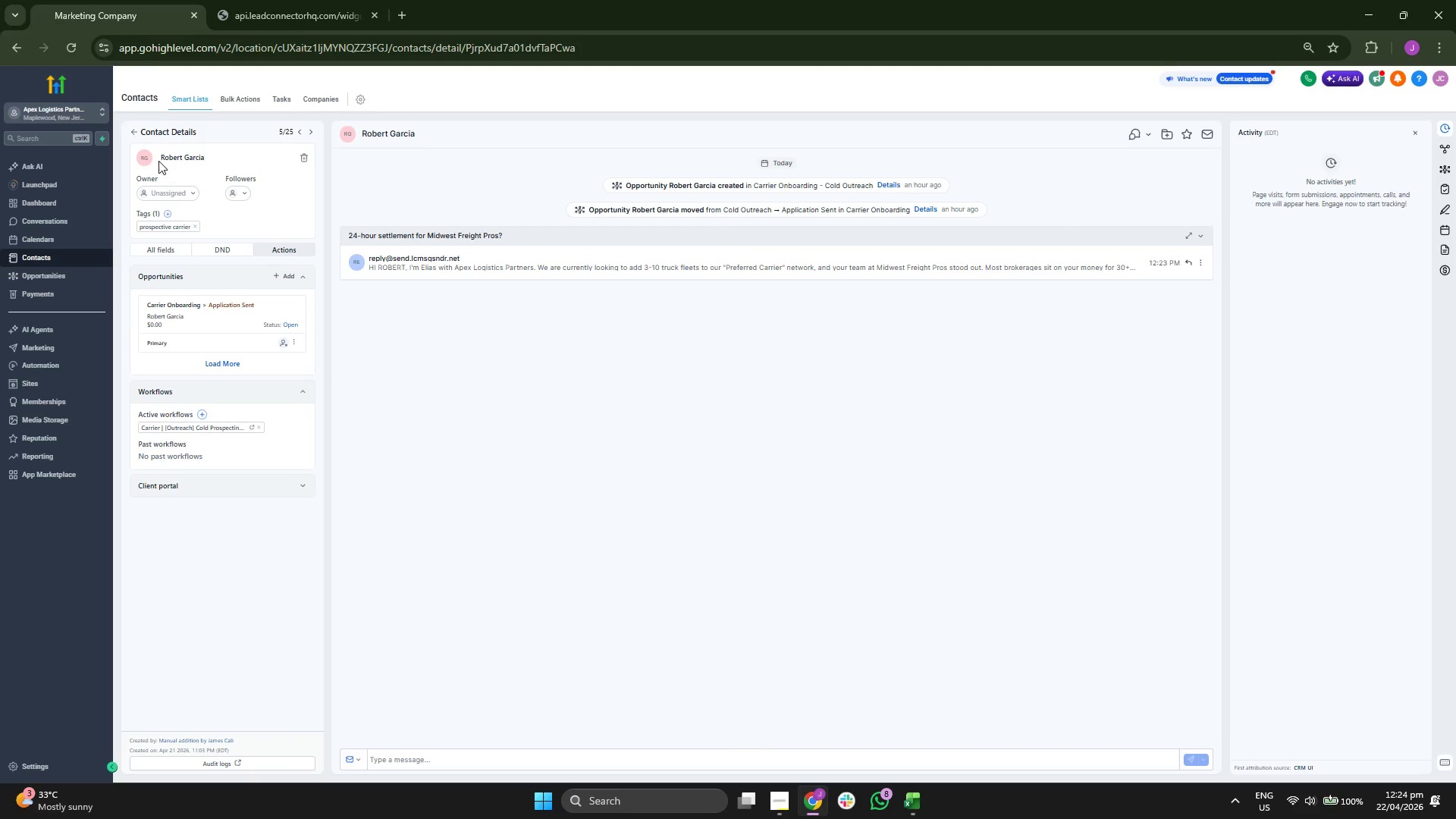 
left_click([133, 132])
 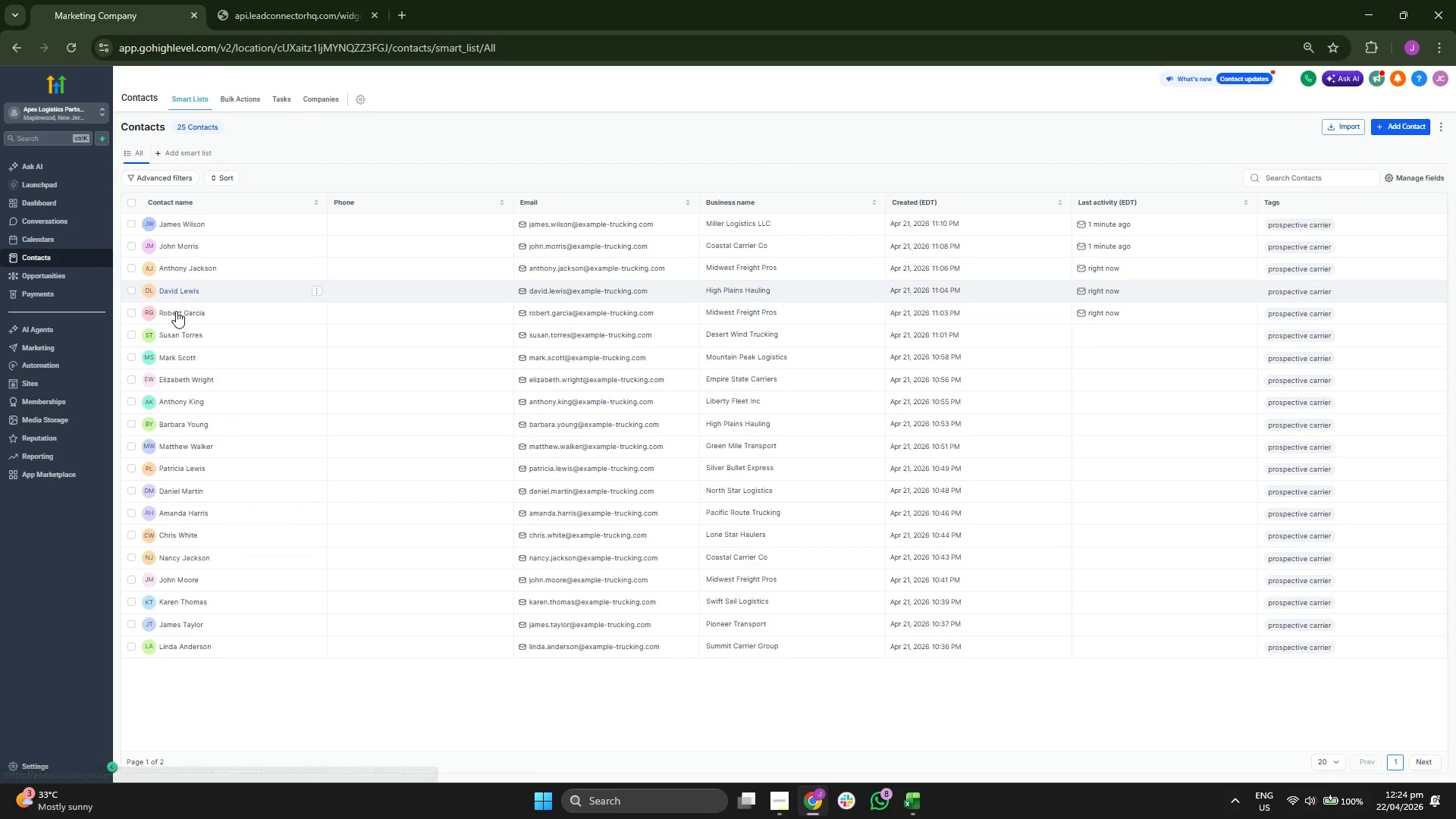 
double_click([132, 355])
 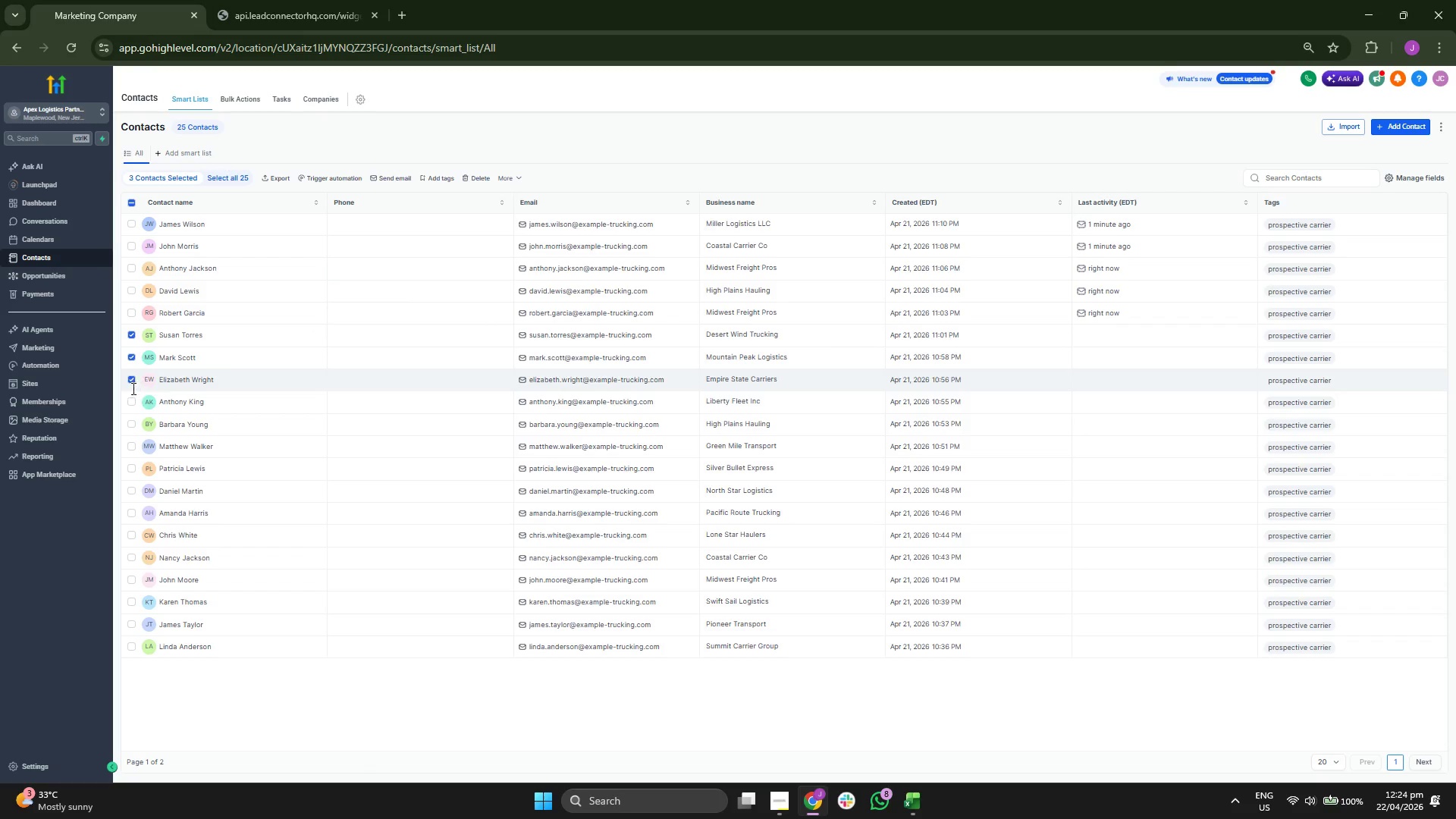 
left_click([131, 398])
 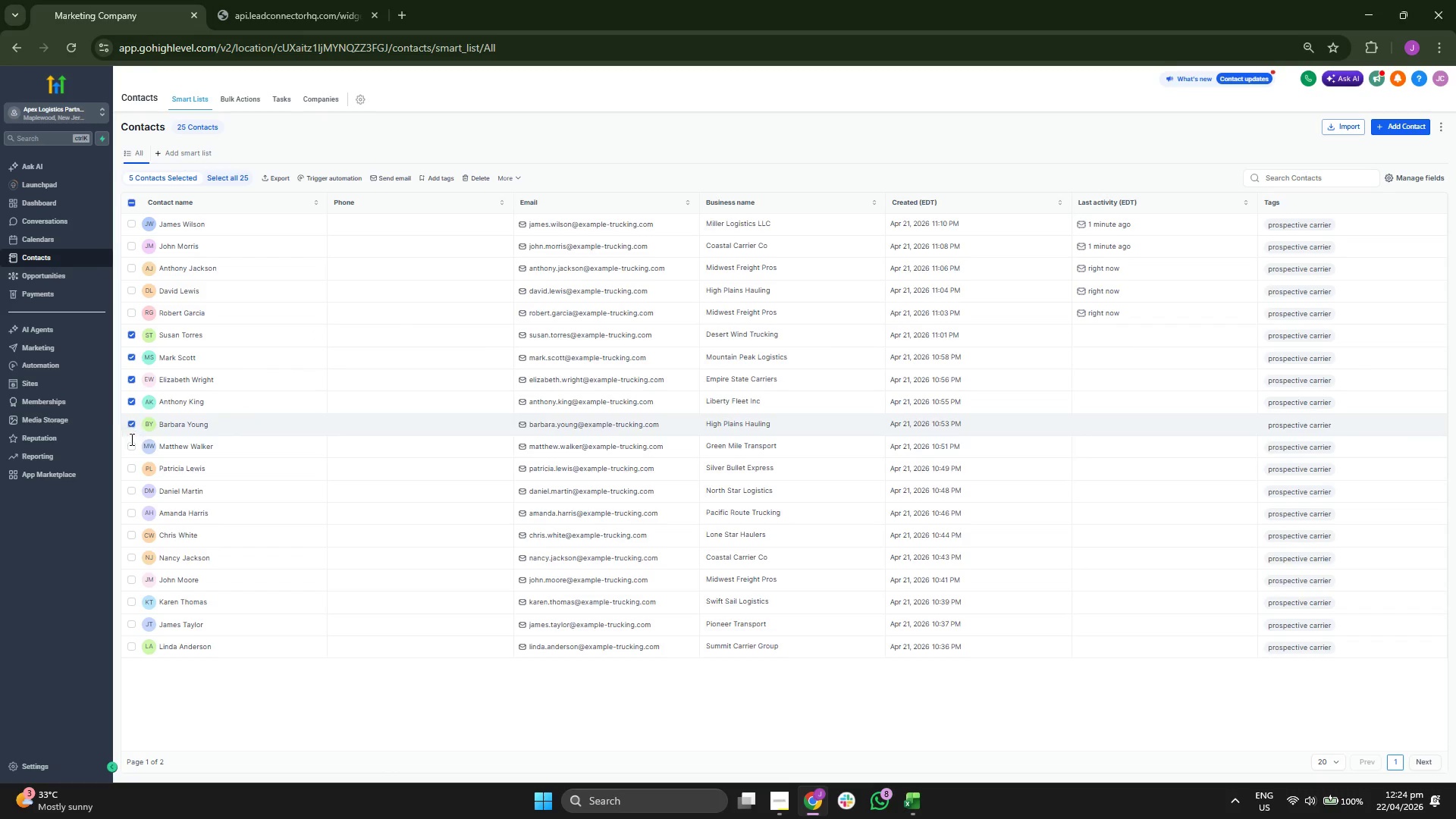 
double_click([131, 446])
 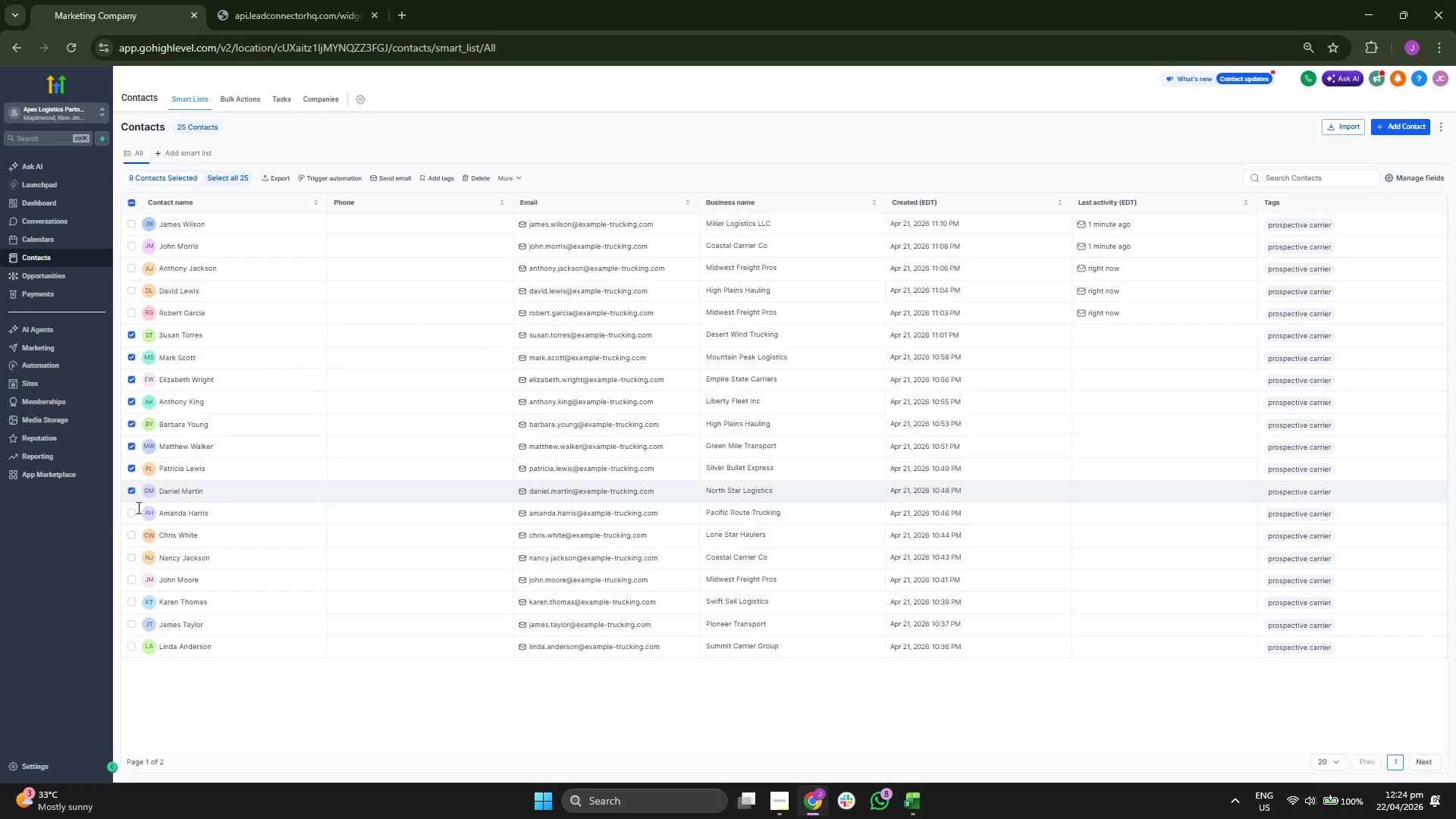 
left_click([134, 516])
 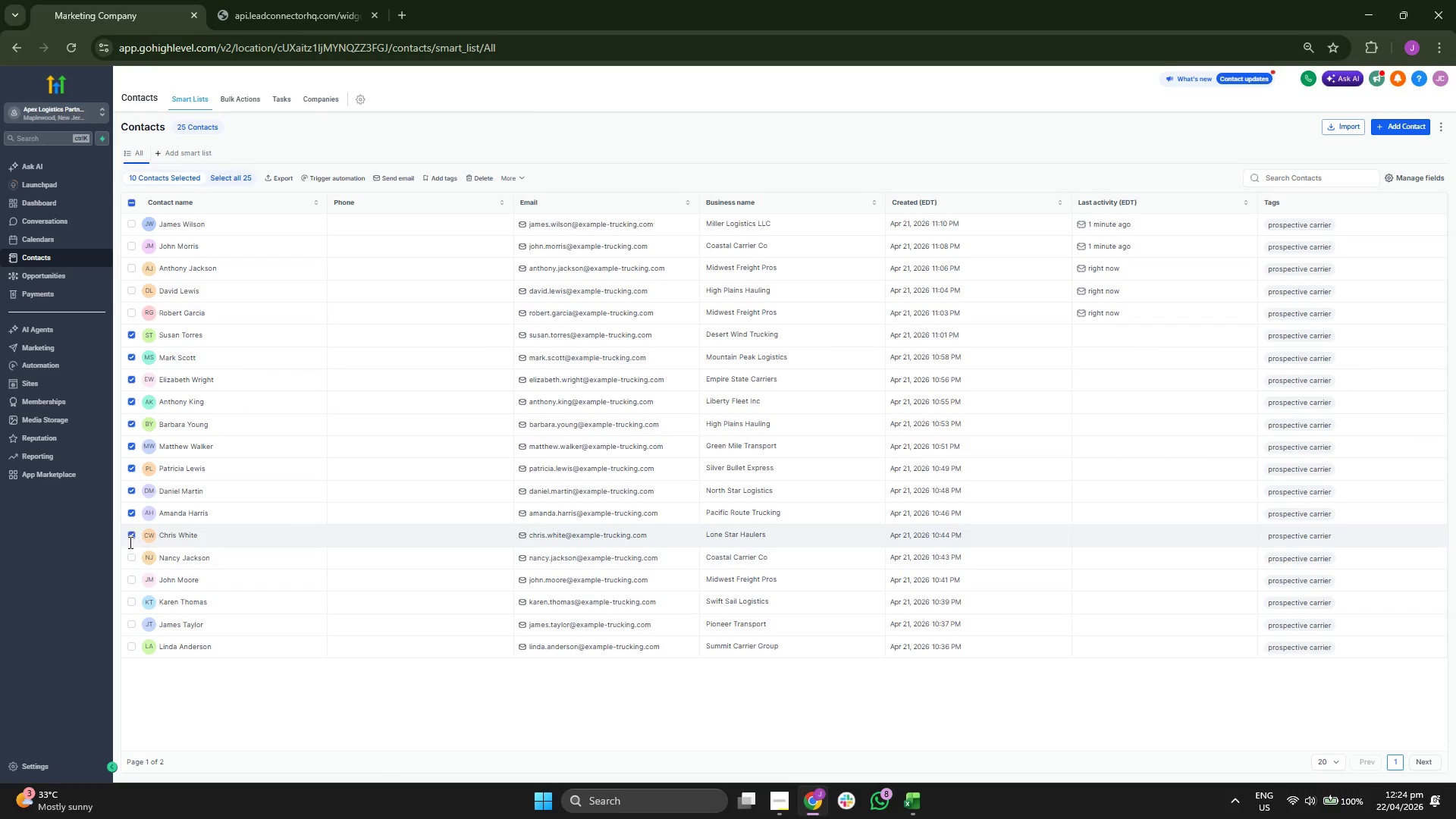 
double_click([129, 554])
 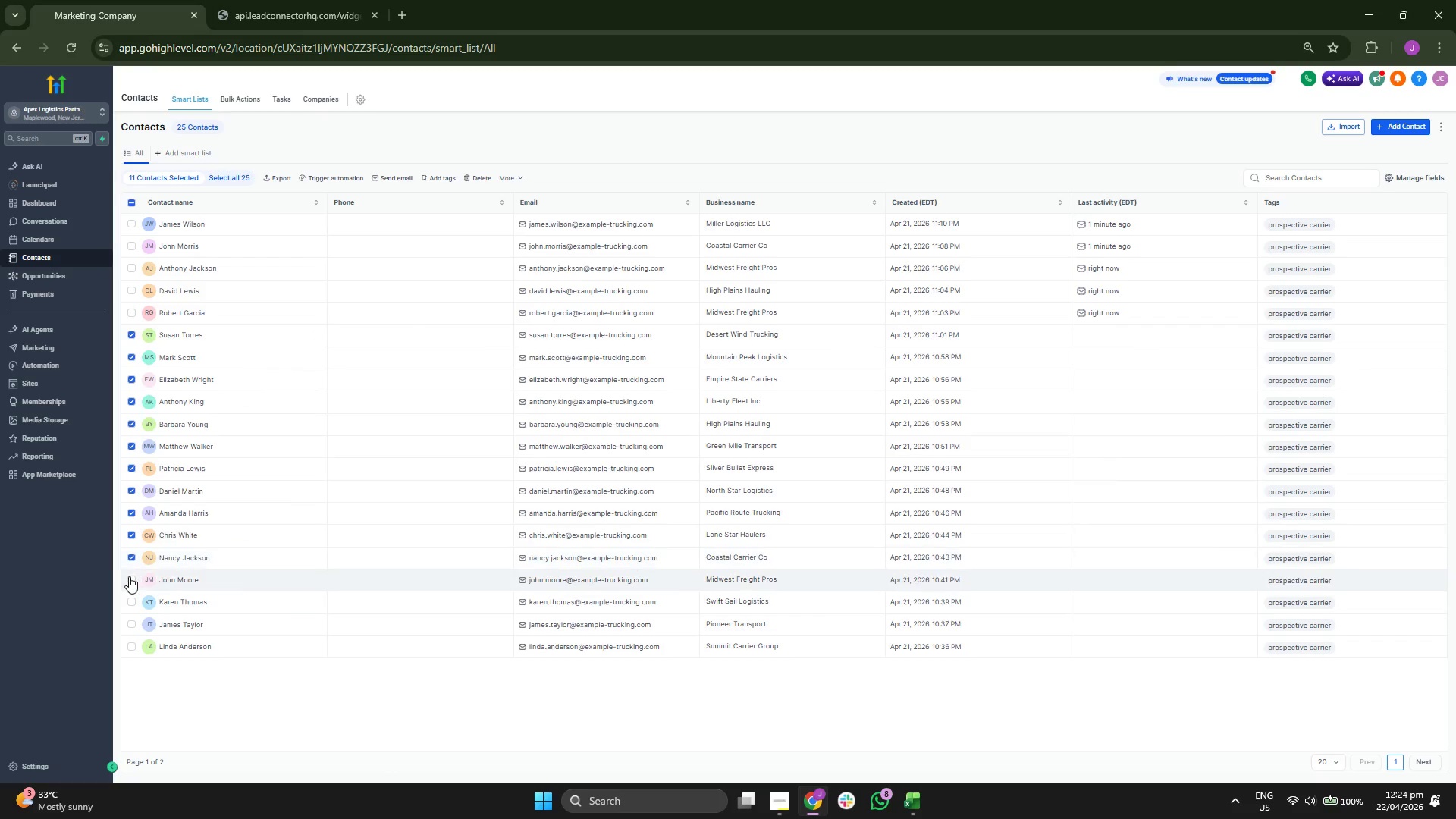 
triple_click([130, 576])
 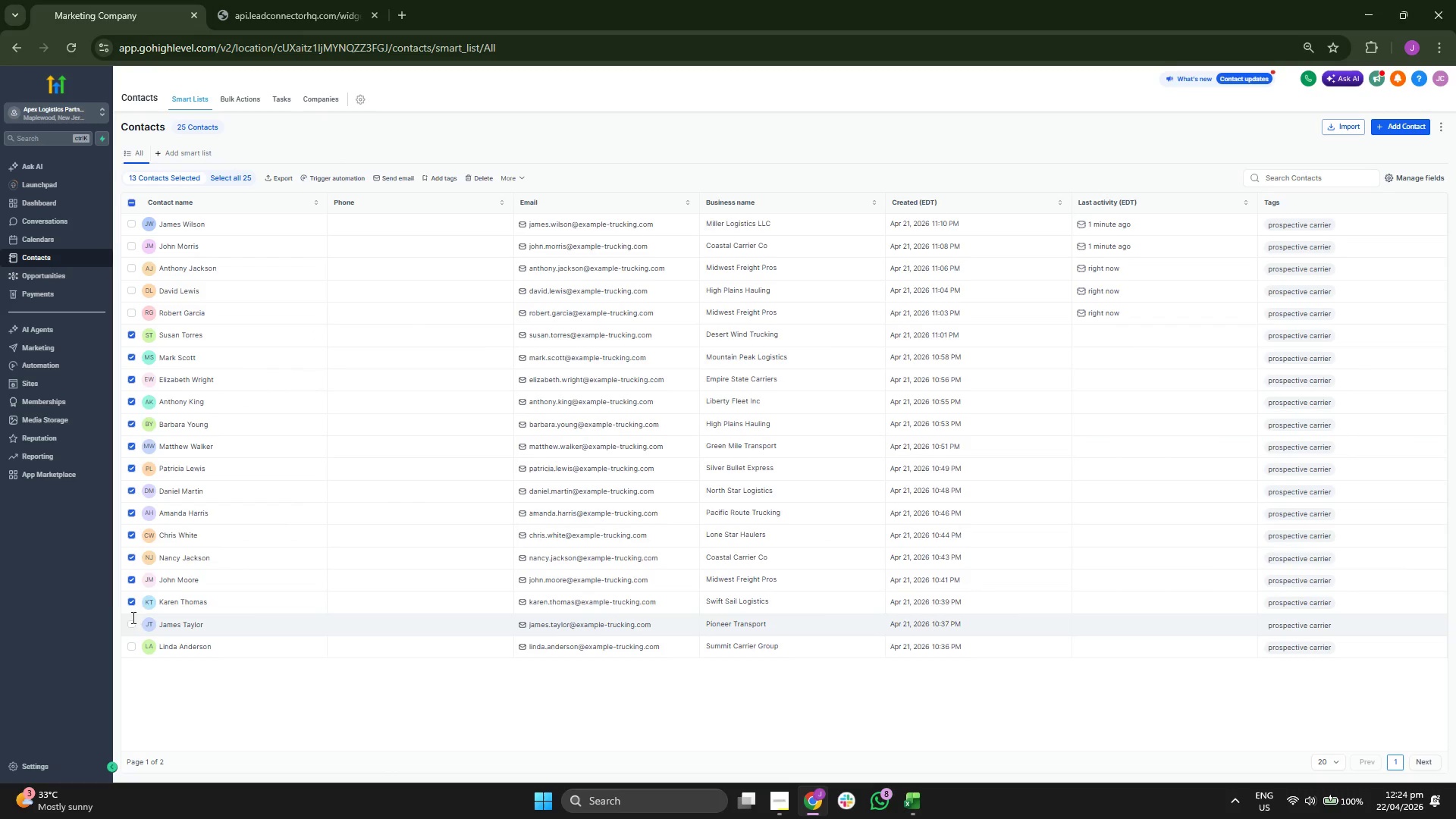 
triple_click([132, 624])
 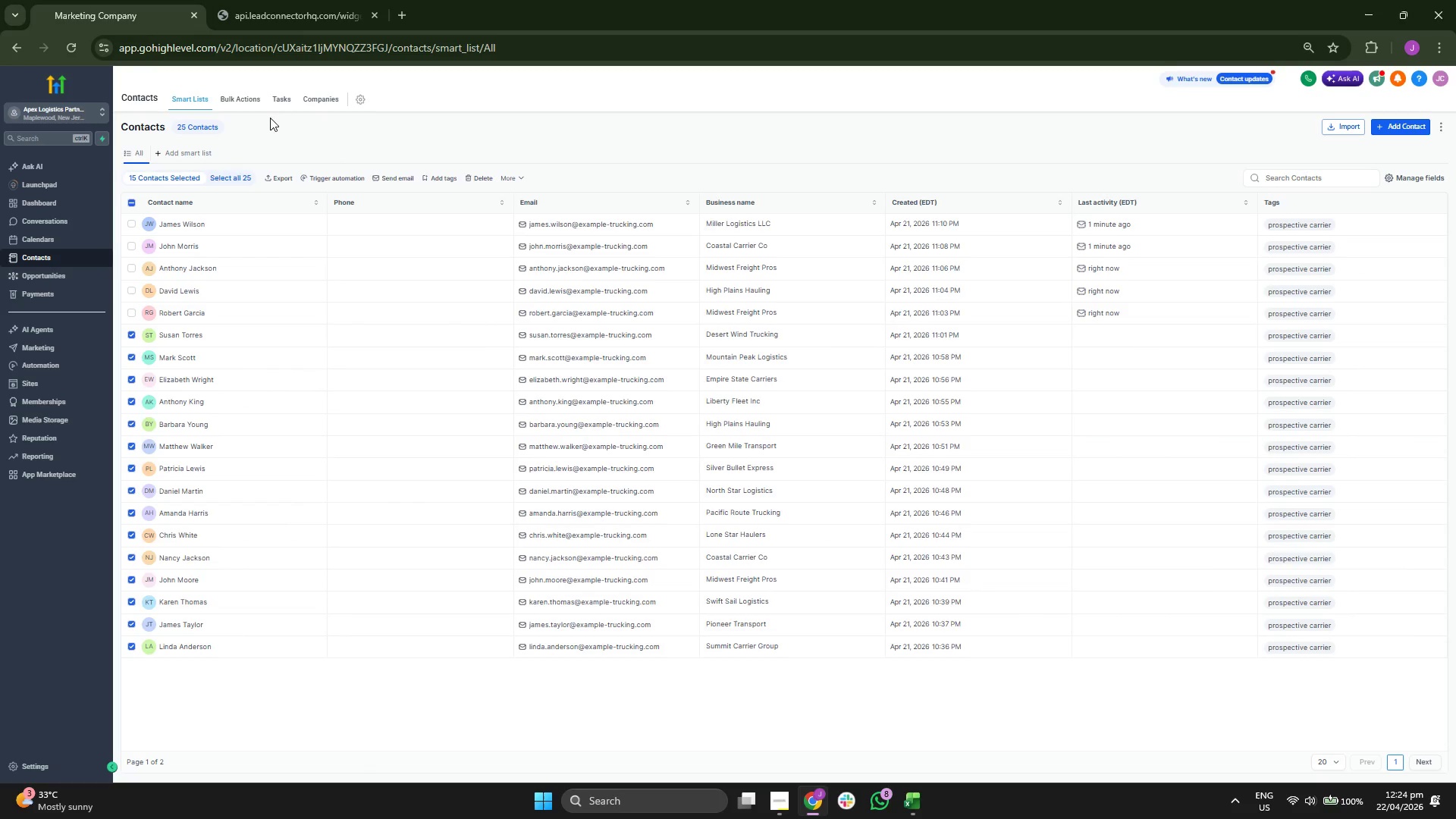 
left_click([342, 175])
 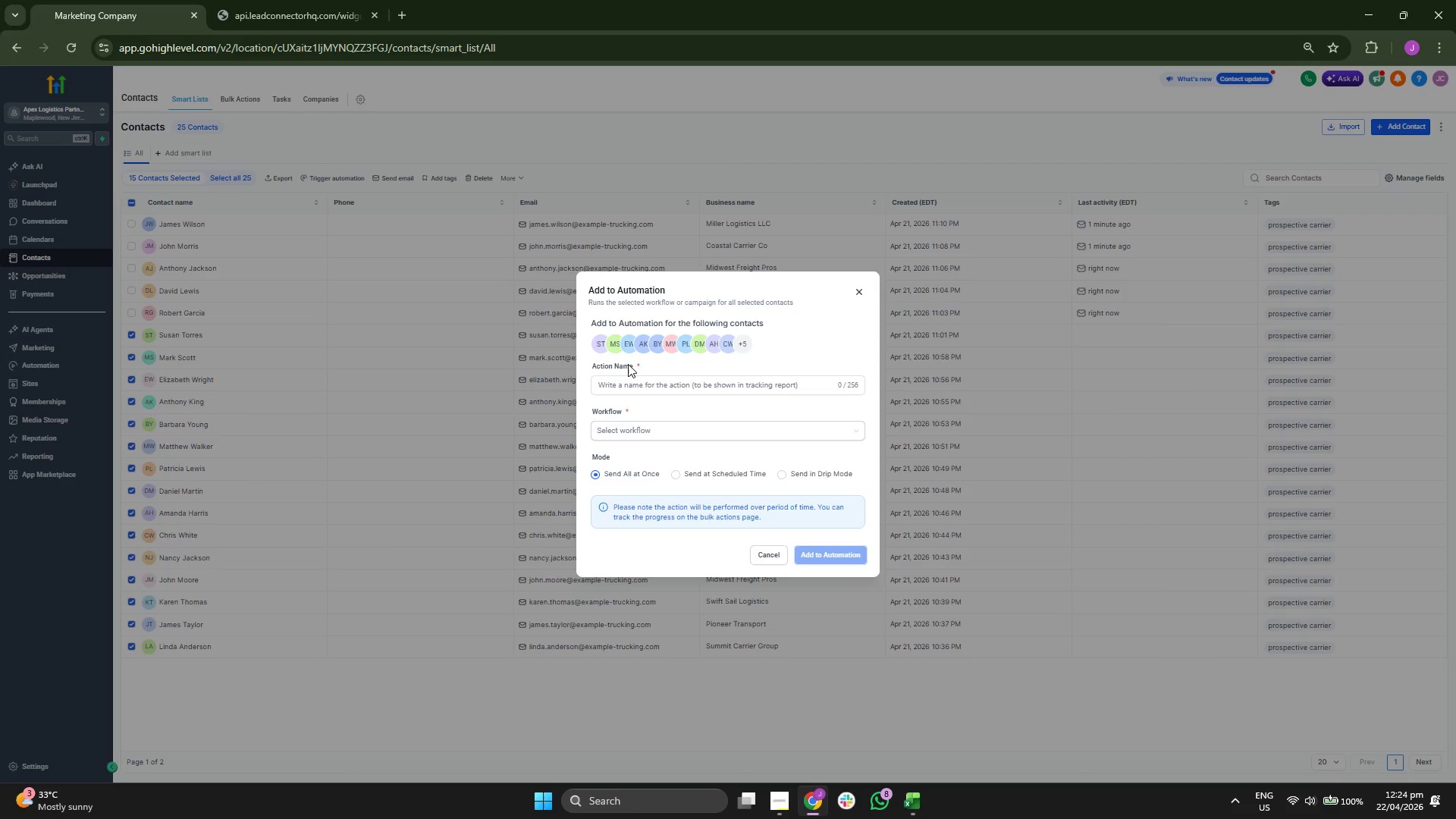 
left_click([650, 430])
 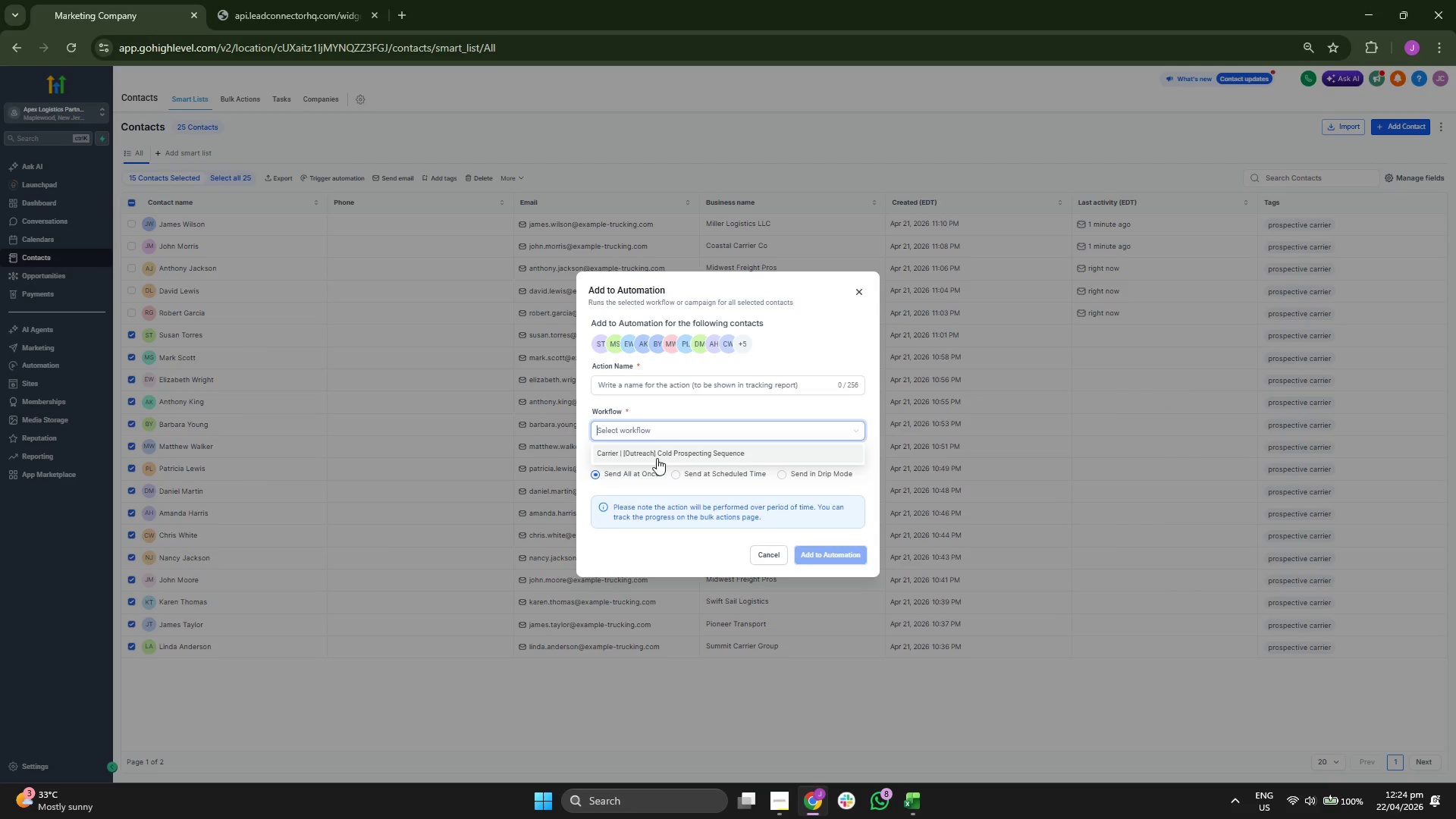 
left_click([657, 455])
 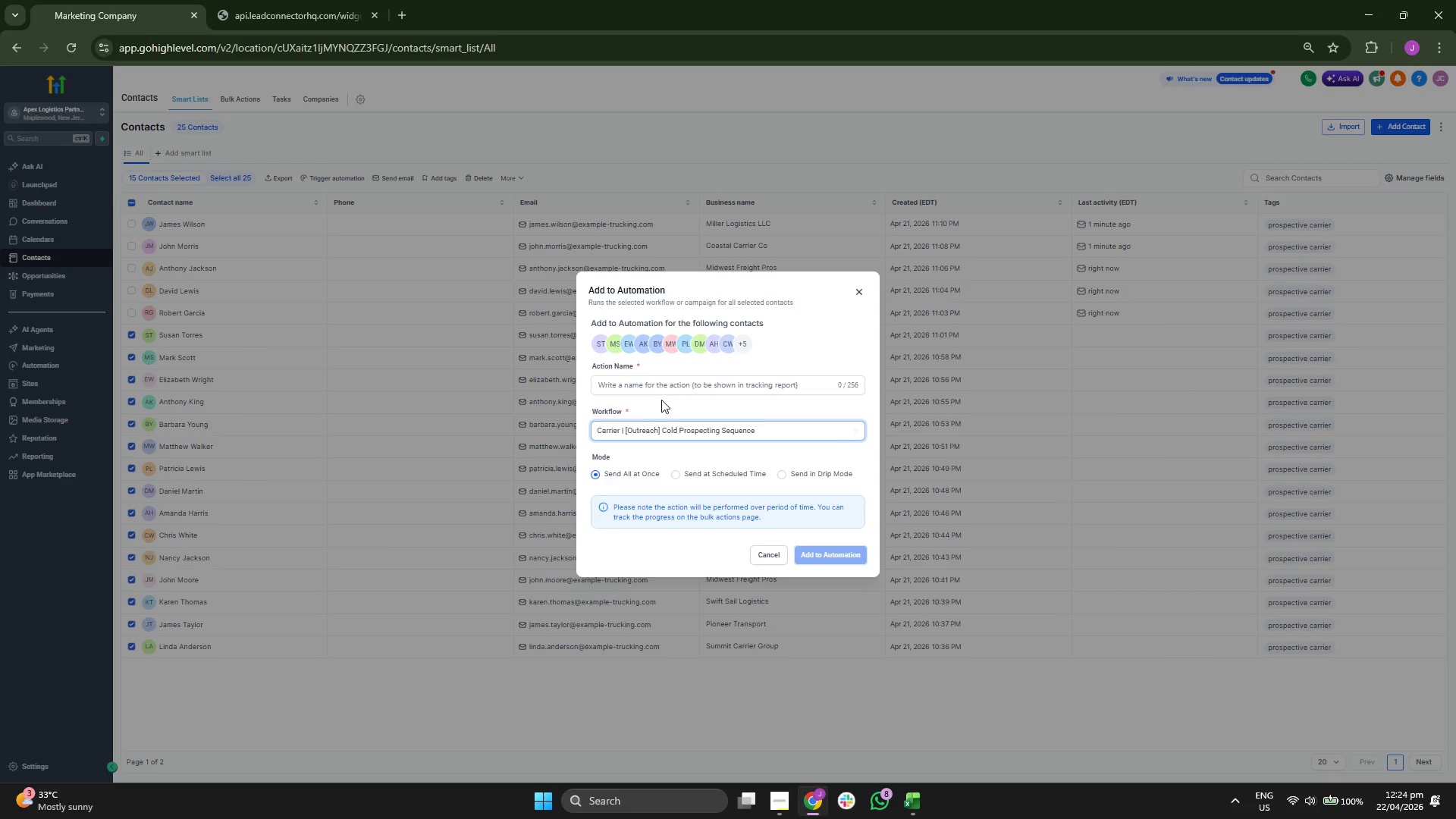 
left_click([667, 385])
 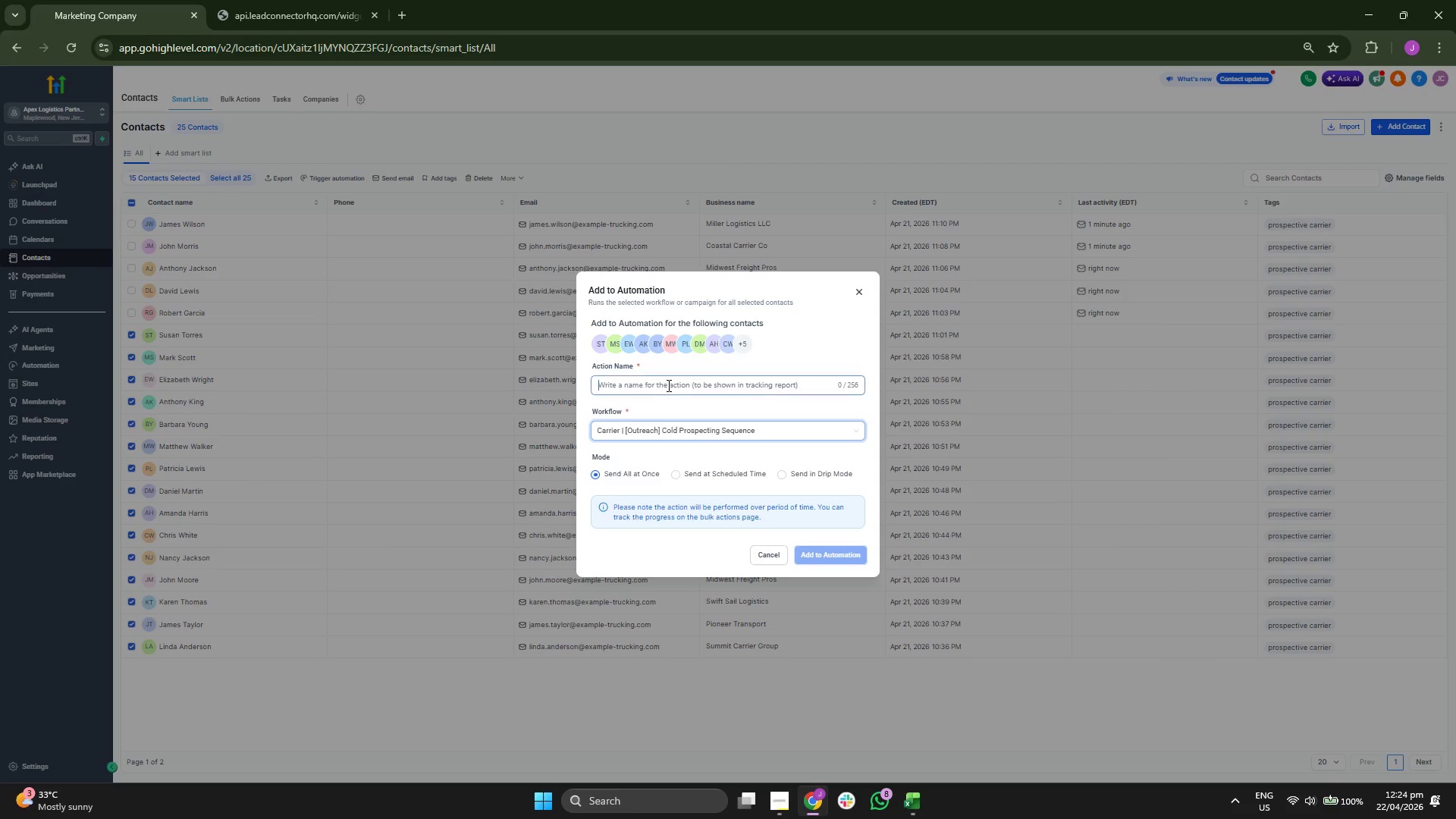 
type(C)
key(Backspace)
key(Backspace)
type(Cold Prospecting Ser)
key(Backspace)
type(quence)
 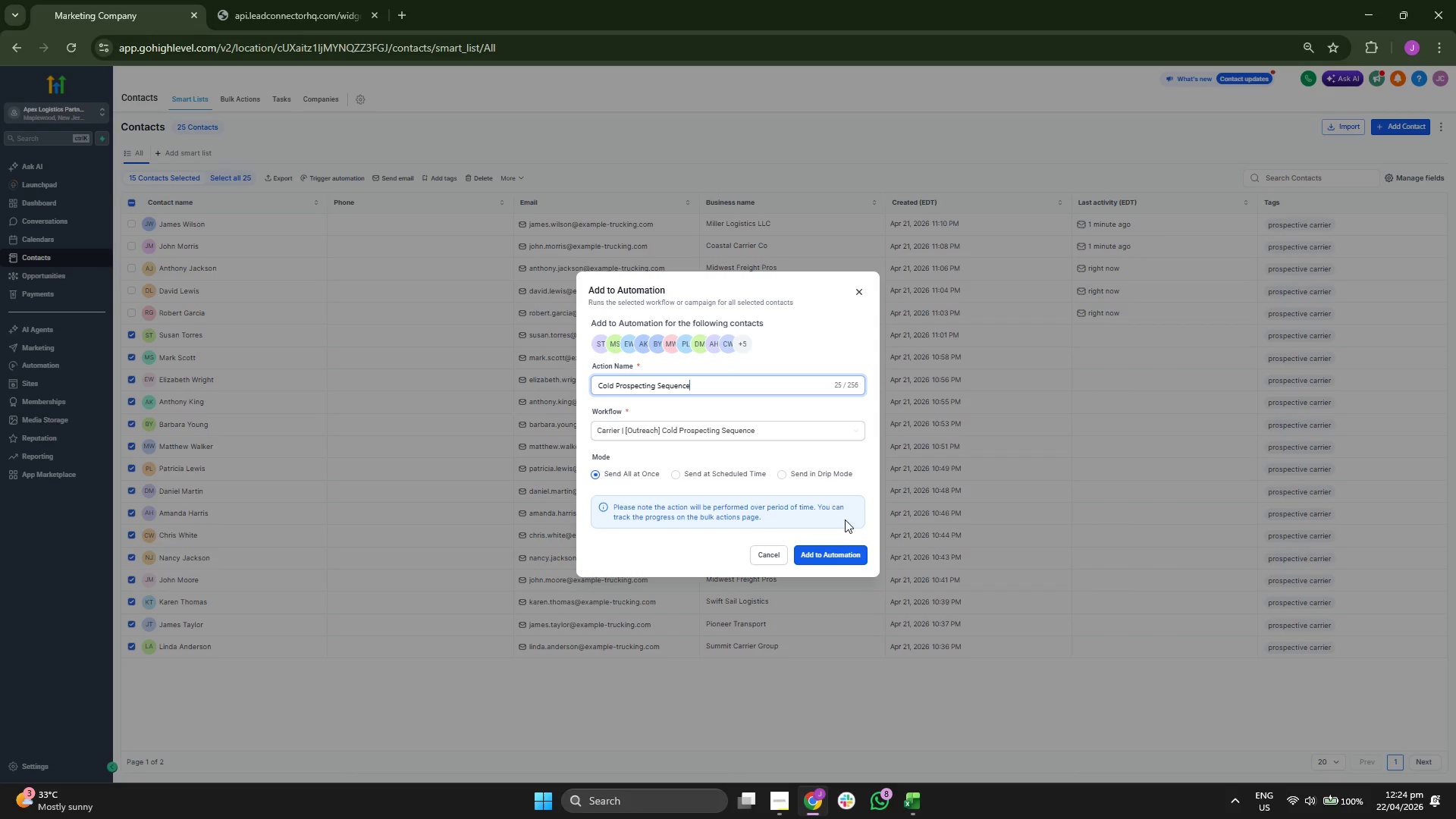 
left_click([833, 559])
 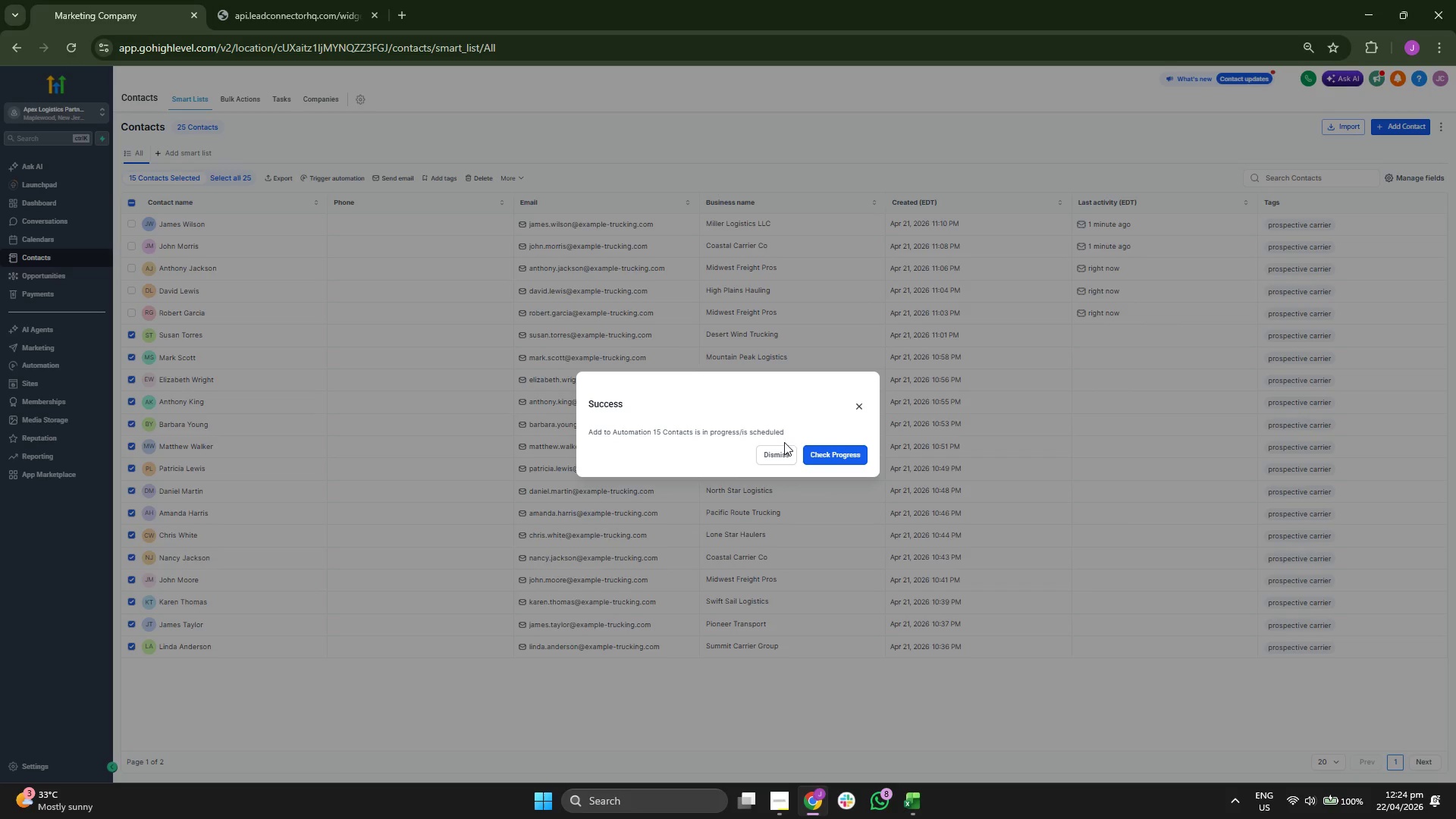 
left_click([815, 456])
 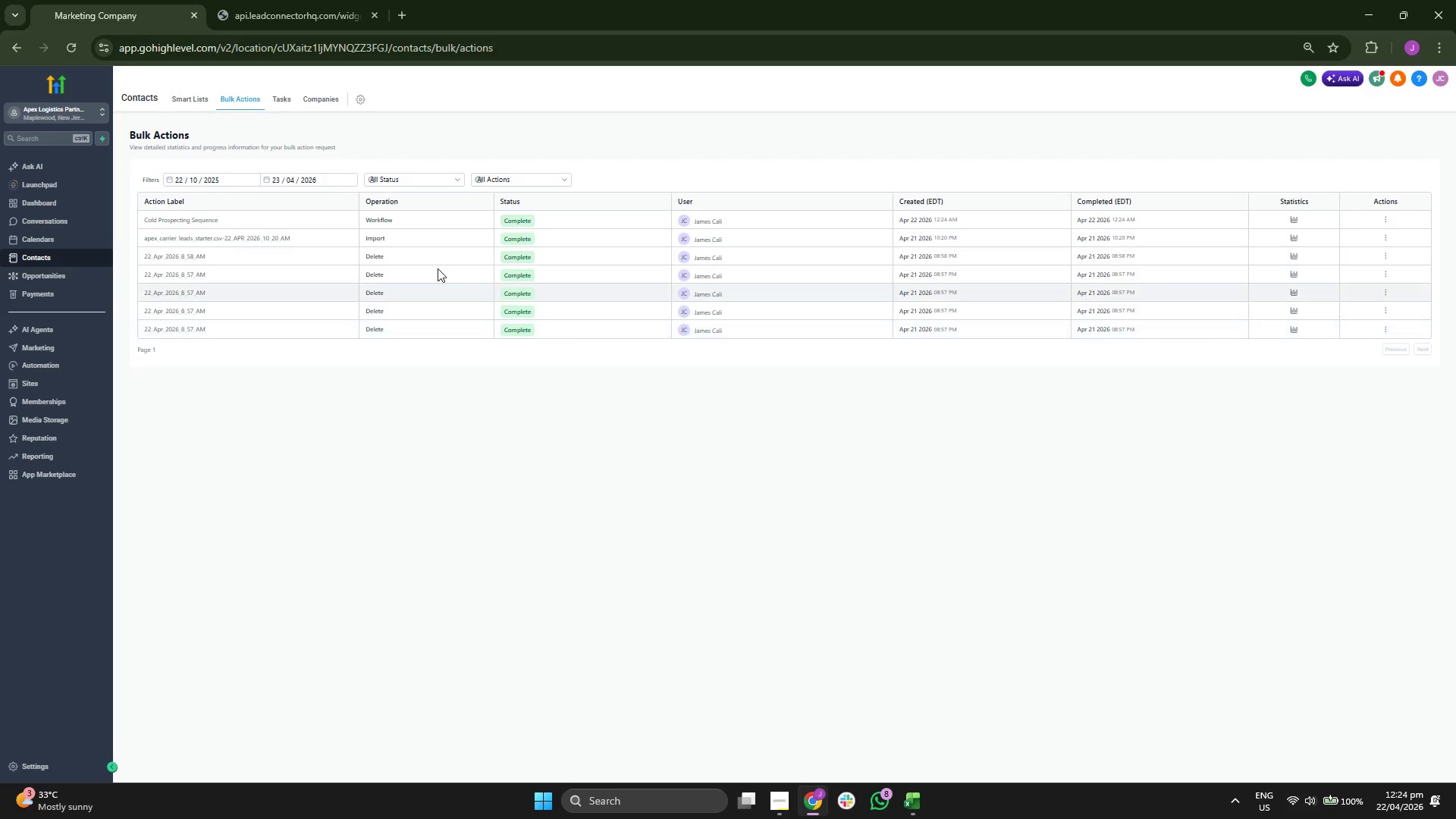 
left_click([199, 105])
 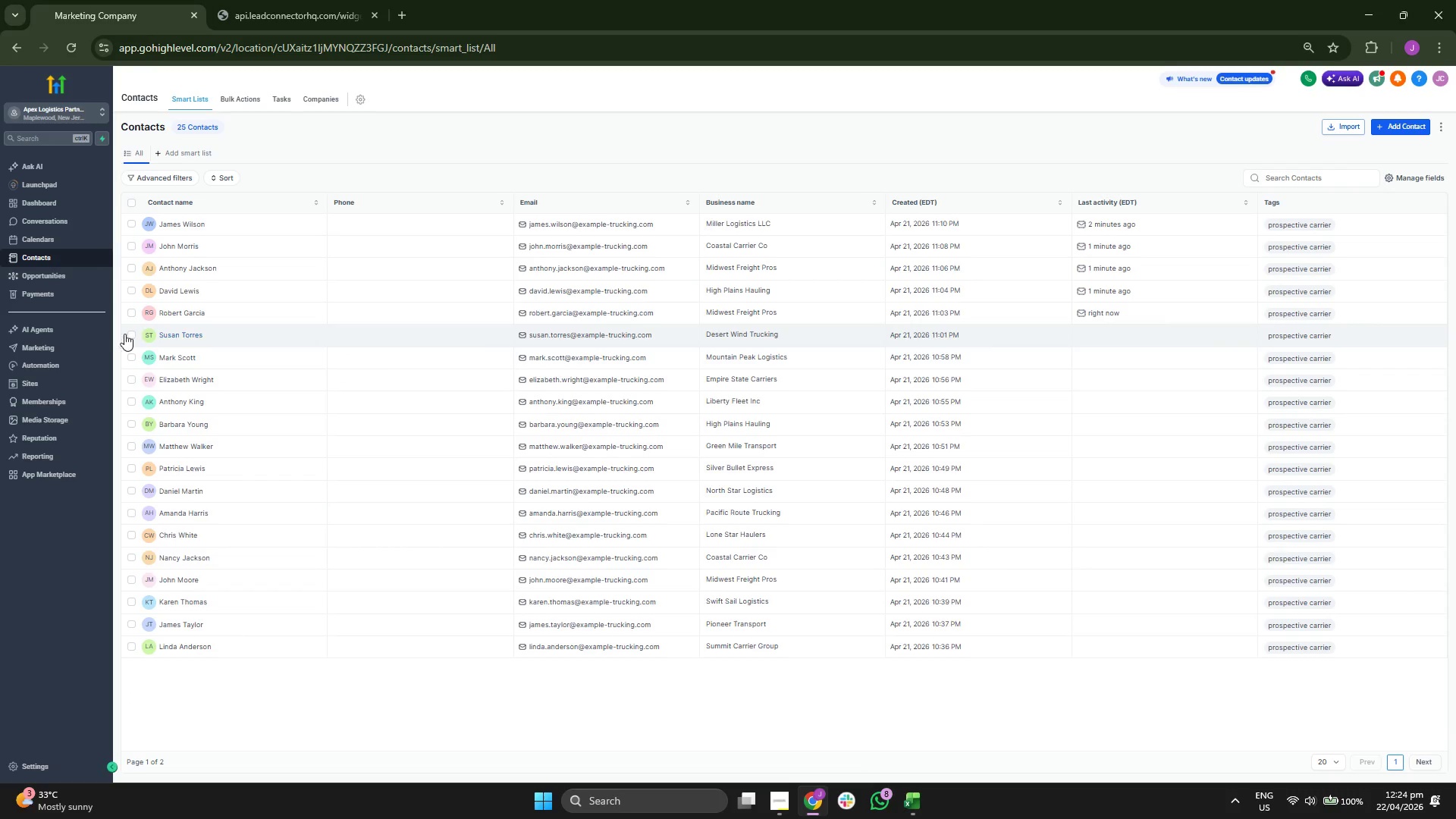 
left_click([83, 360])
 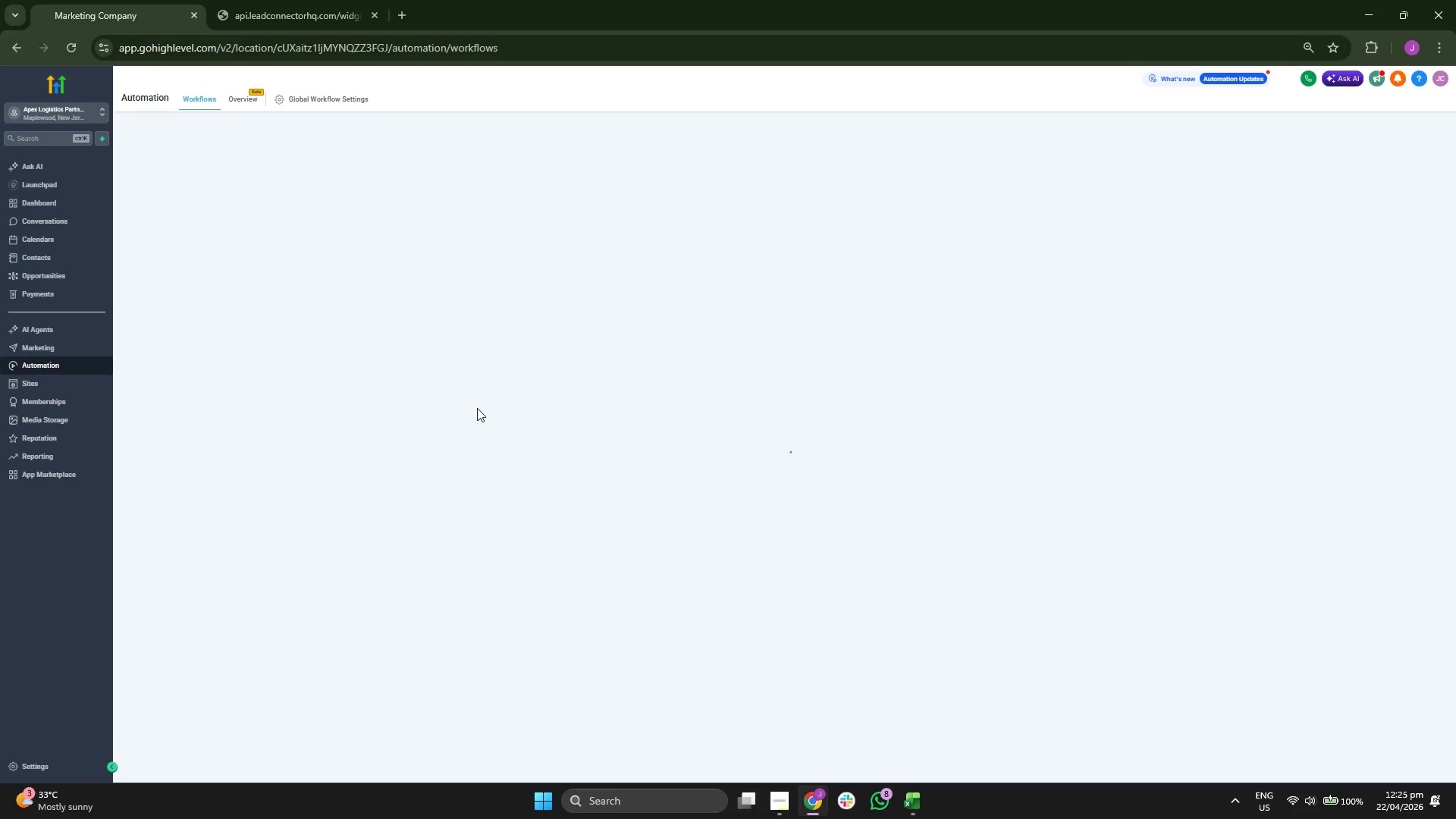 
wait(12.59)
 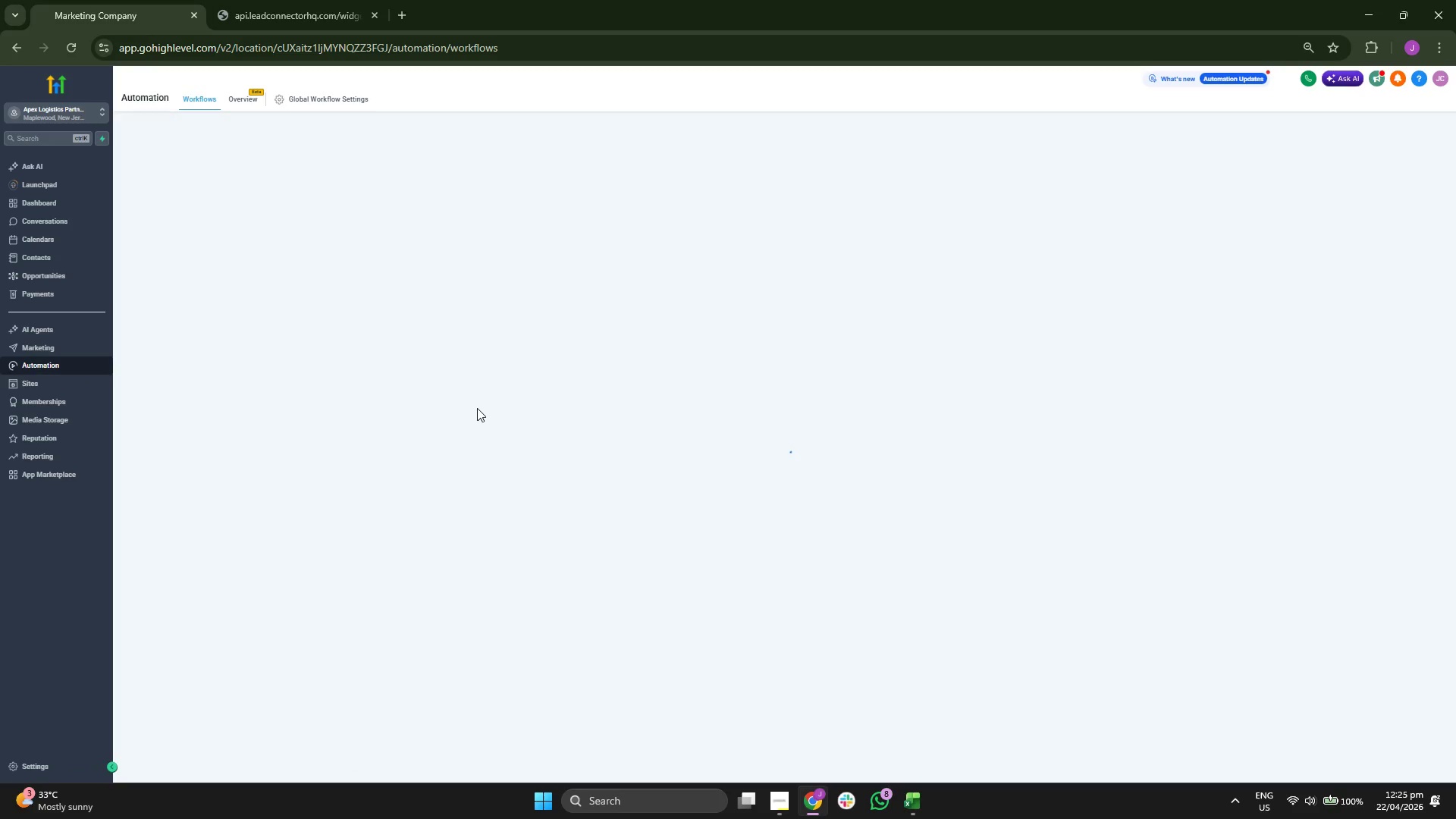 
left_click([542, 258])
 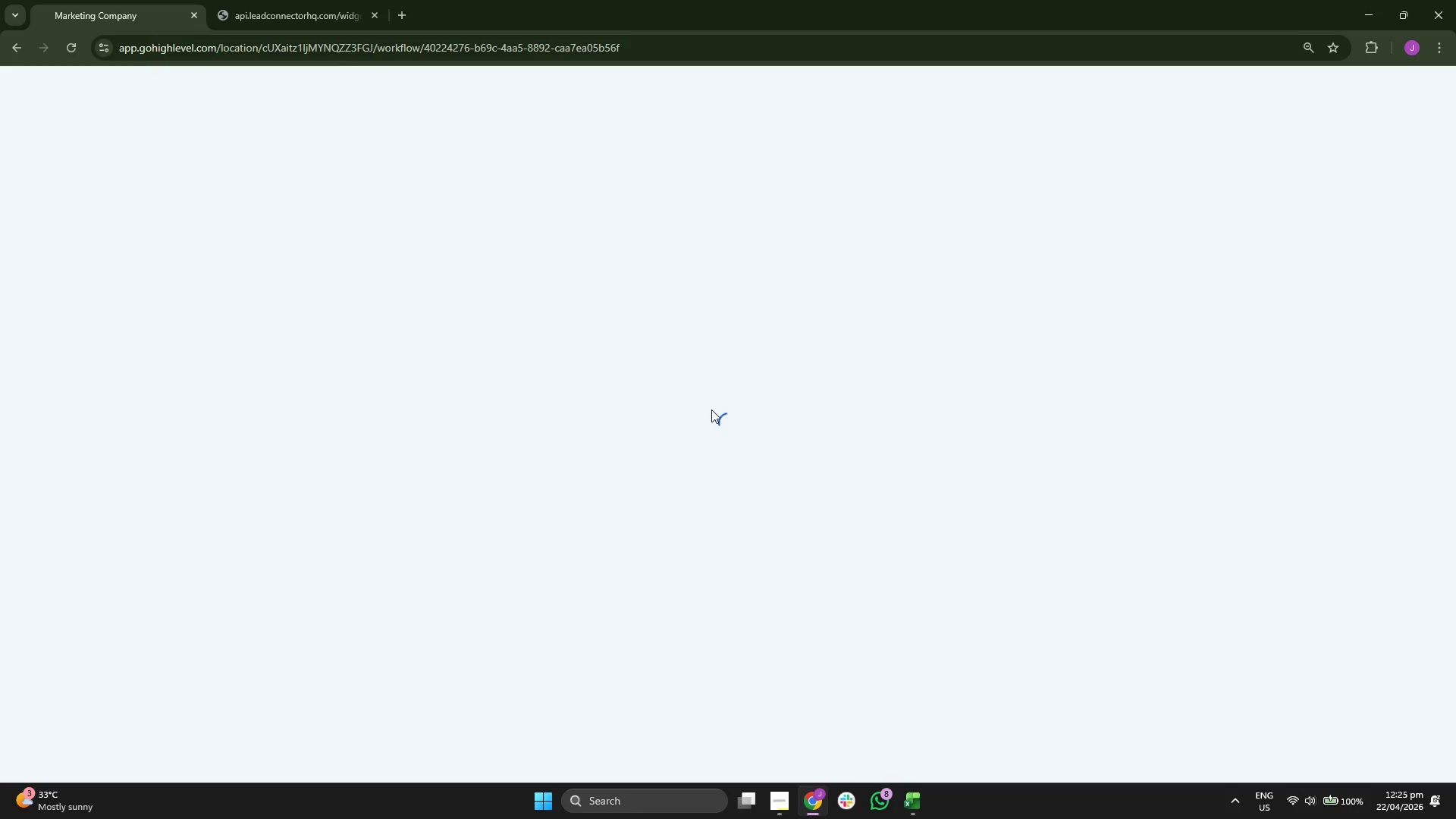 
wait(9.59)
 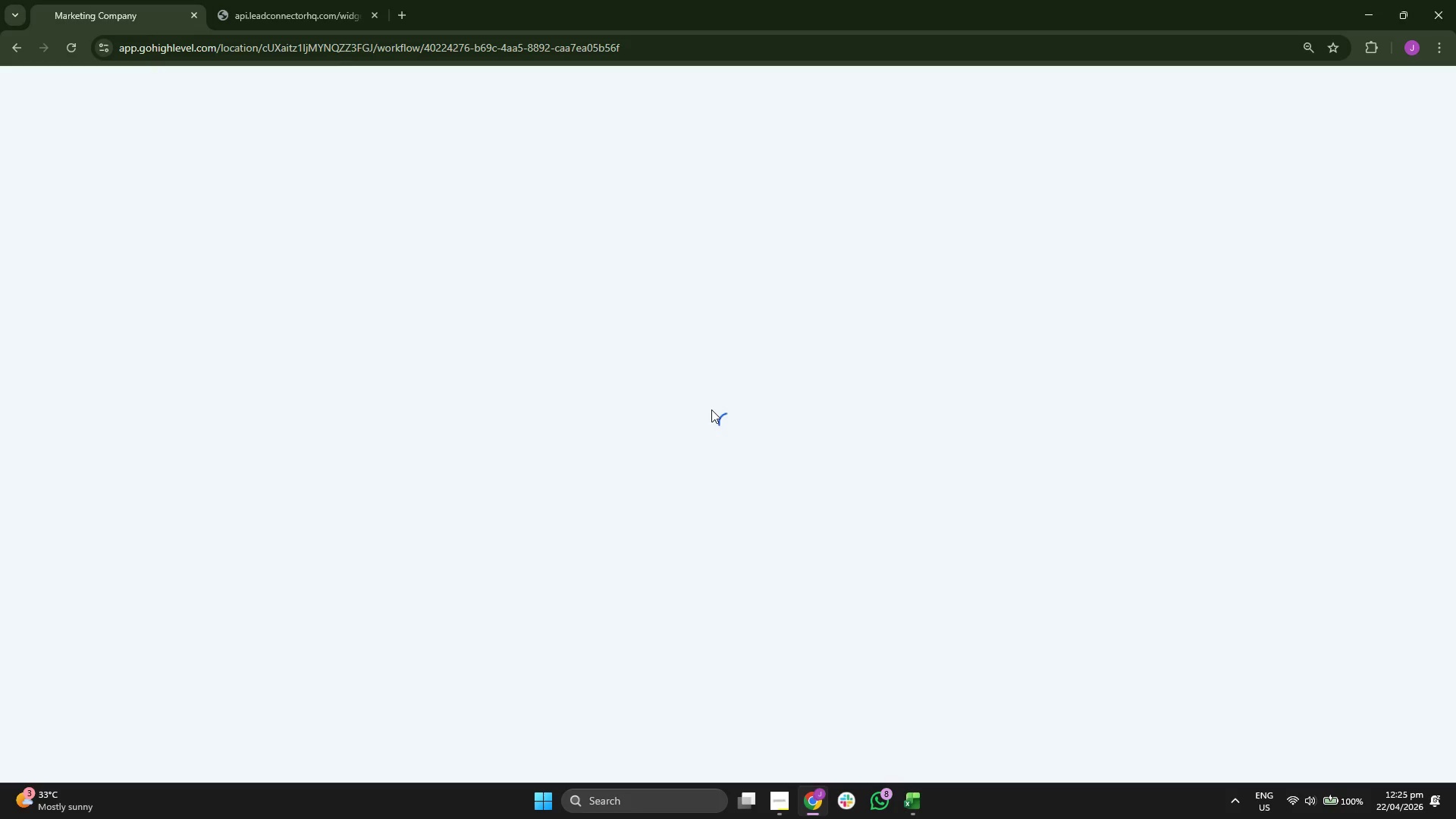 
left_click_drag(start_coordinate=[436, 494], to_coordinate=[432, 459])
 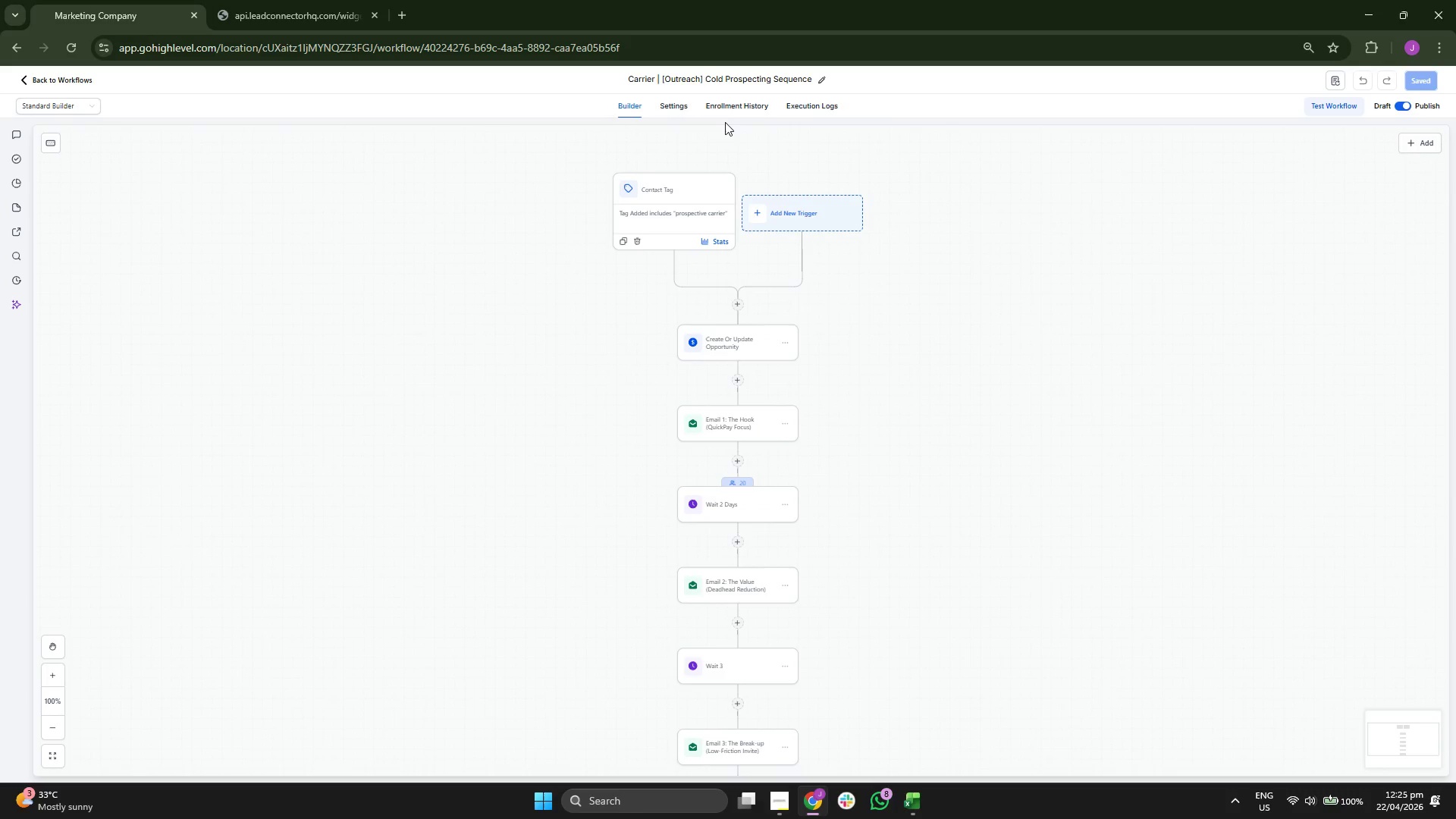 
left_click([731, 113])
 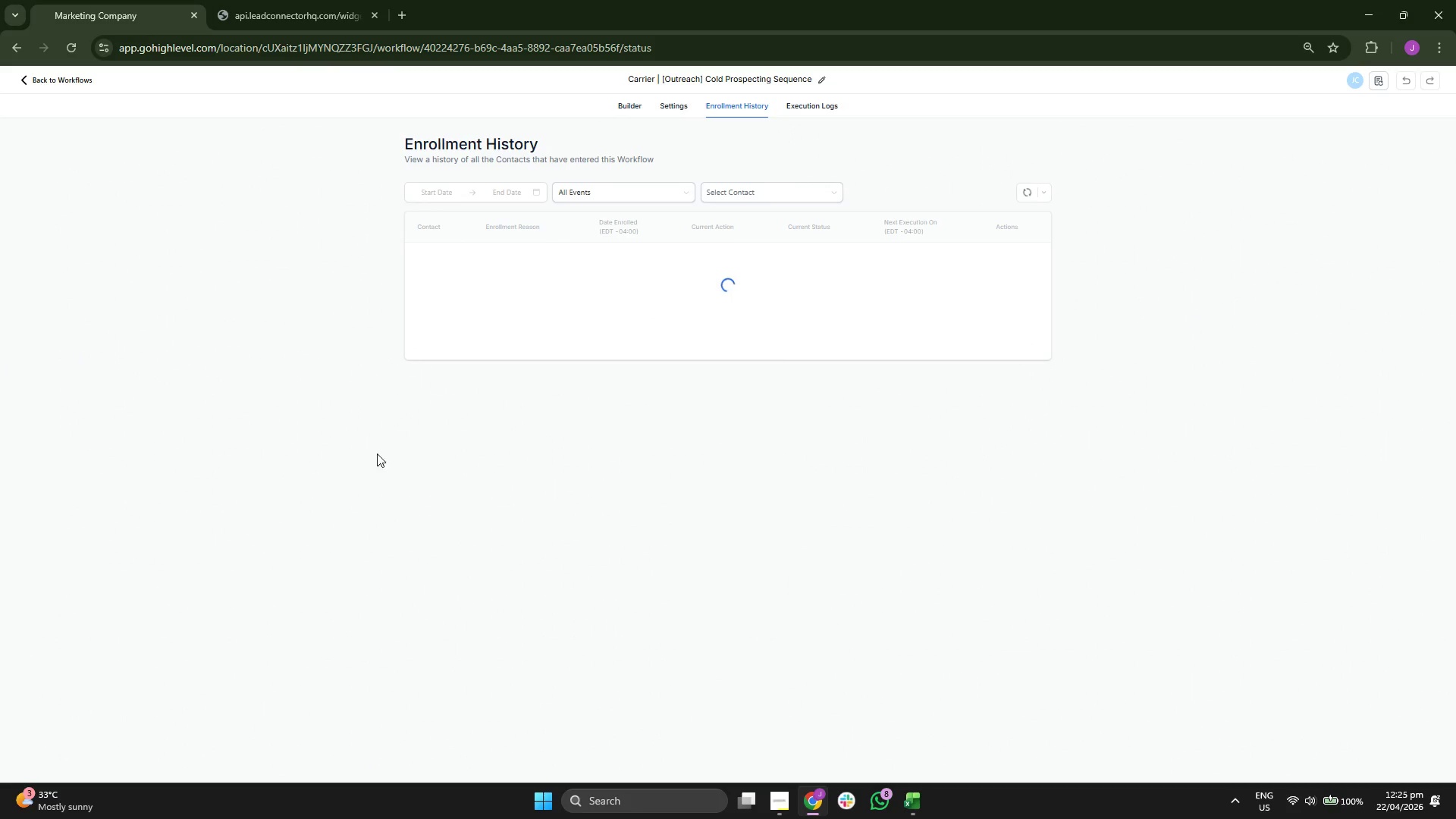 
scroll: coordinate [582, 367], scroll_direction: down, amount: 6.0
 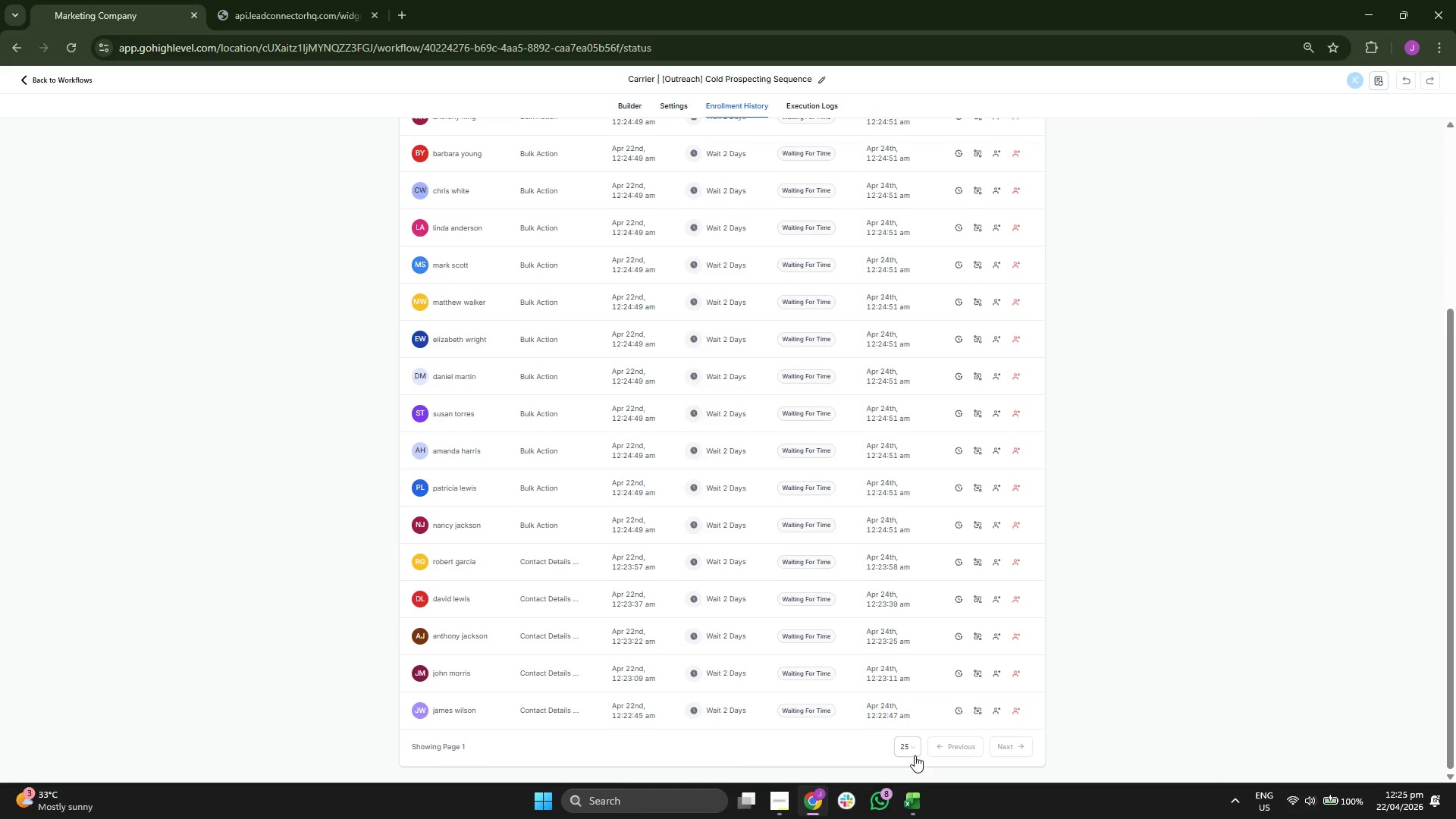 
left_click([913, 750])
 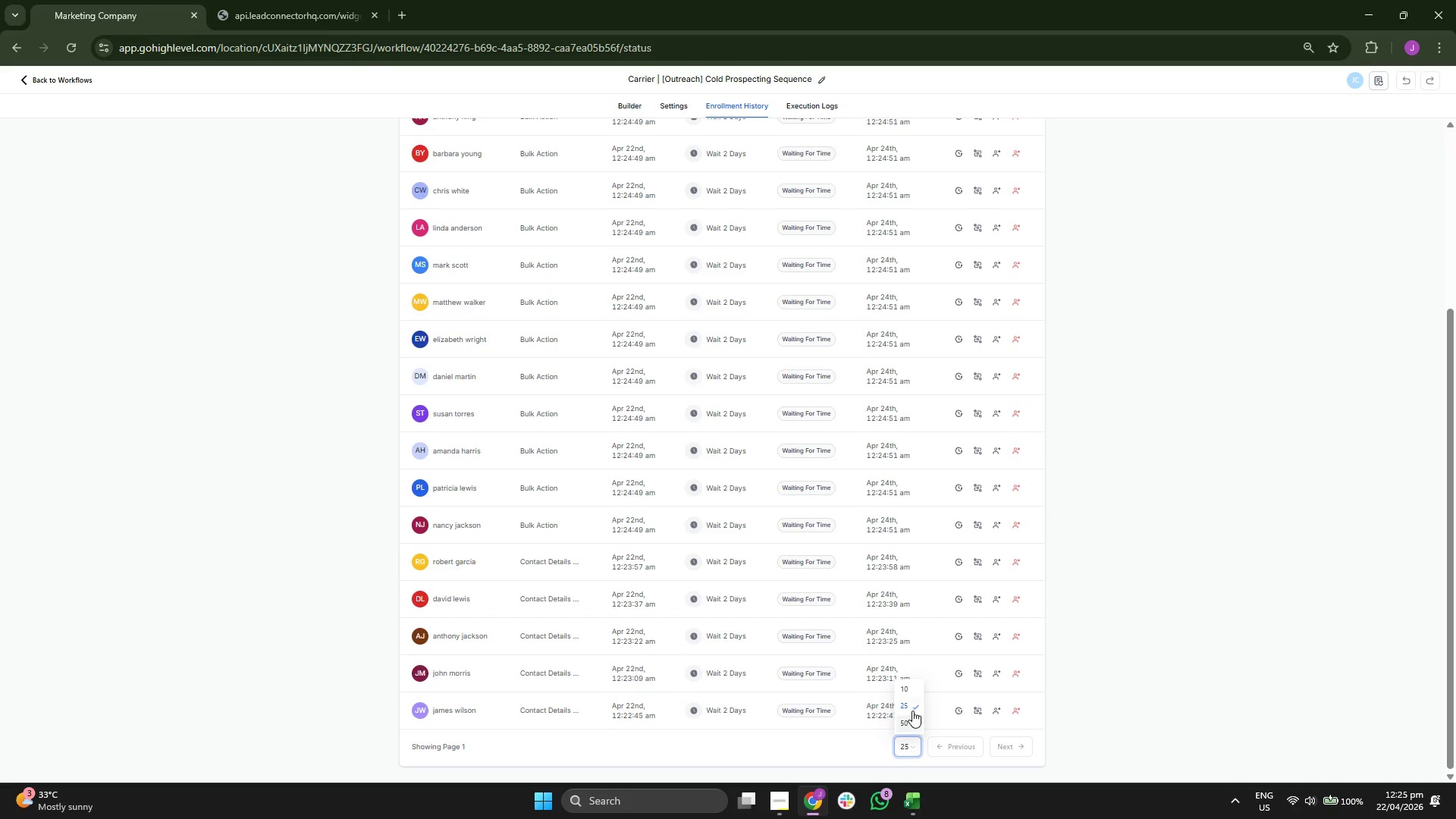 
left_click([911, 710])
 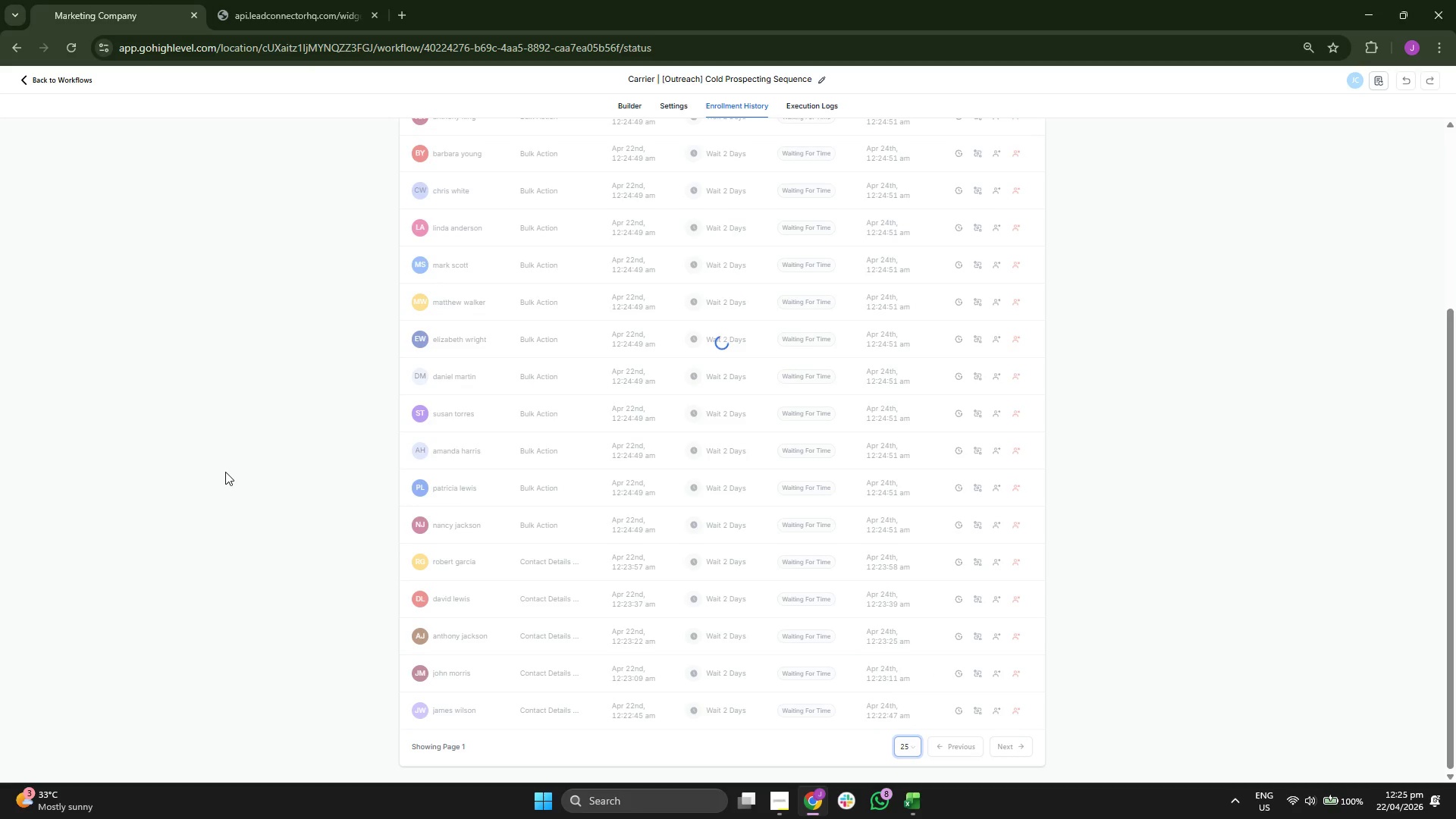 
scroll: coordinate [765, 195], scroll_direction: up, amount: 5.0
 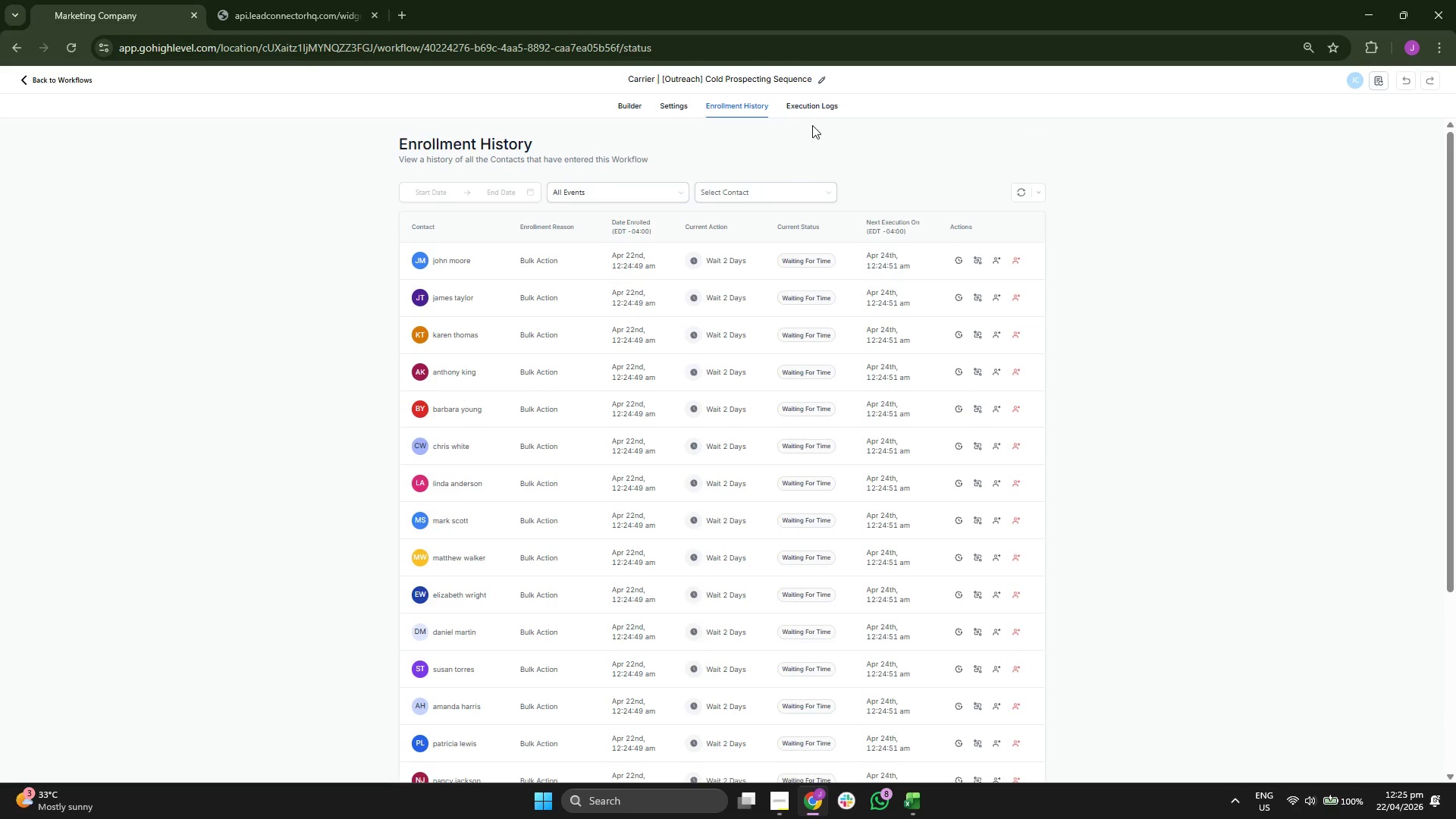 
left_click([811, 113])
 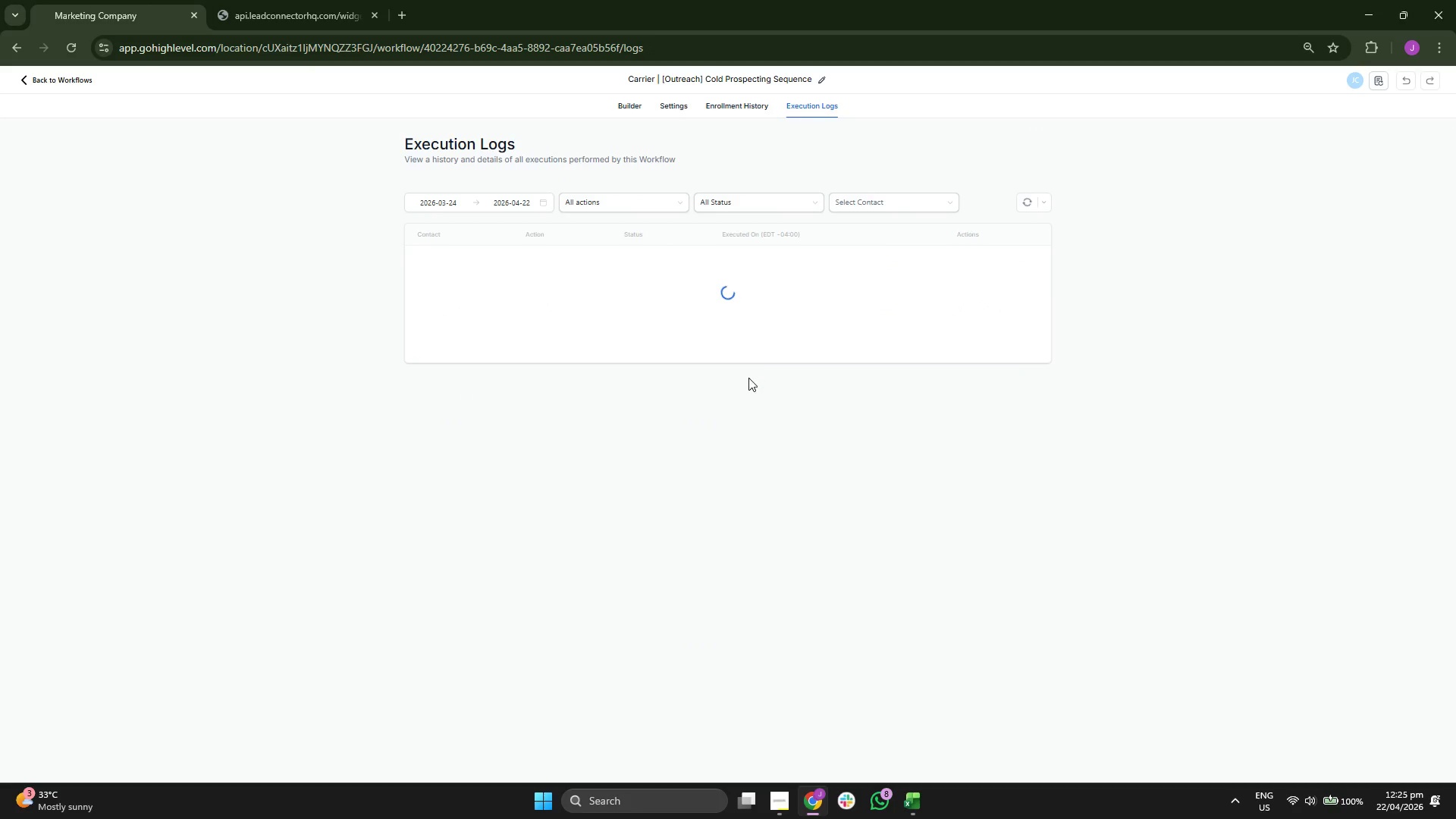 
scroll: coordinate [746, 391], scroll_direction: down, amount: 1.0
 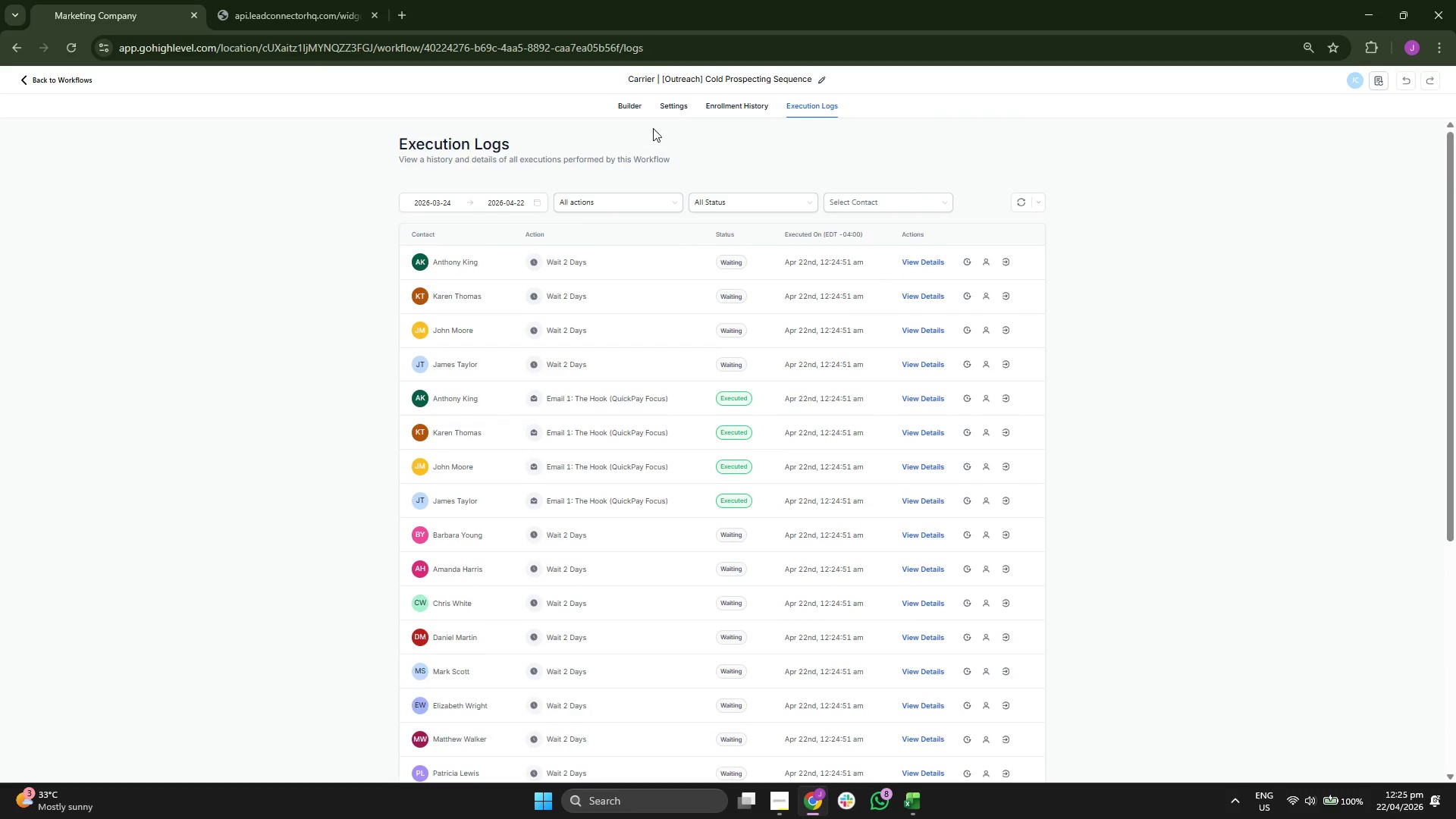 
left_click([635, 110])
 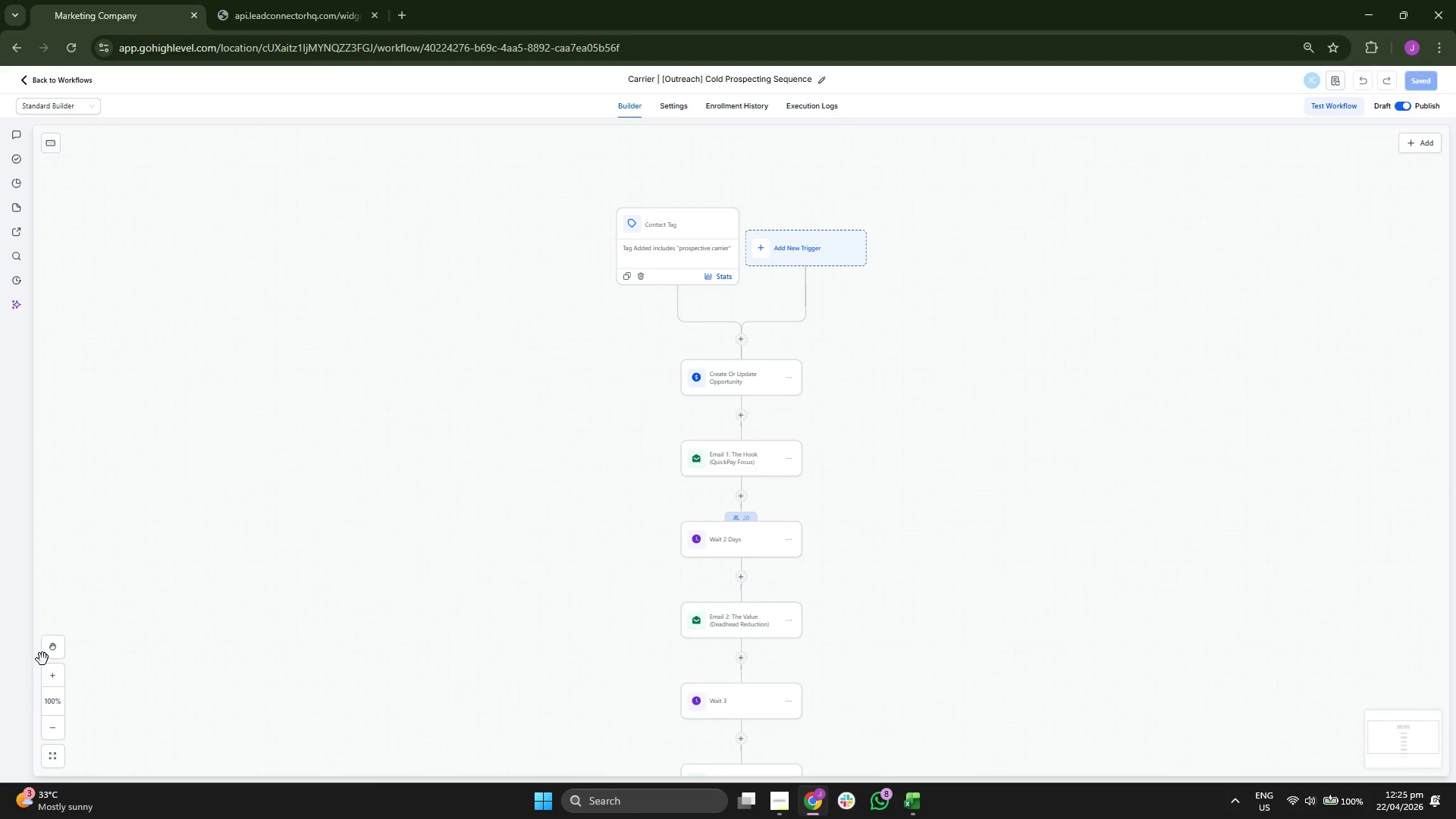 
left_click([55, 718])
 